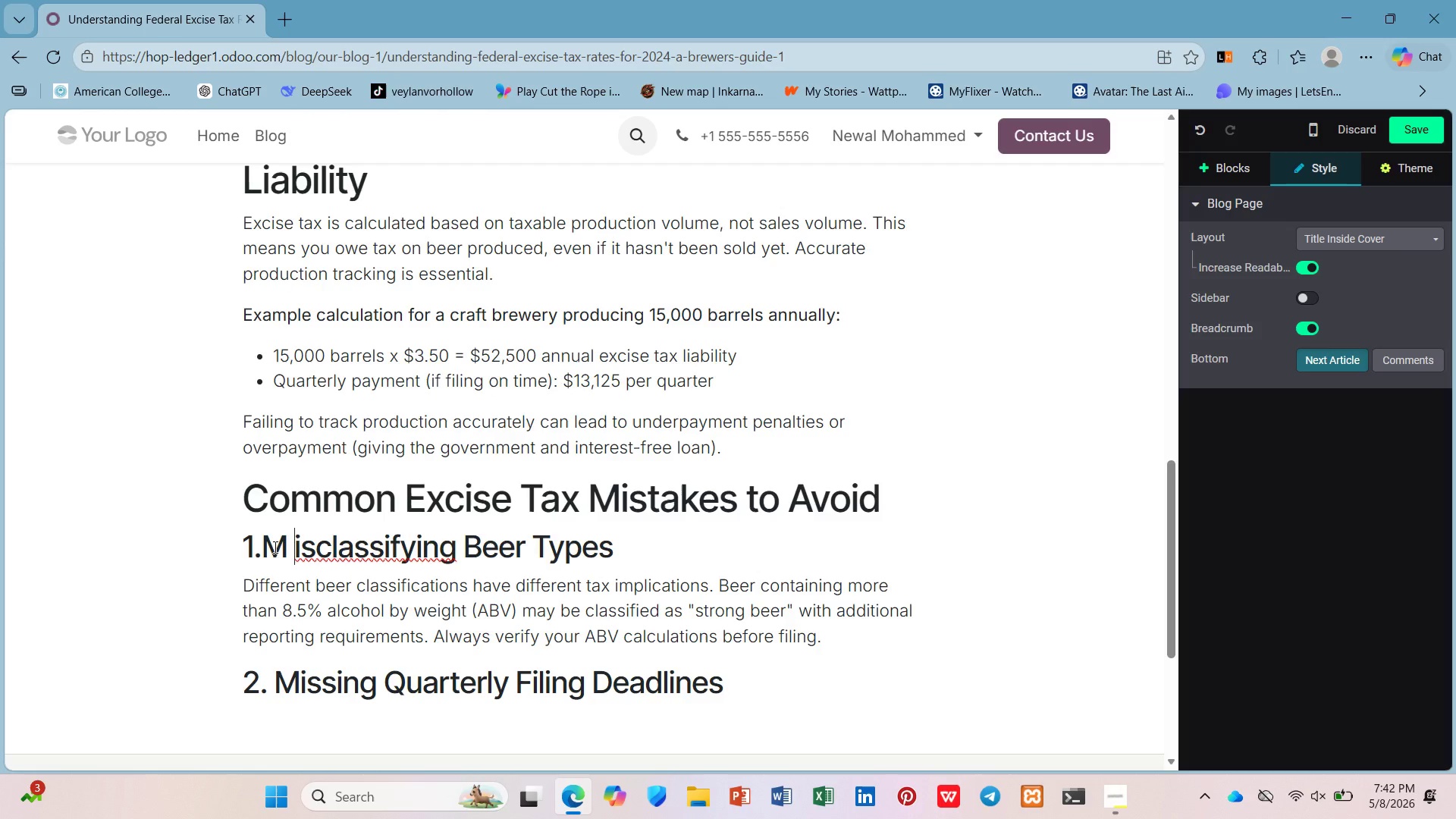 
key(Control+ControlRight)
 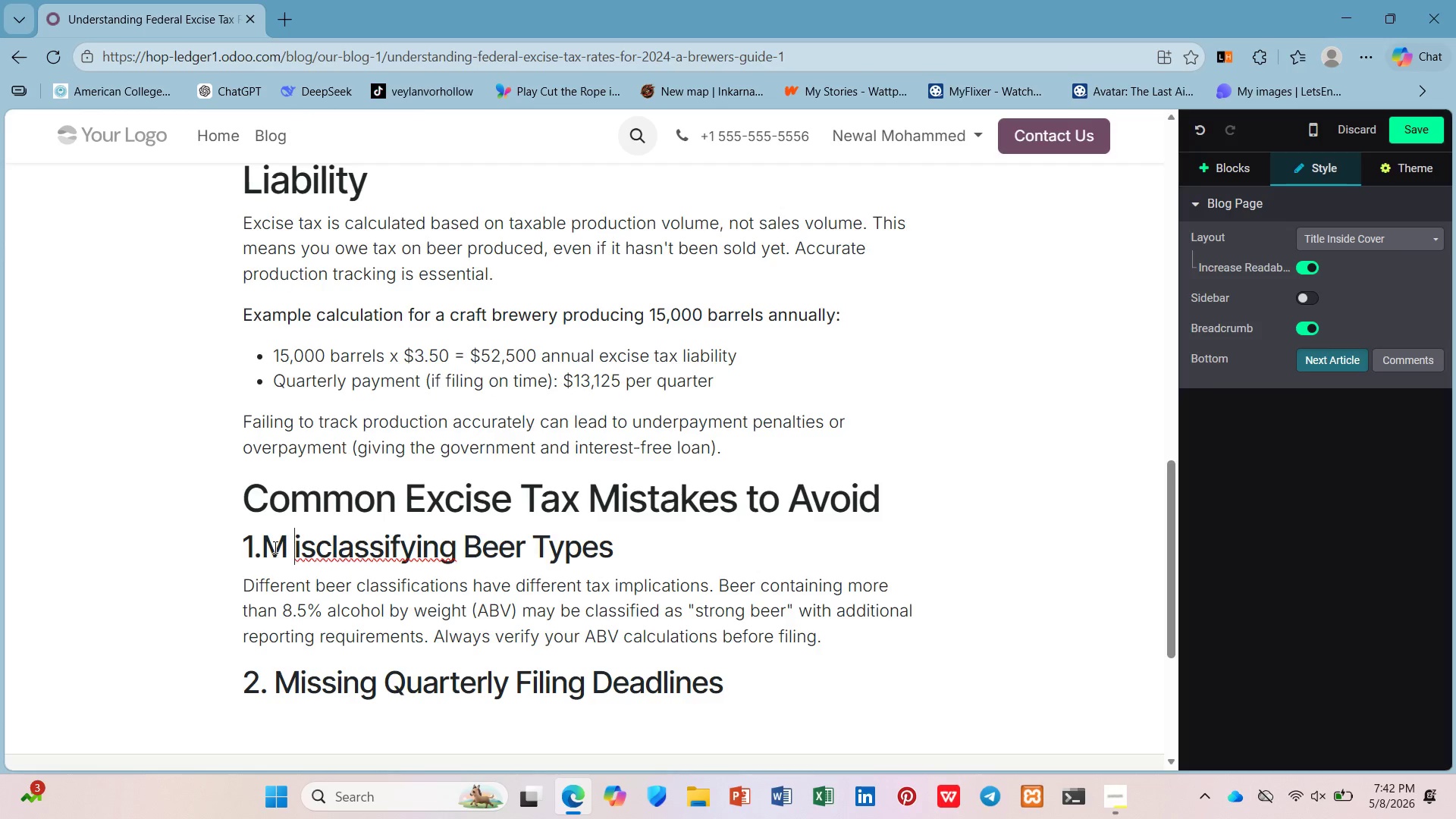 
key(Shift+M)
 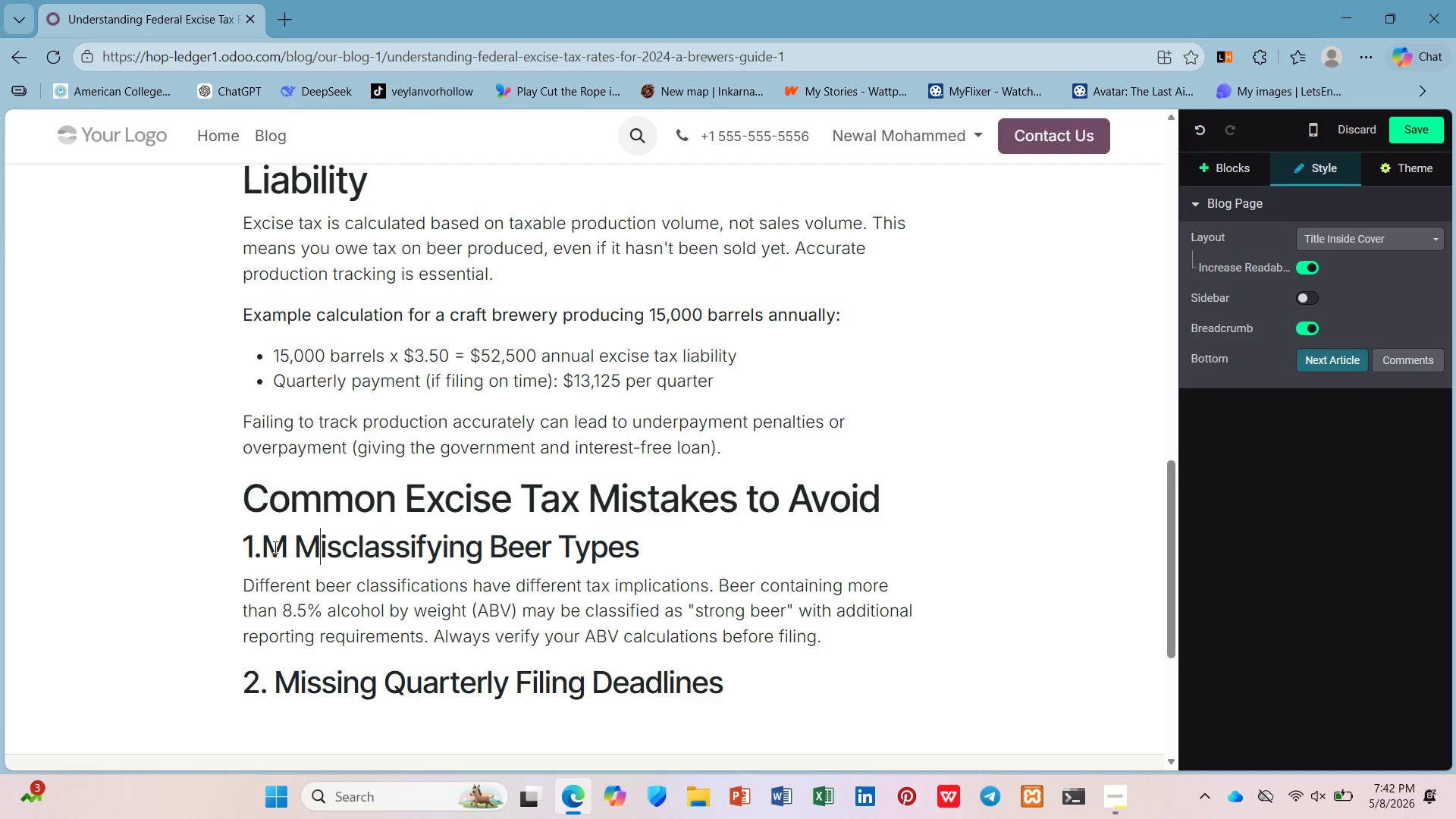 
key(ArrowLeft)
 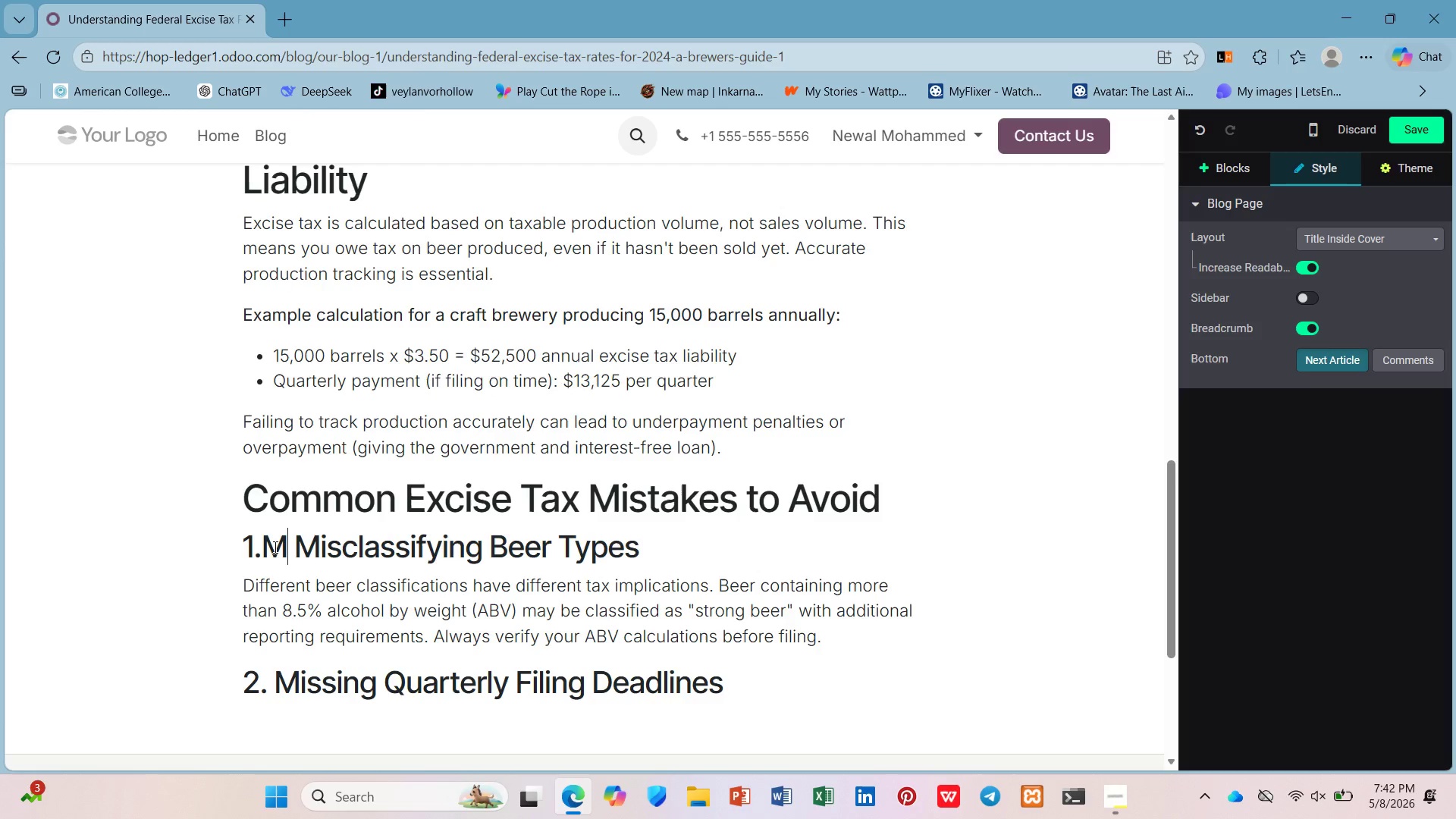 
key(ArrowLeft)
 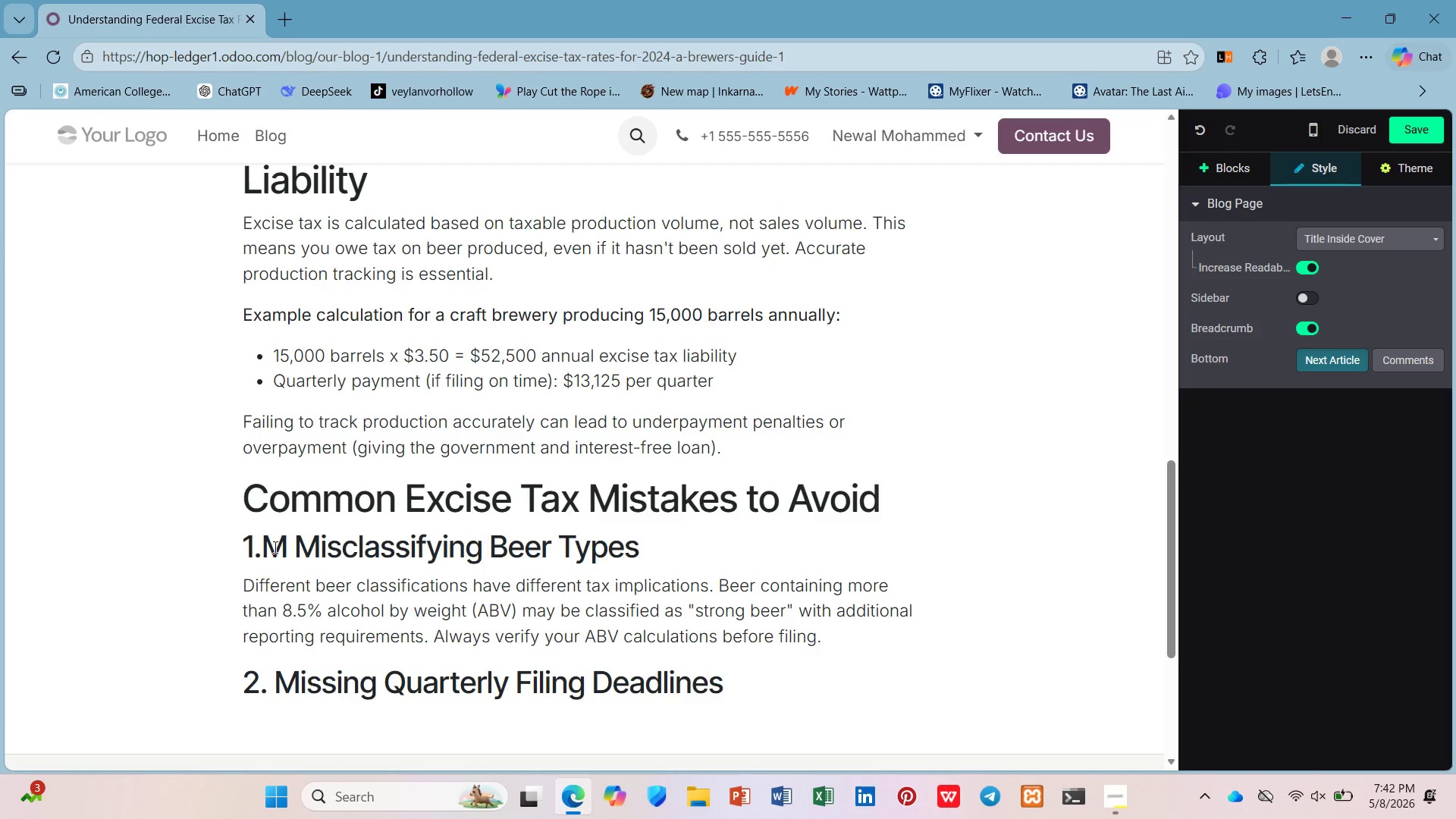 
key(Backspace)
 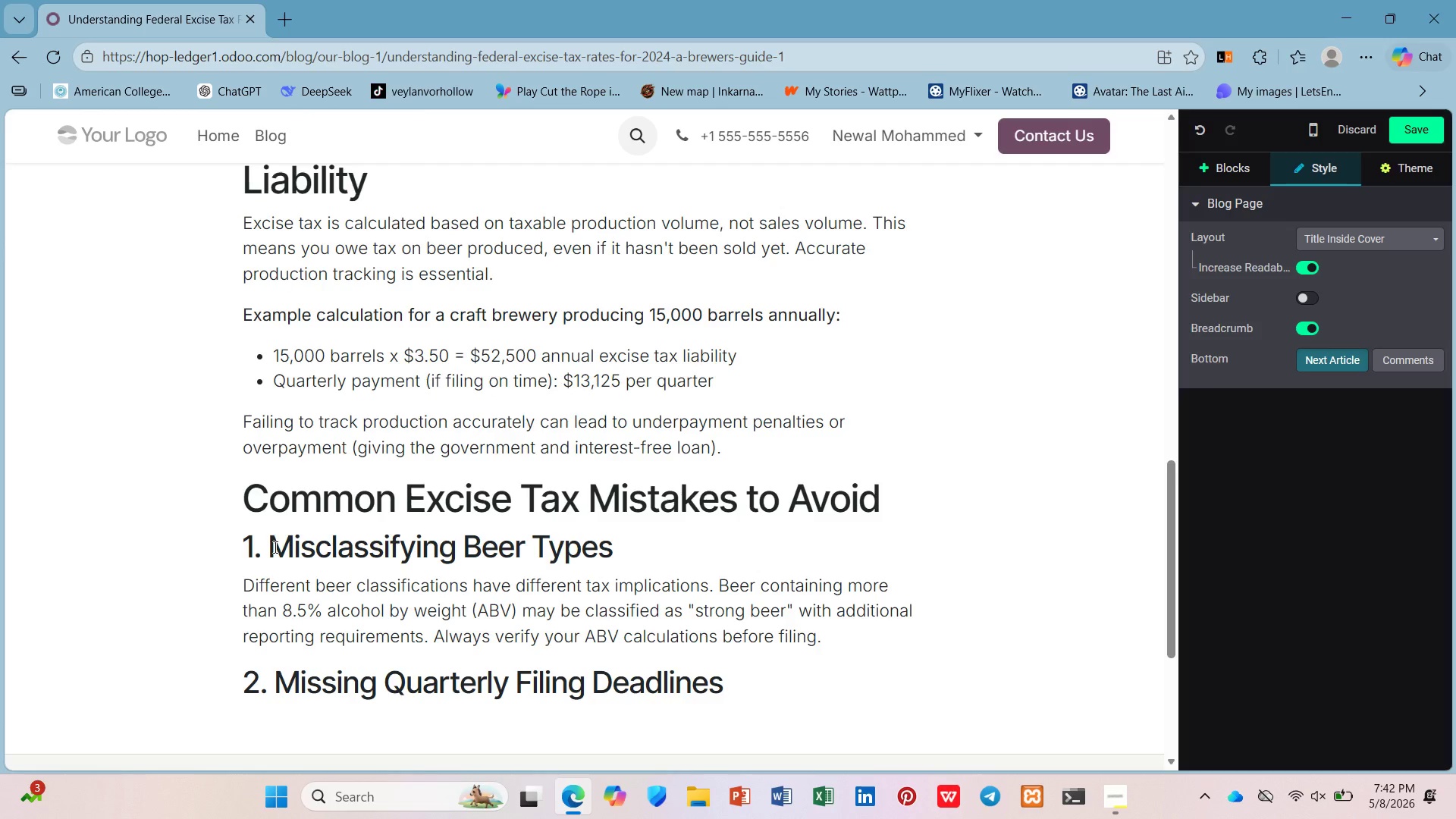 
scroll: coordinate [274, 547], scroll_direction: down, amount: 3.0
 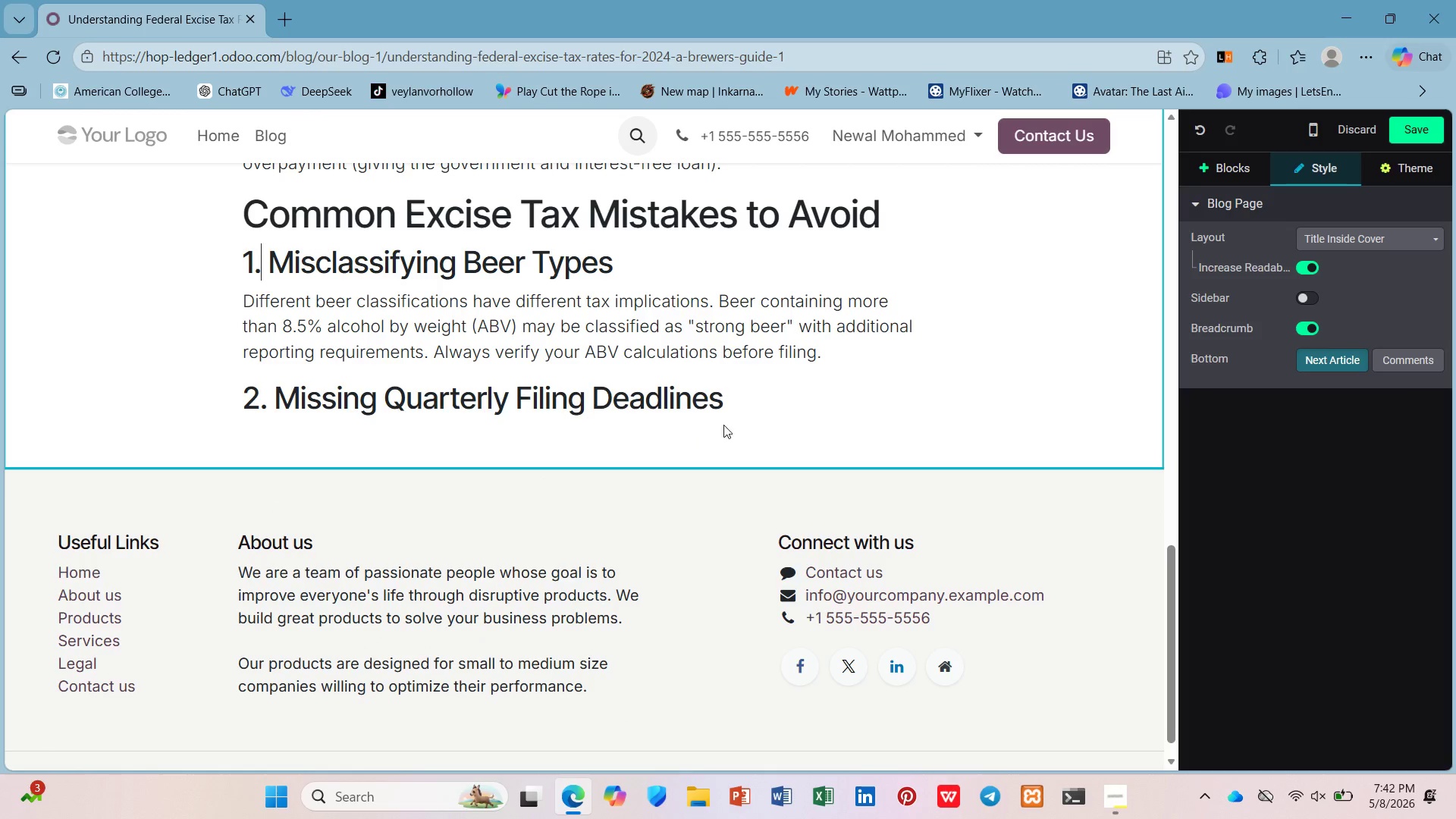 
left_click([744, 401])
 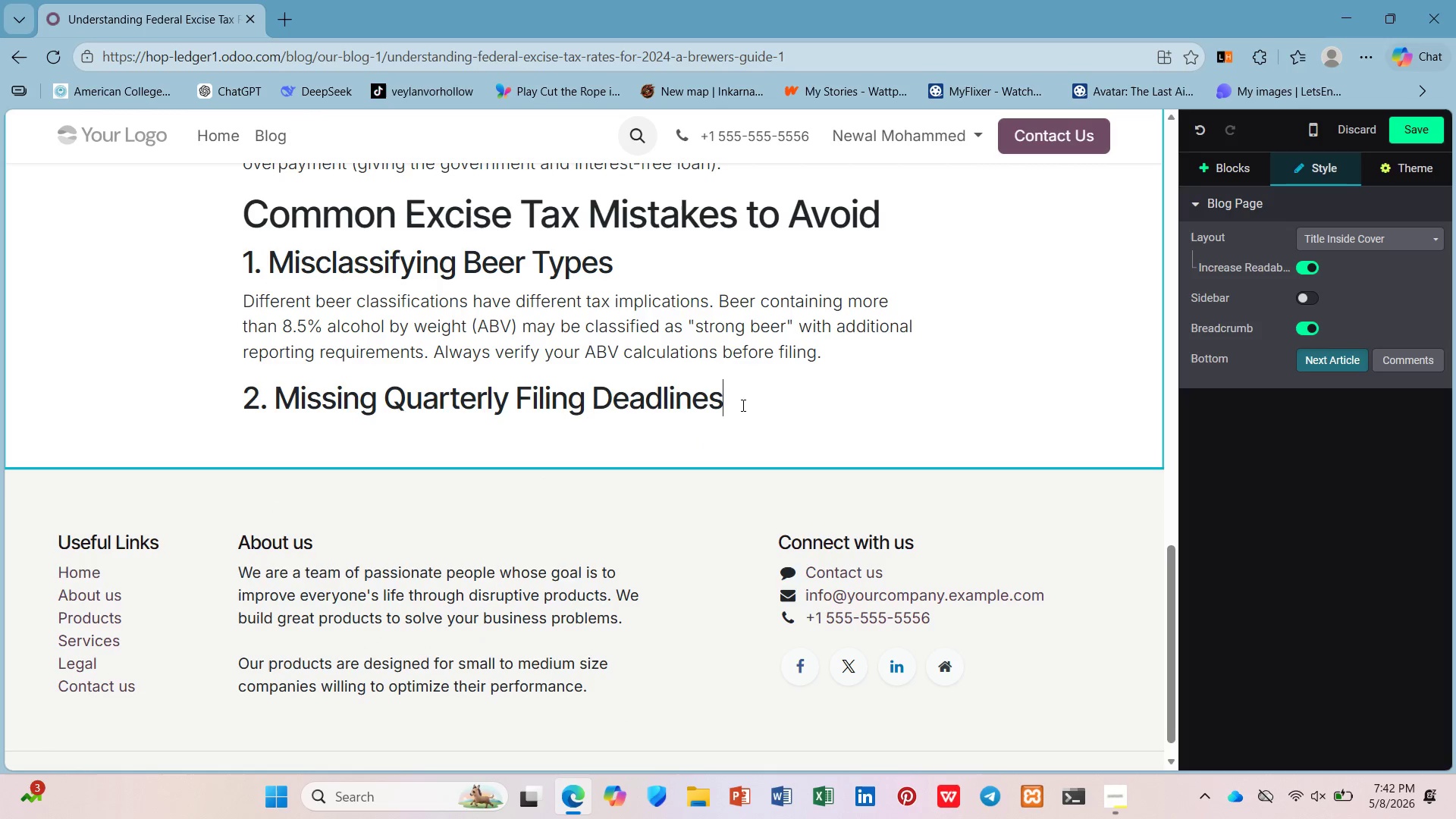 
key(Enter)
 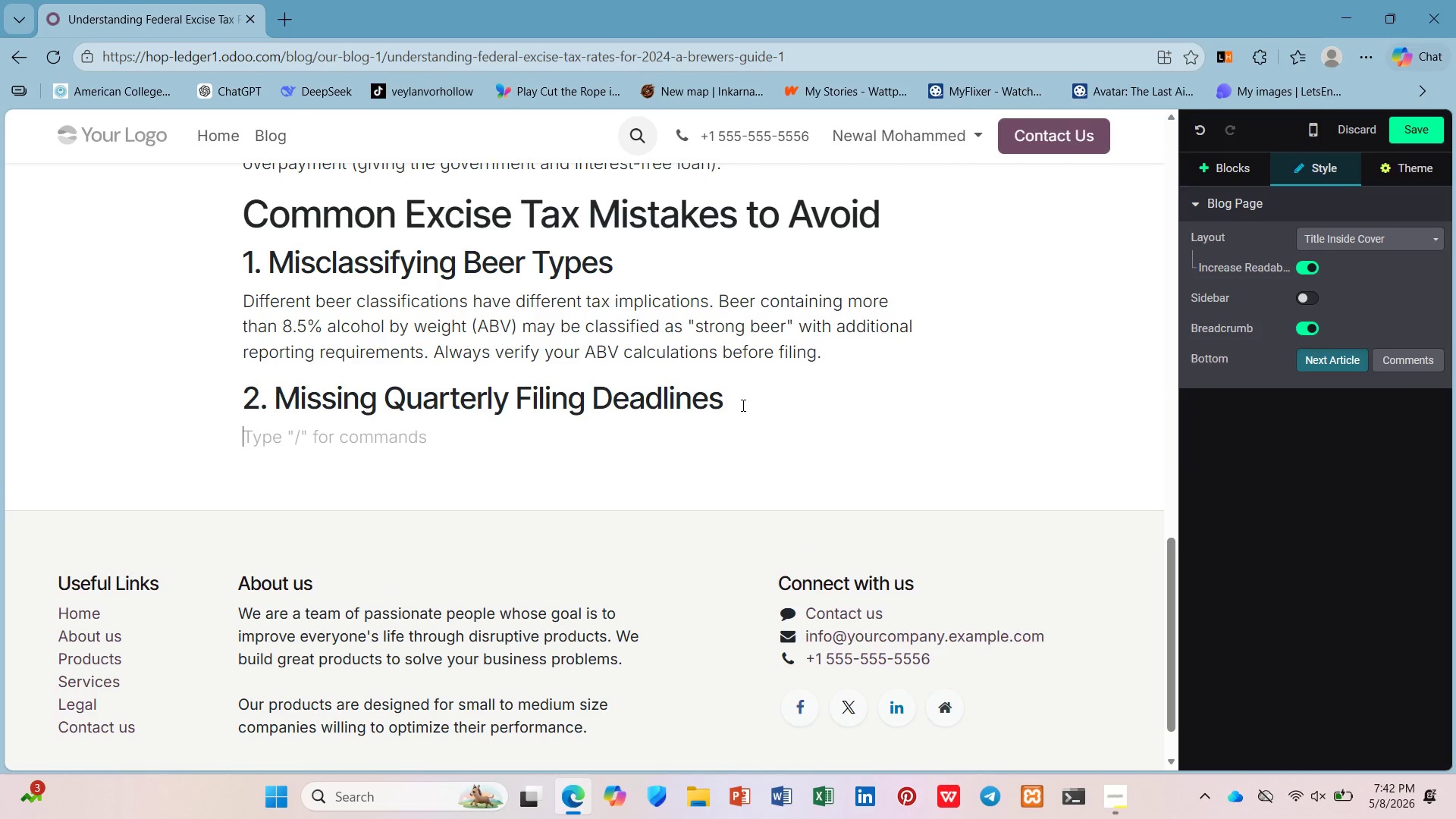 
type(Excise )
 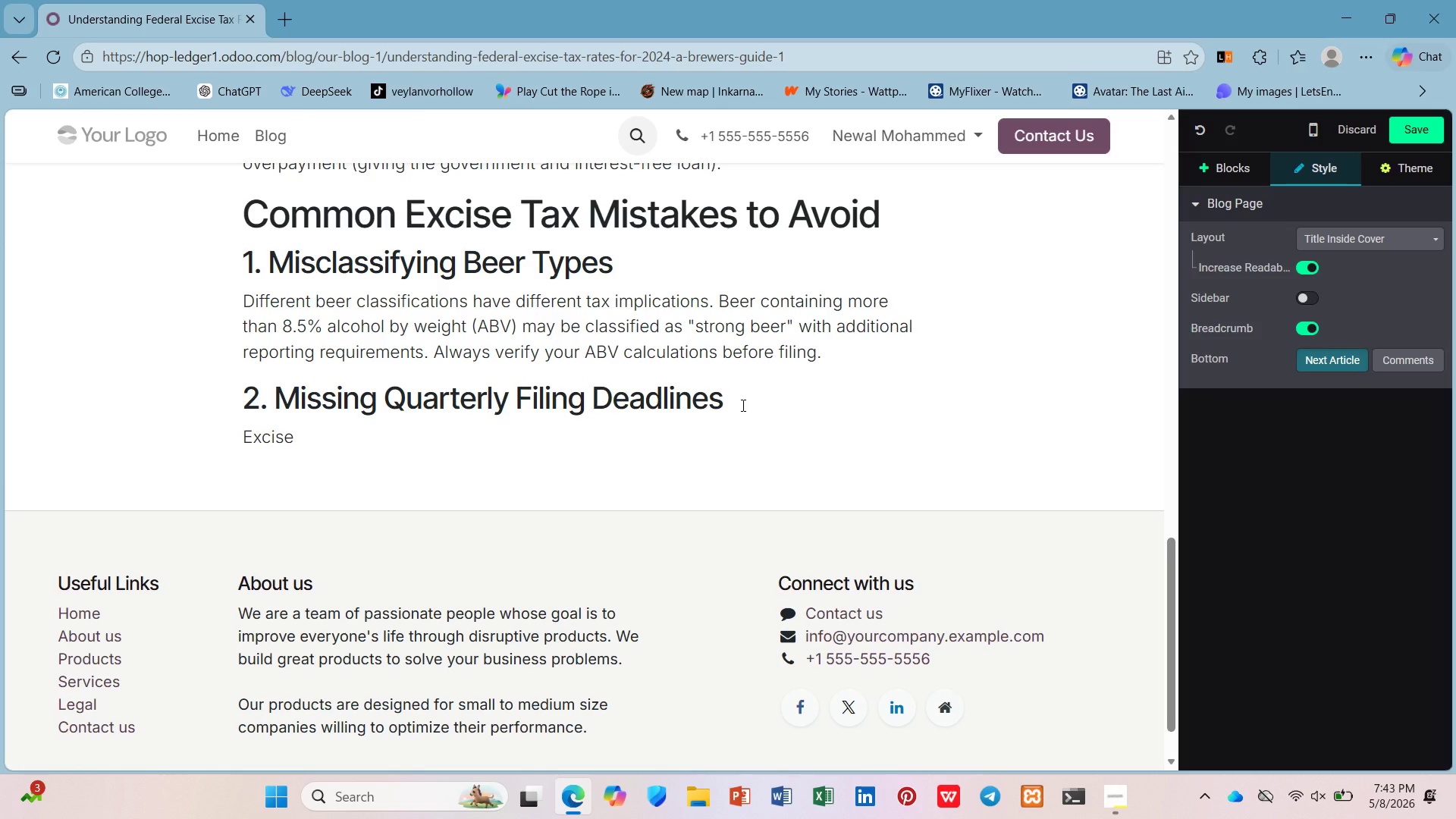 
type(tax returns are due quarterly. The deadlines are:)
 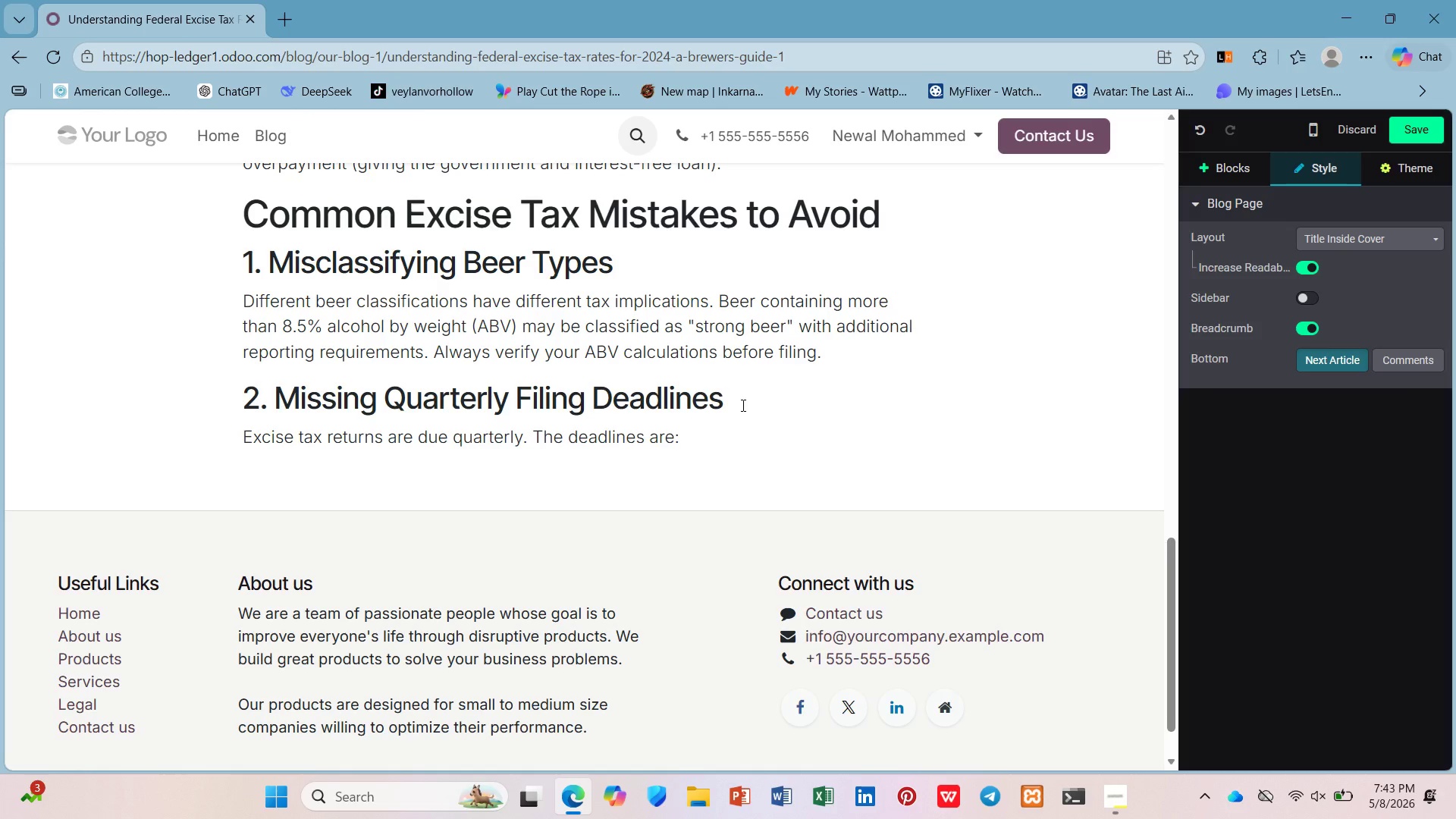 
key(Enter)
 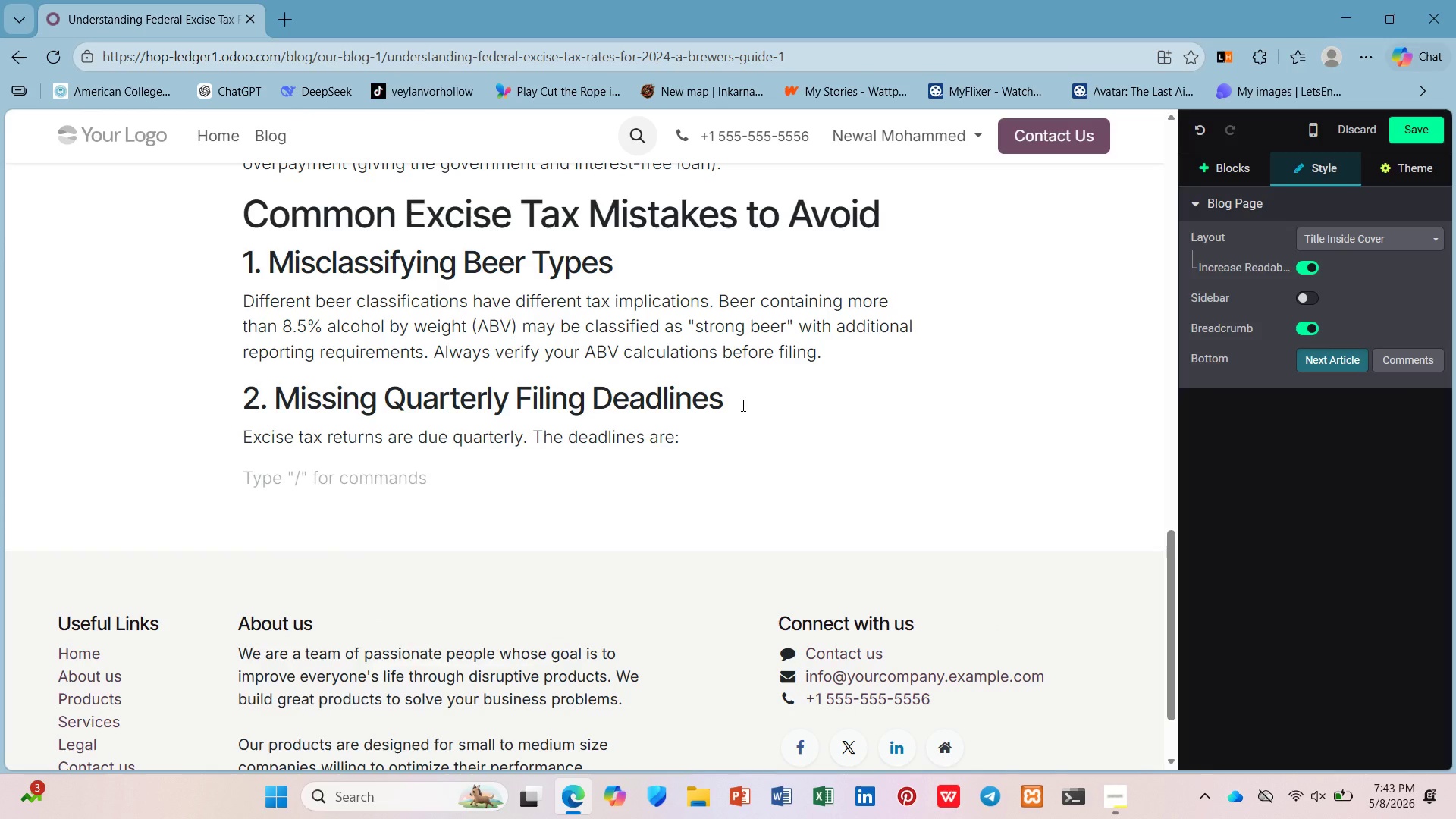 
type(/ul)
 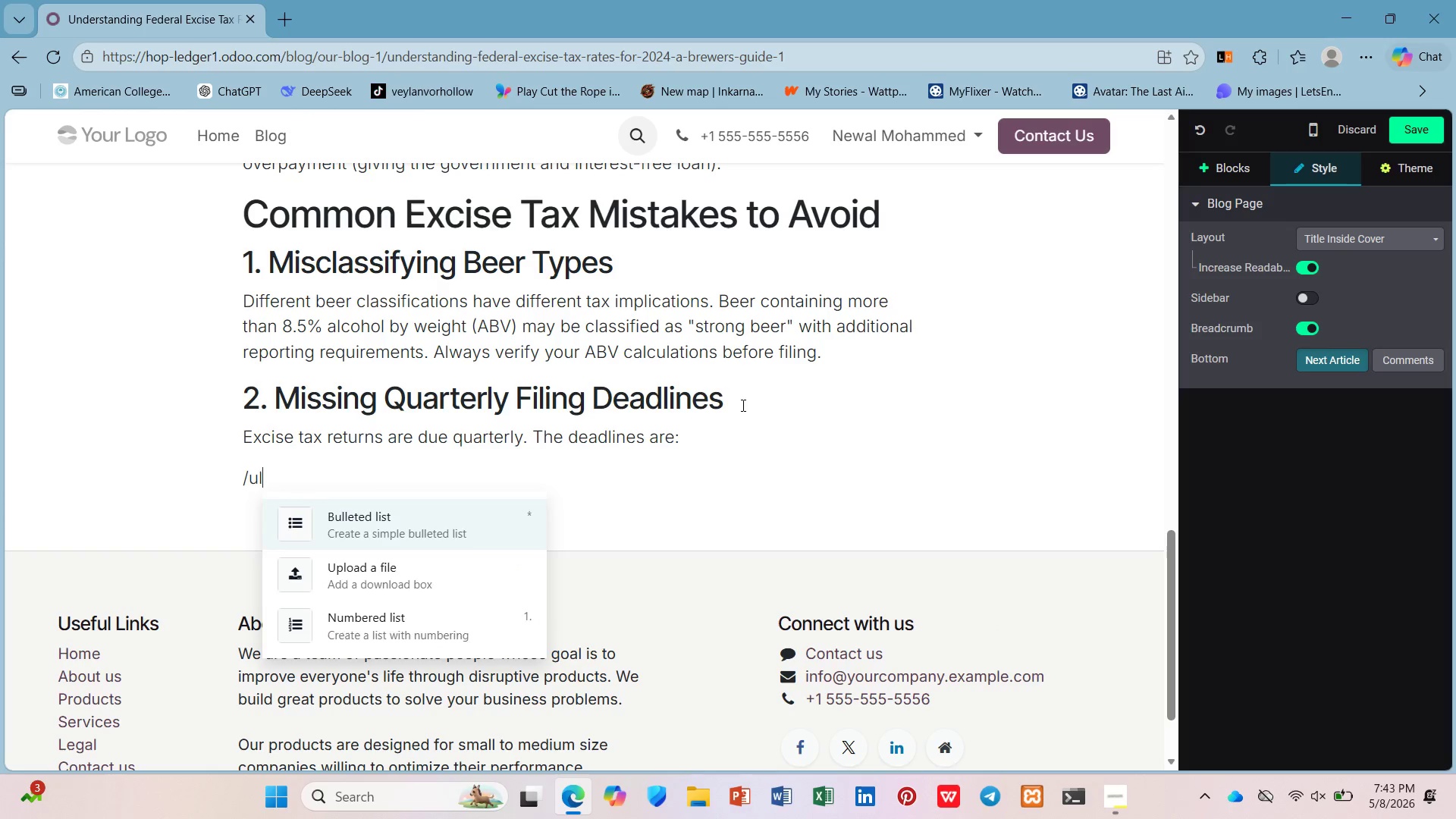 
key(Enter)
 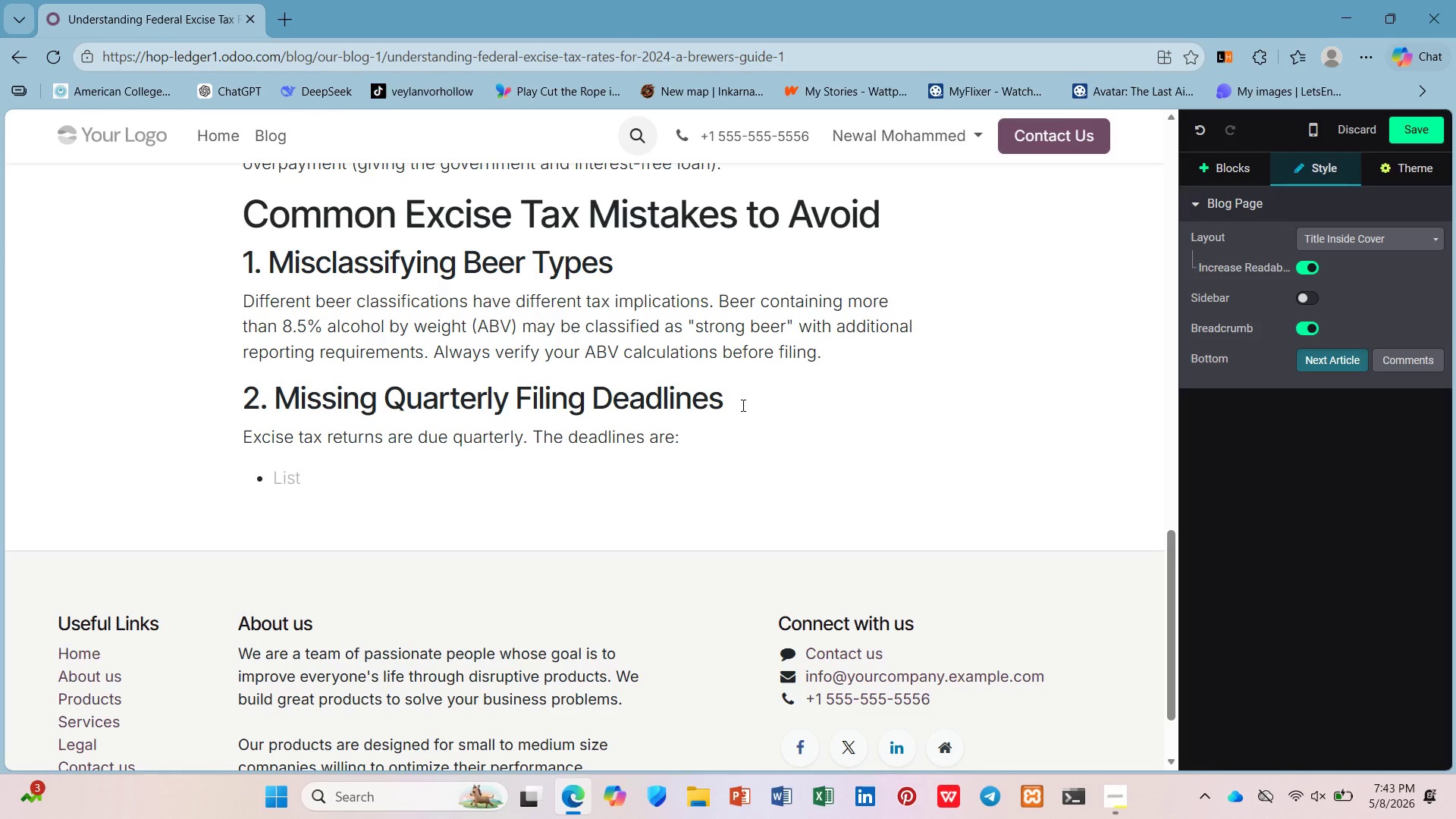 
scroll: coordinate [740, 405], scroll_direction: down, amount: 2.0
 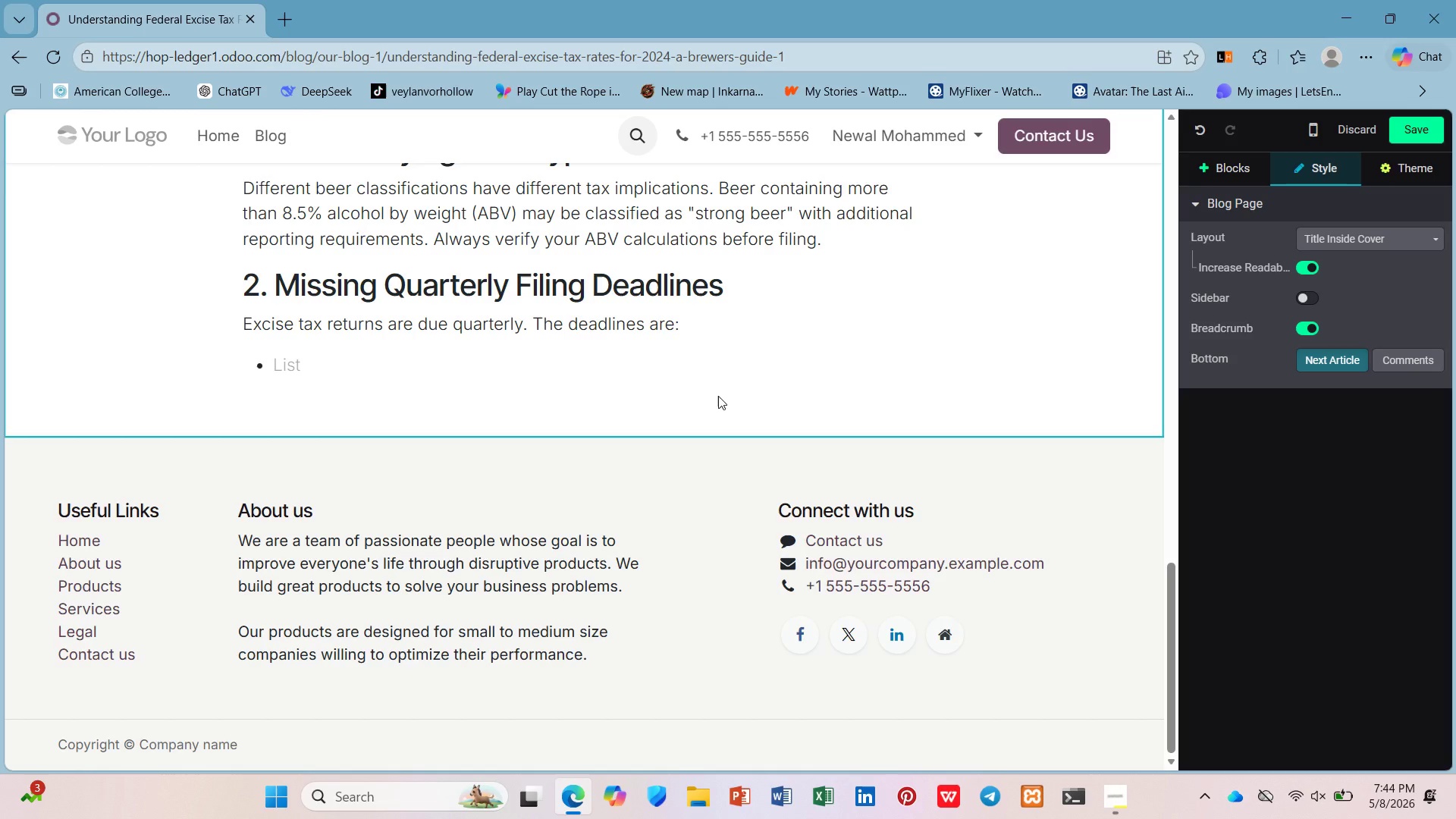 
wait(50.33)
 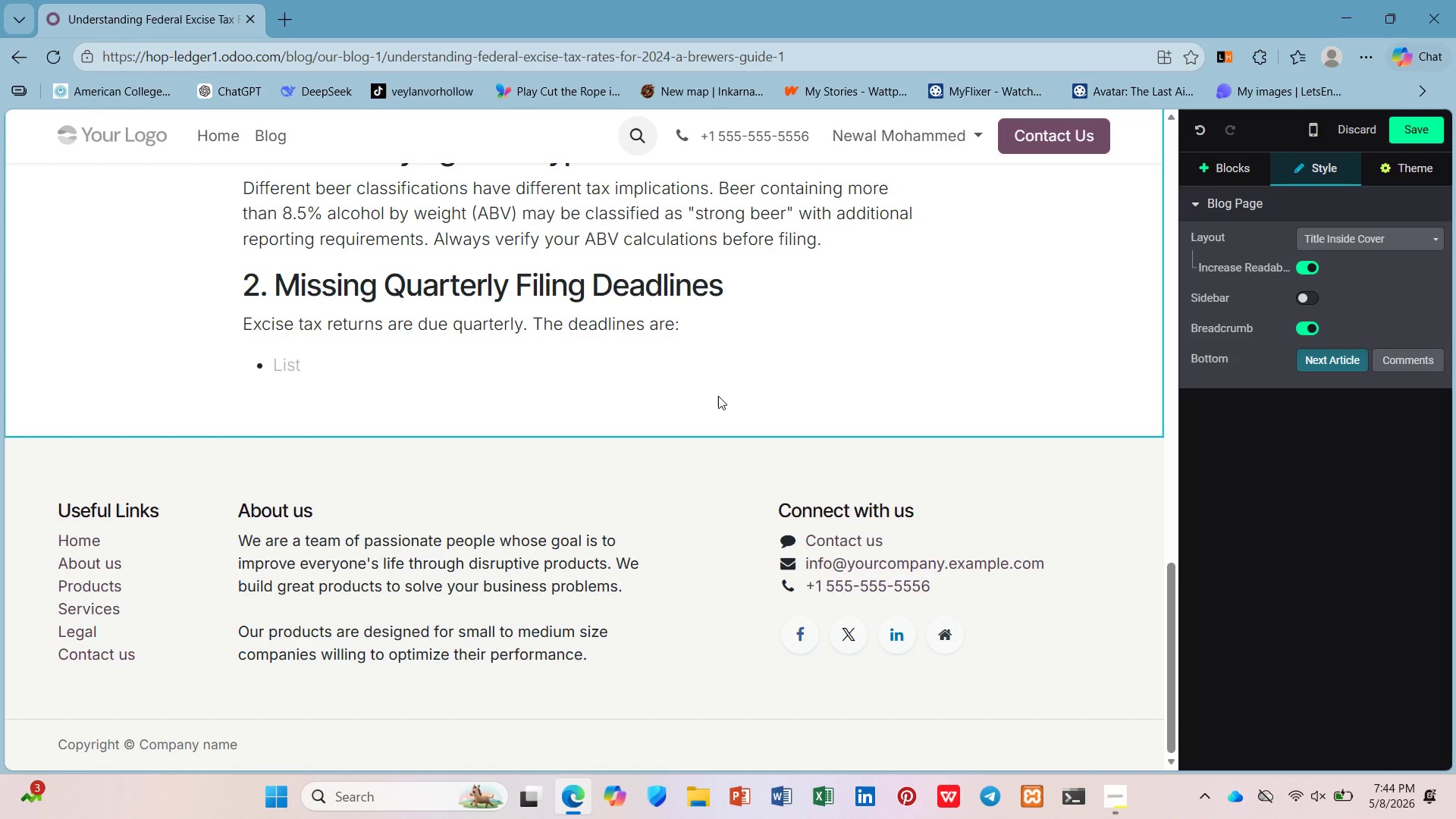 
type(April 30)
 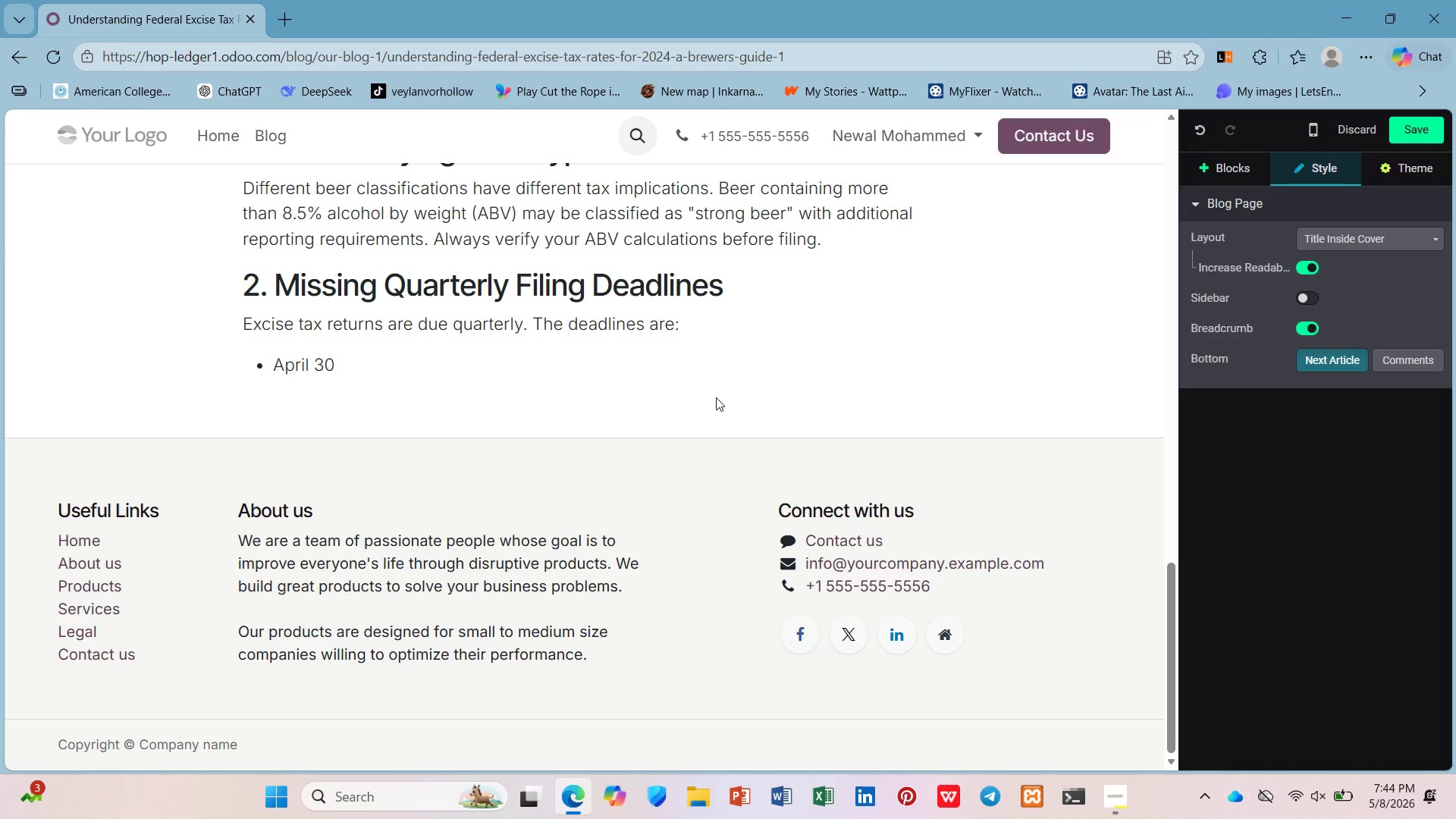 
key(Enter)
 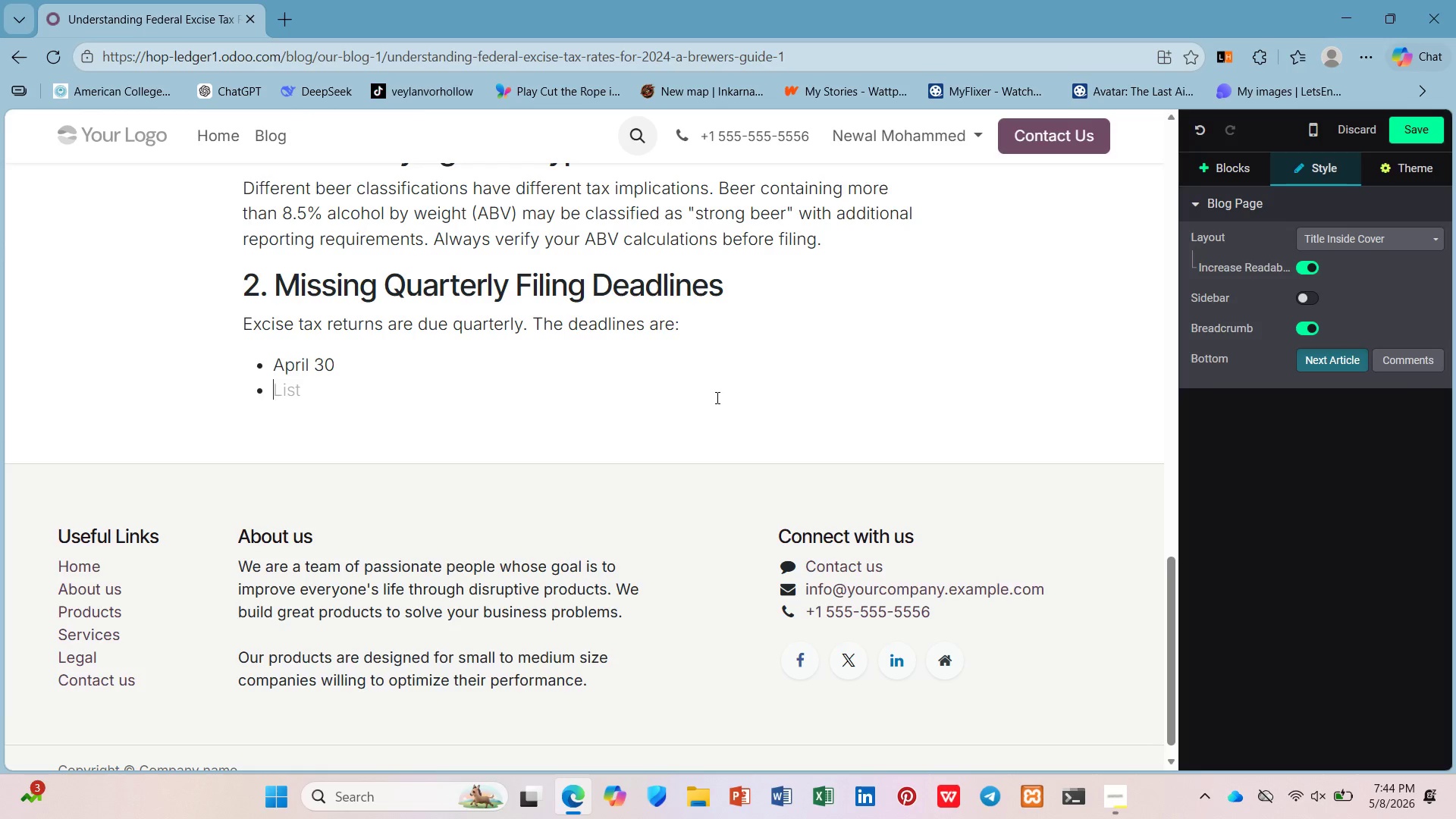 
type(July 1 ())
 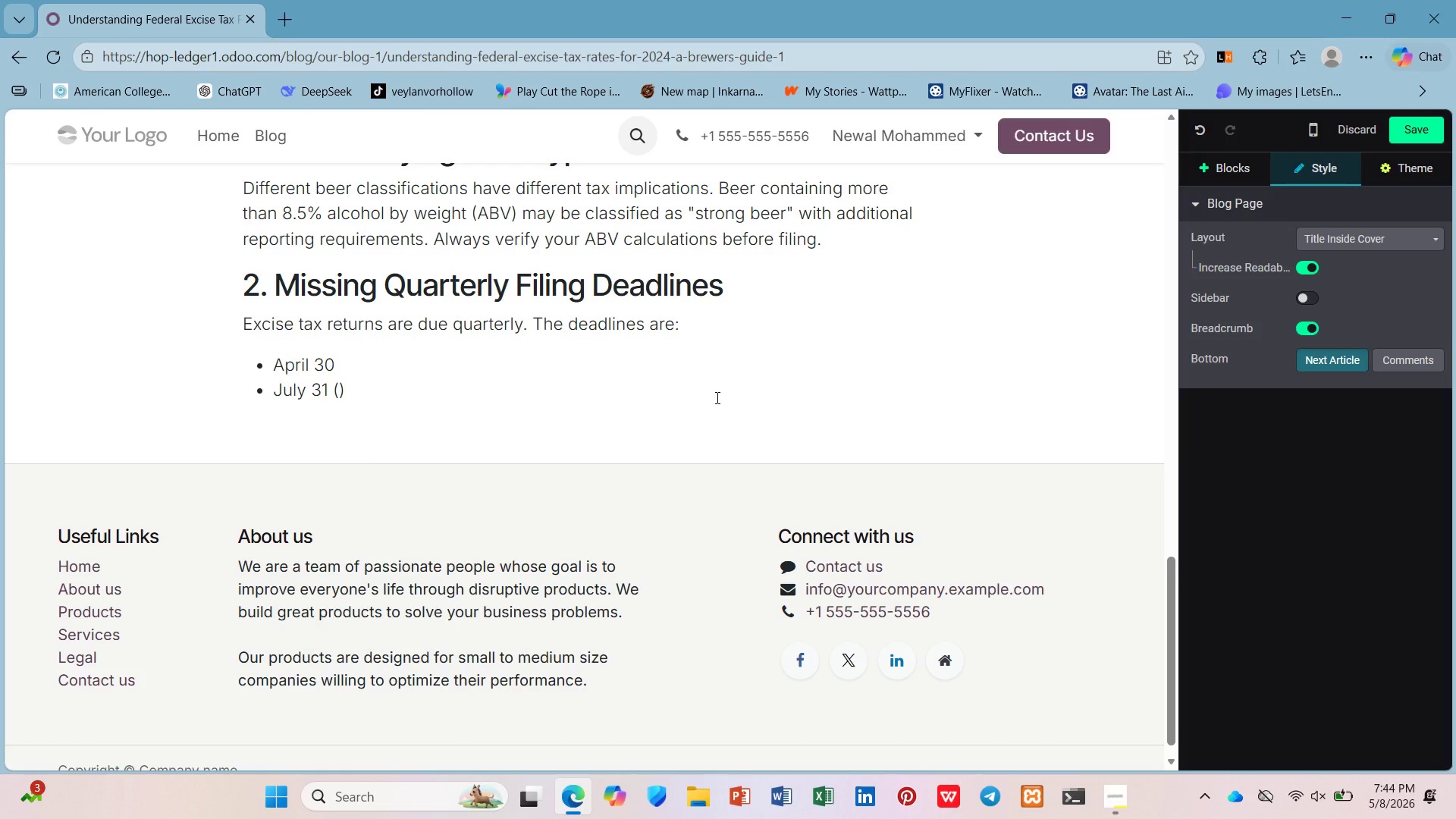 
hold_key(key=3, duration=0.31)
 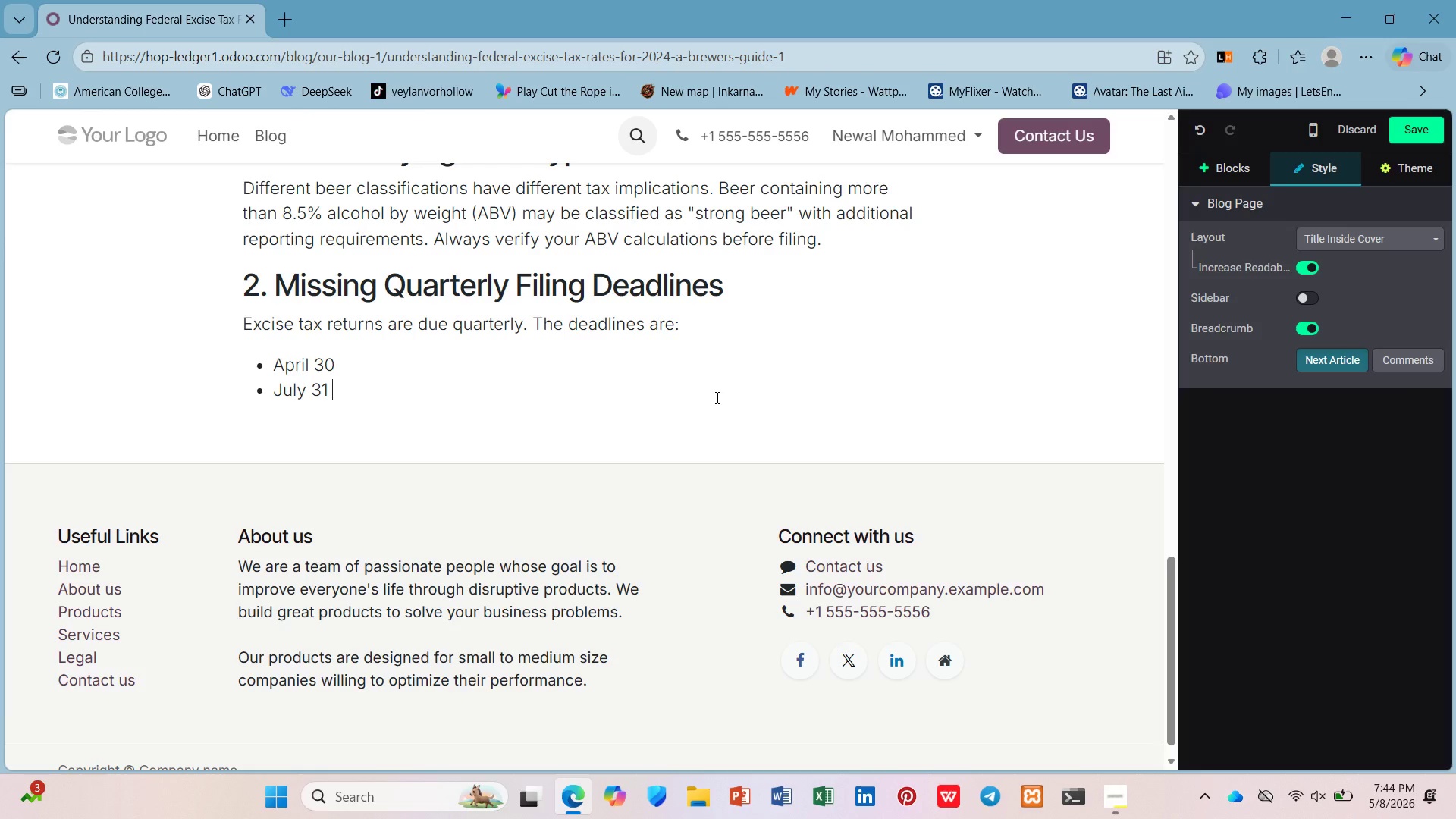 
key(Control+ControlRight)
 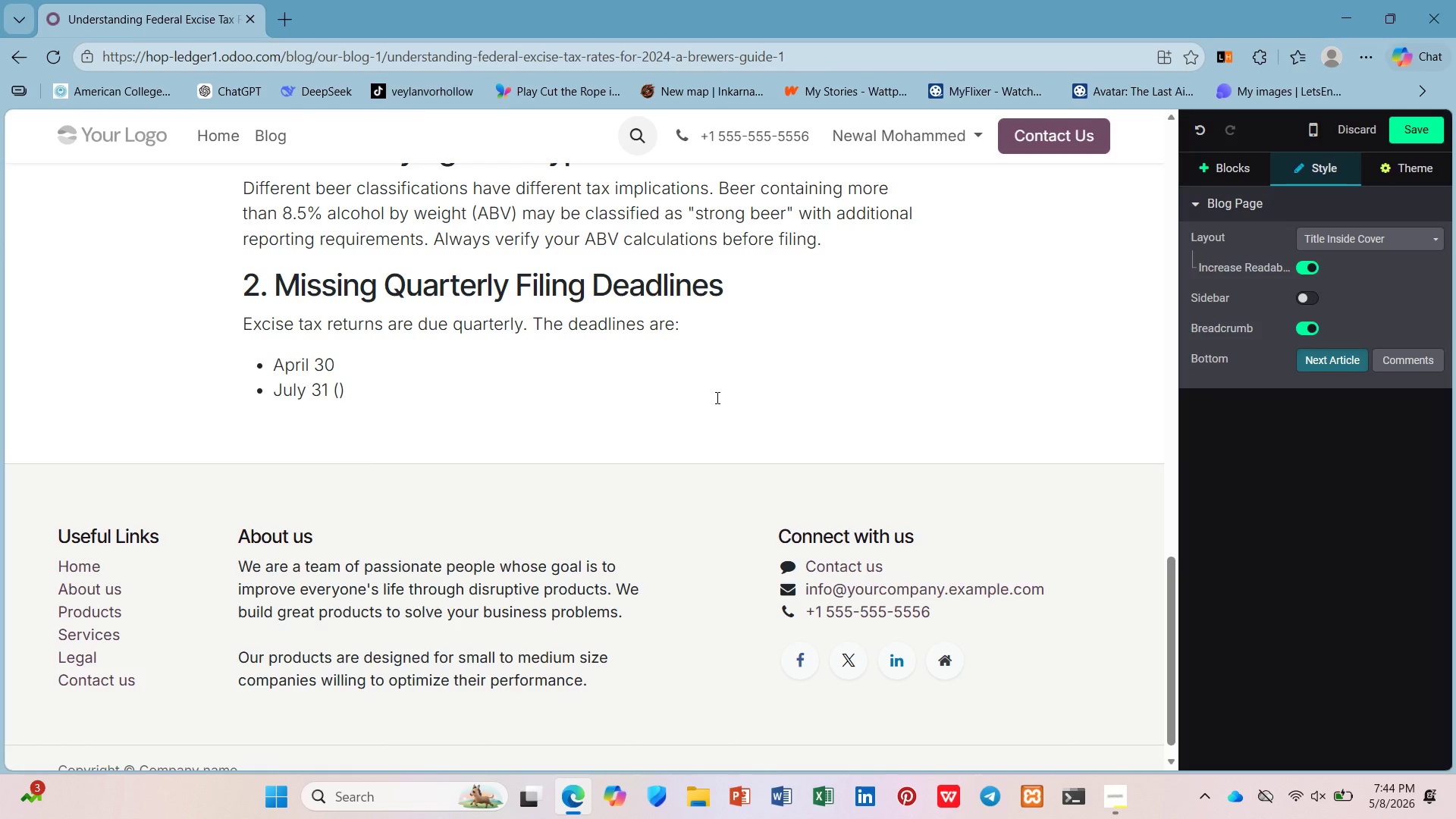 
key(ArrowLeft)
 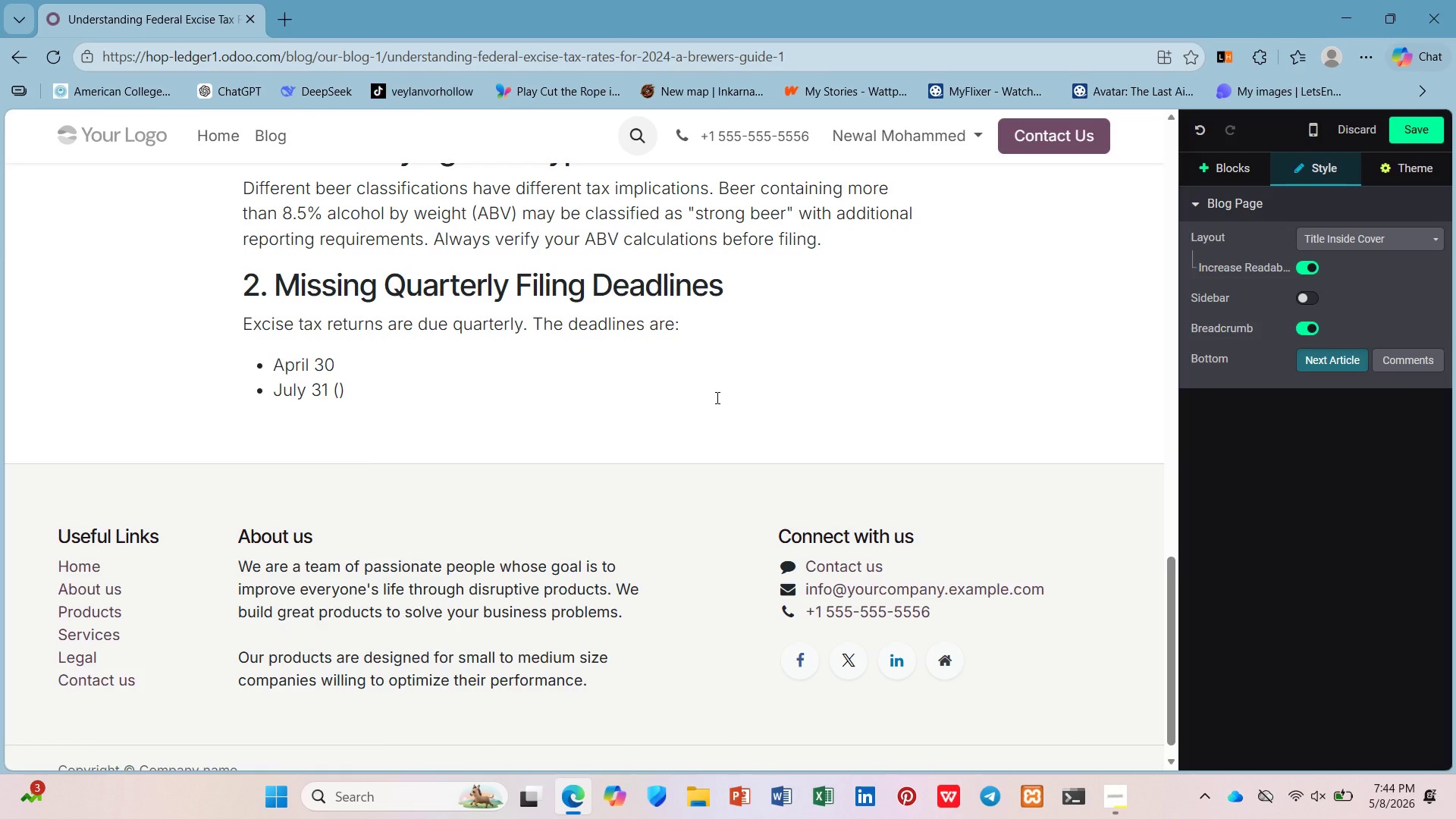 
type(Q2)
 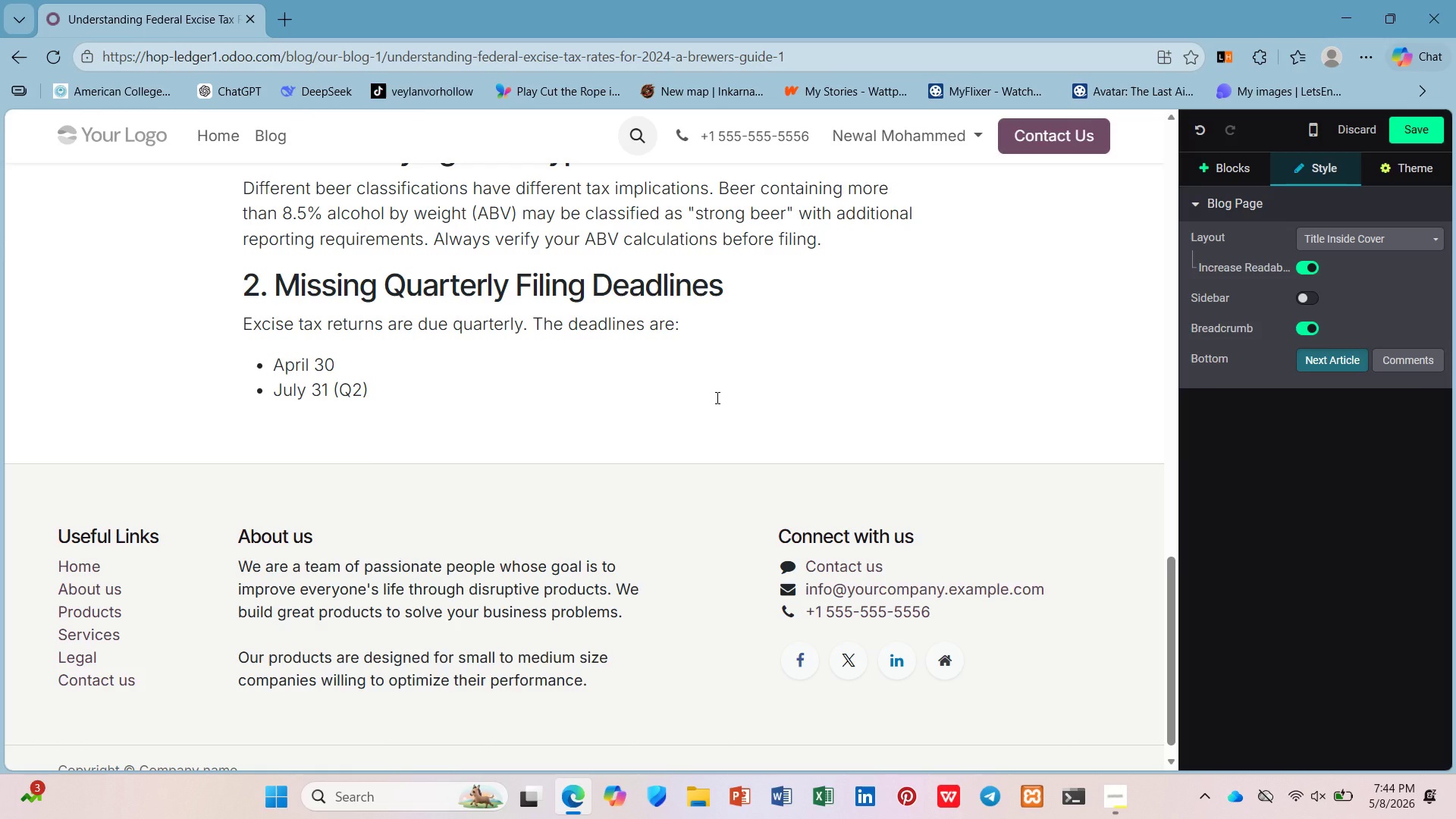 
key(ArrowUp)
 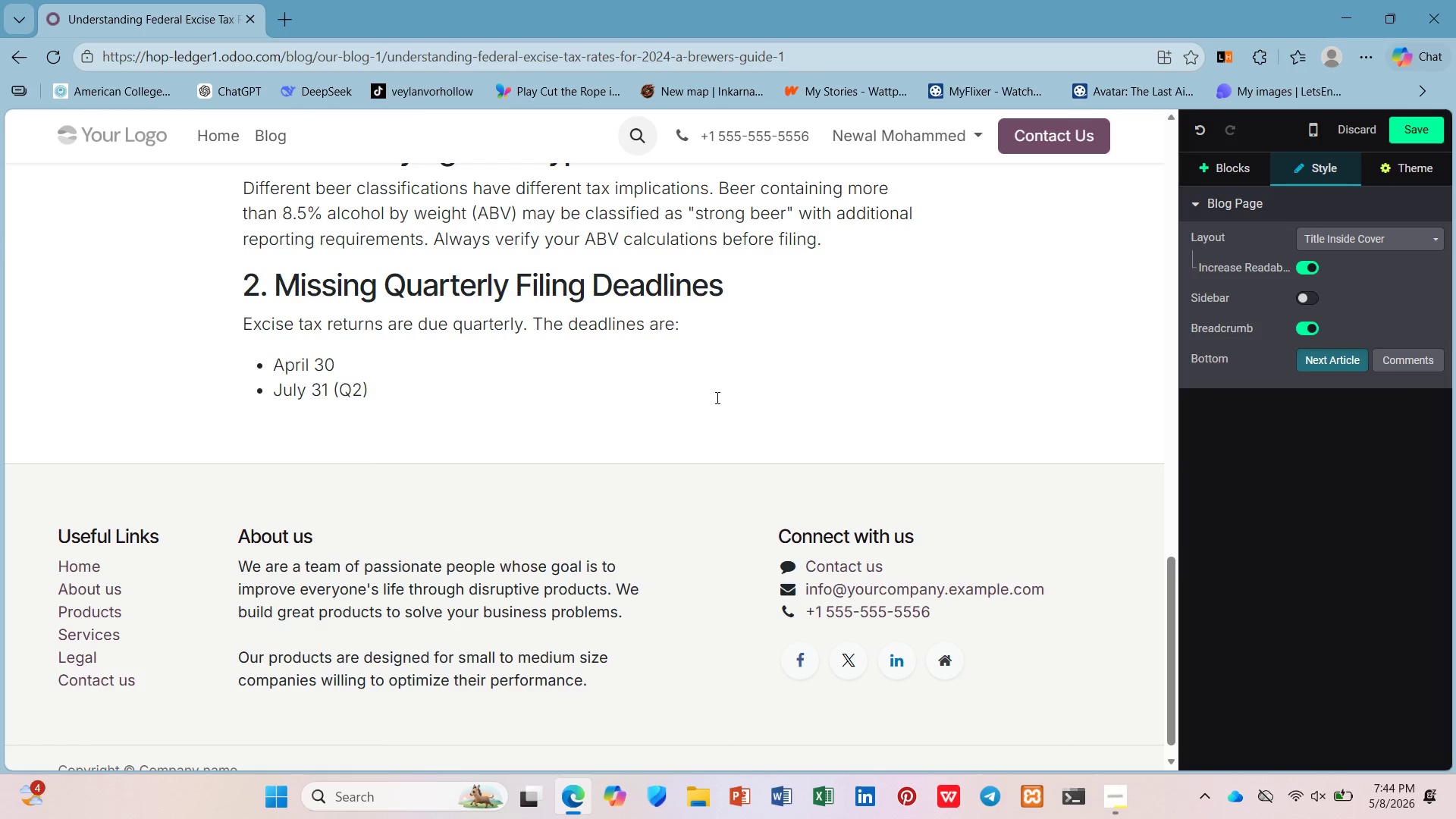 
key(Space)
 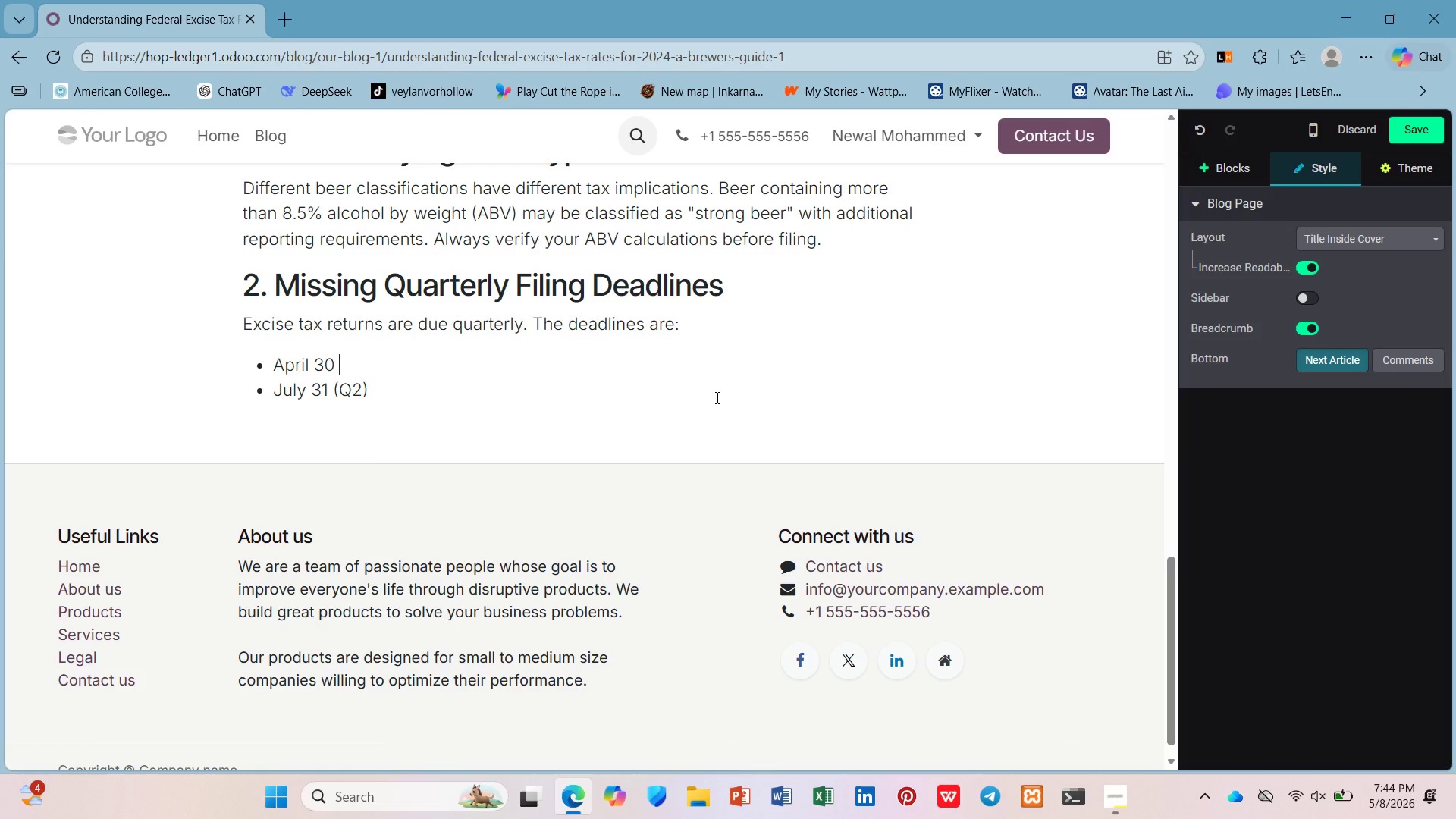 
hold_key(key=9, duration=0.33)
 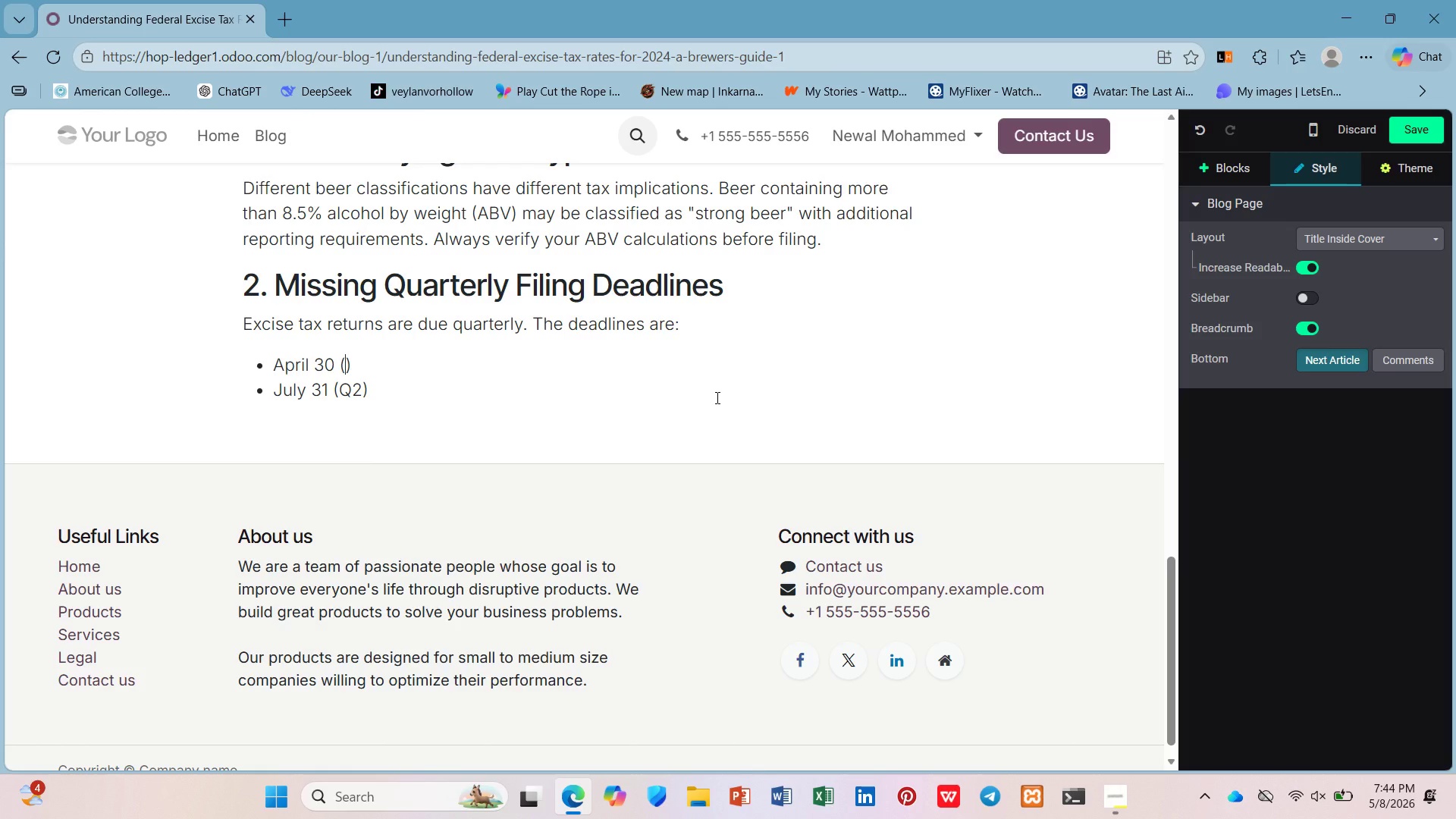 
key(Shift+0)
 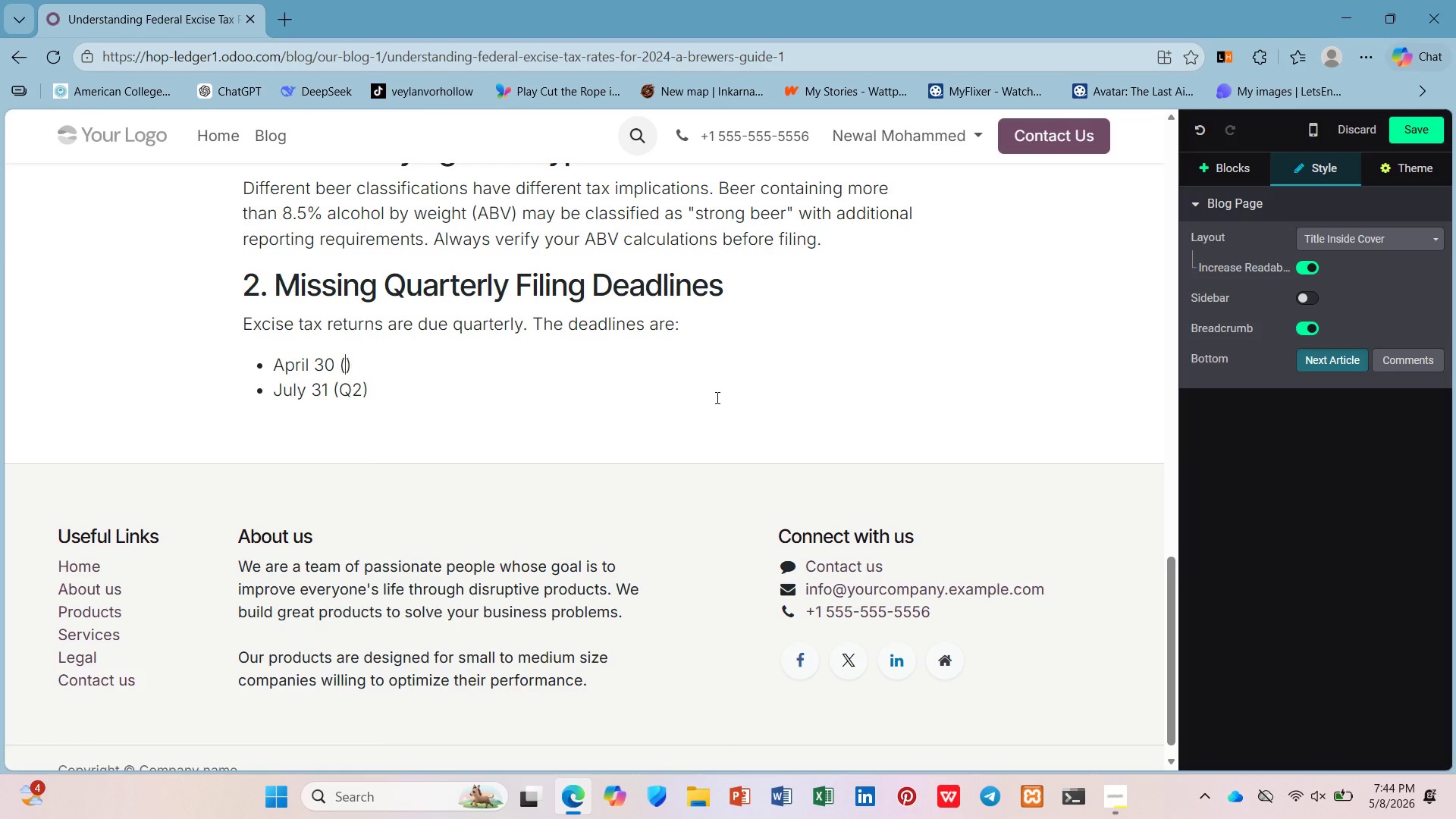 
key(ArrowLeft)
 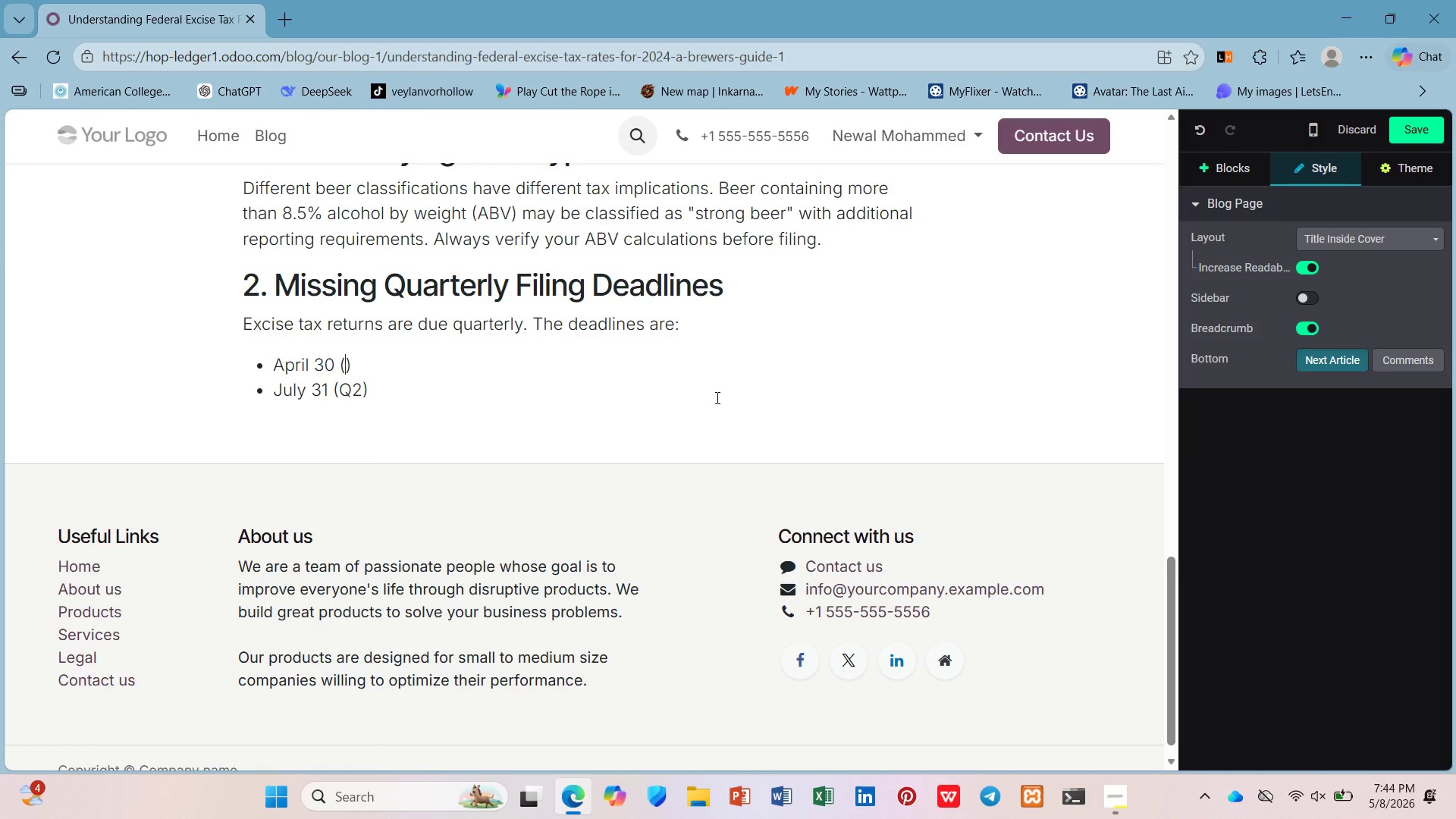 
type(Q1)
 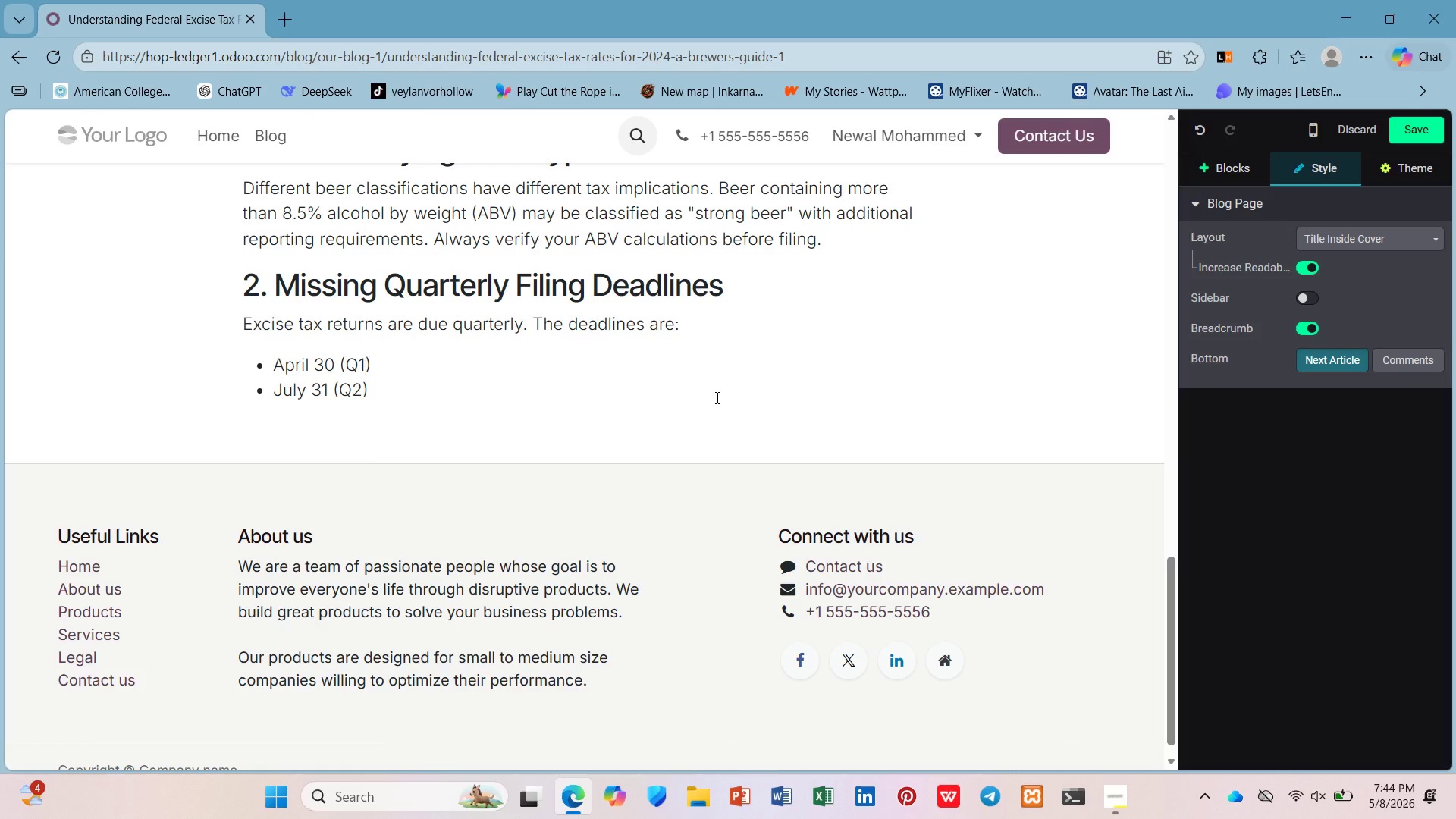 
key(ArrowDown)
 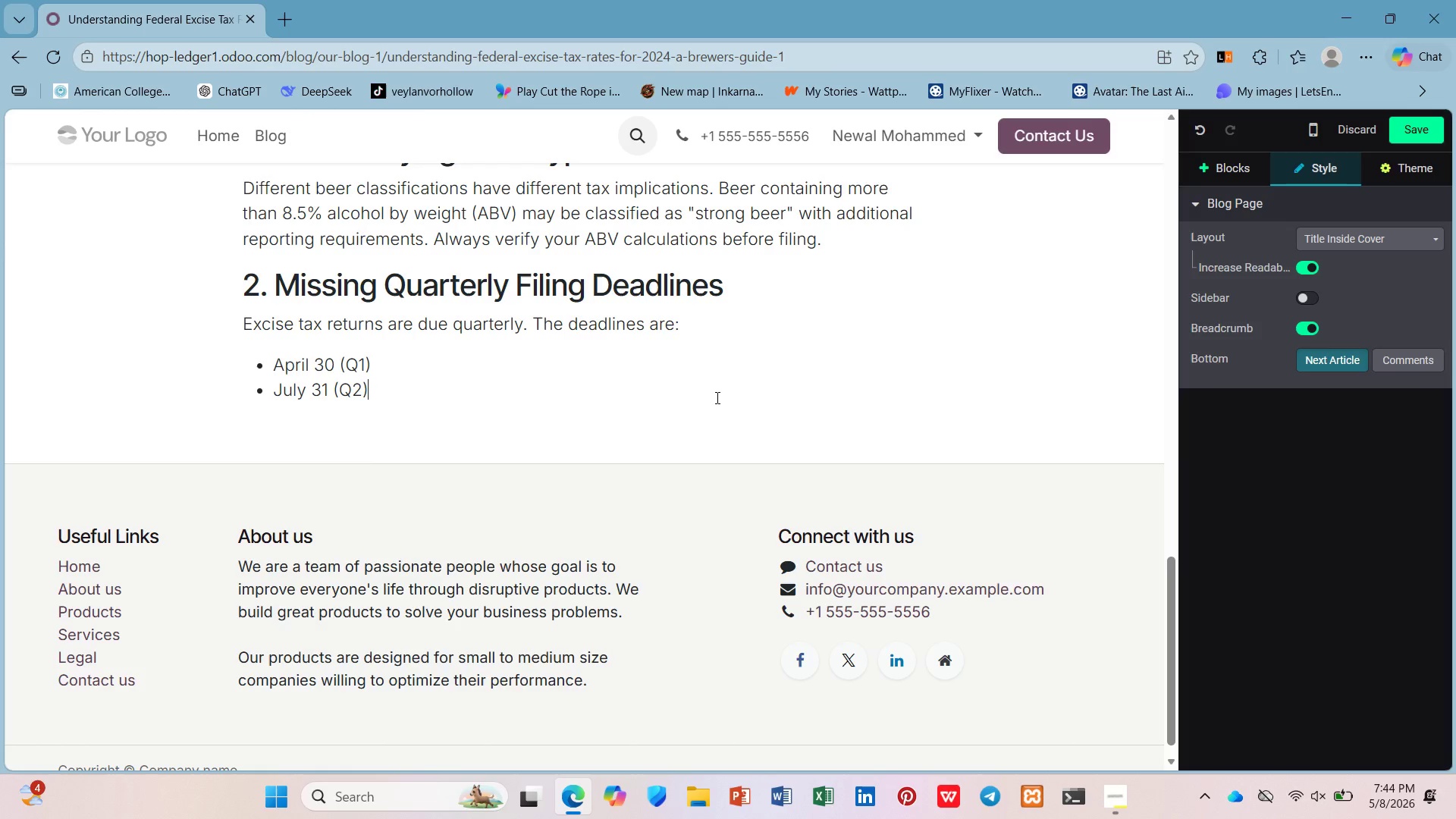 
key(ArrowDown)
 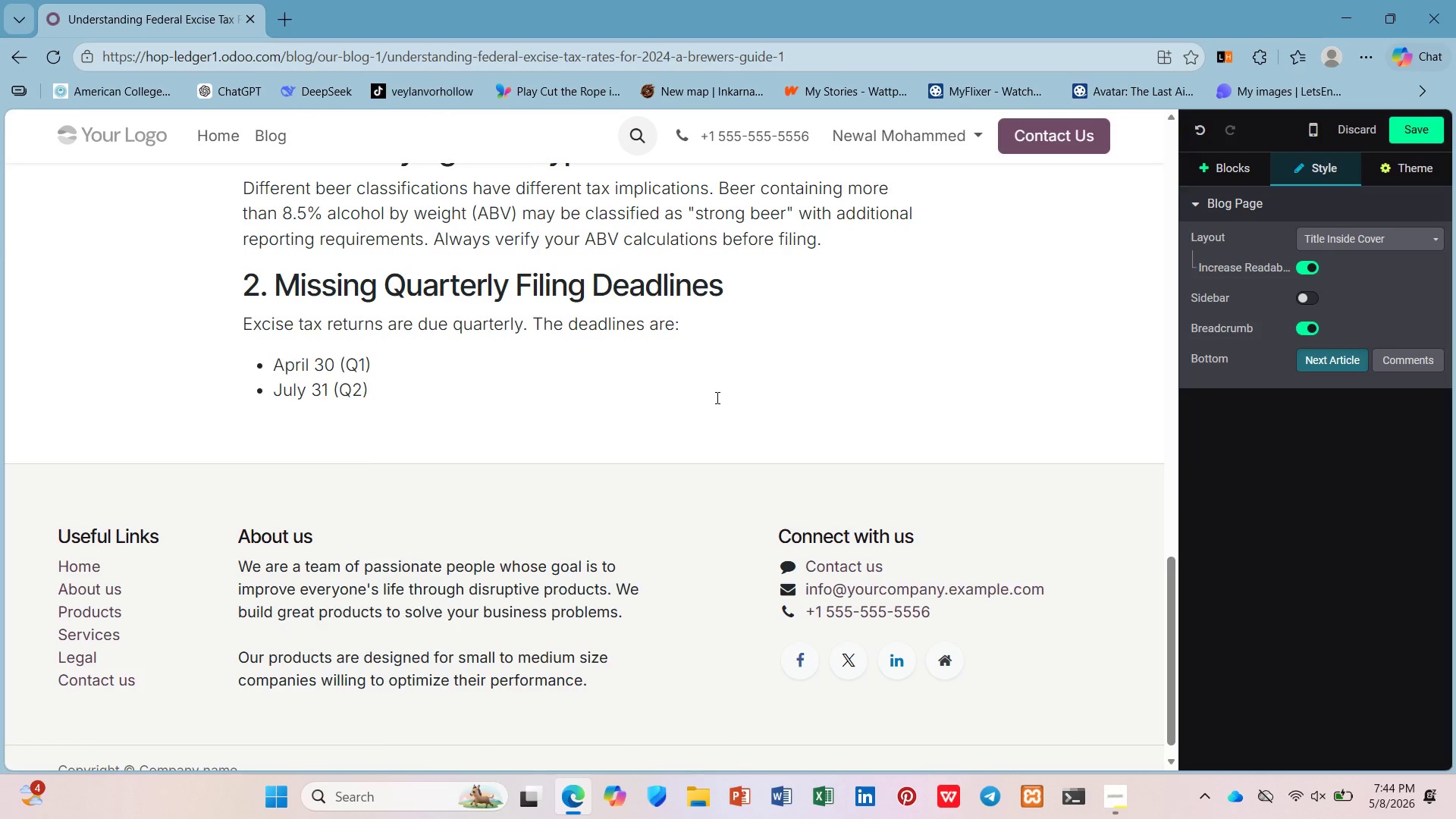 
key(Enter)
 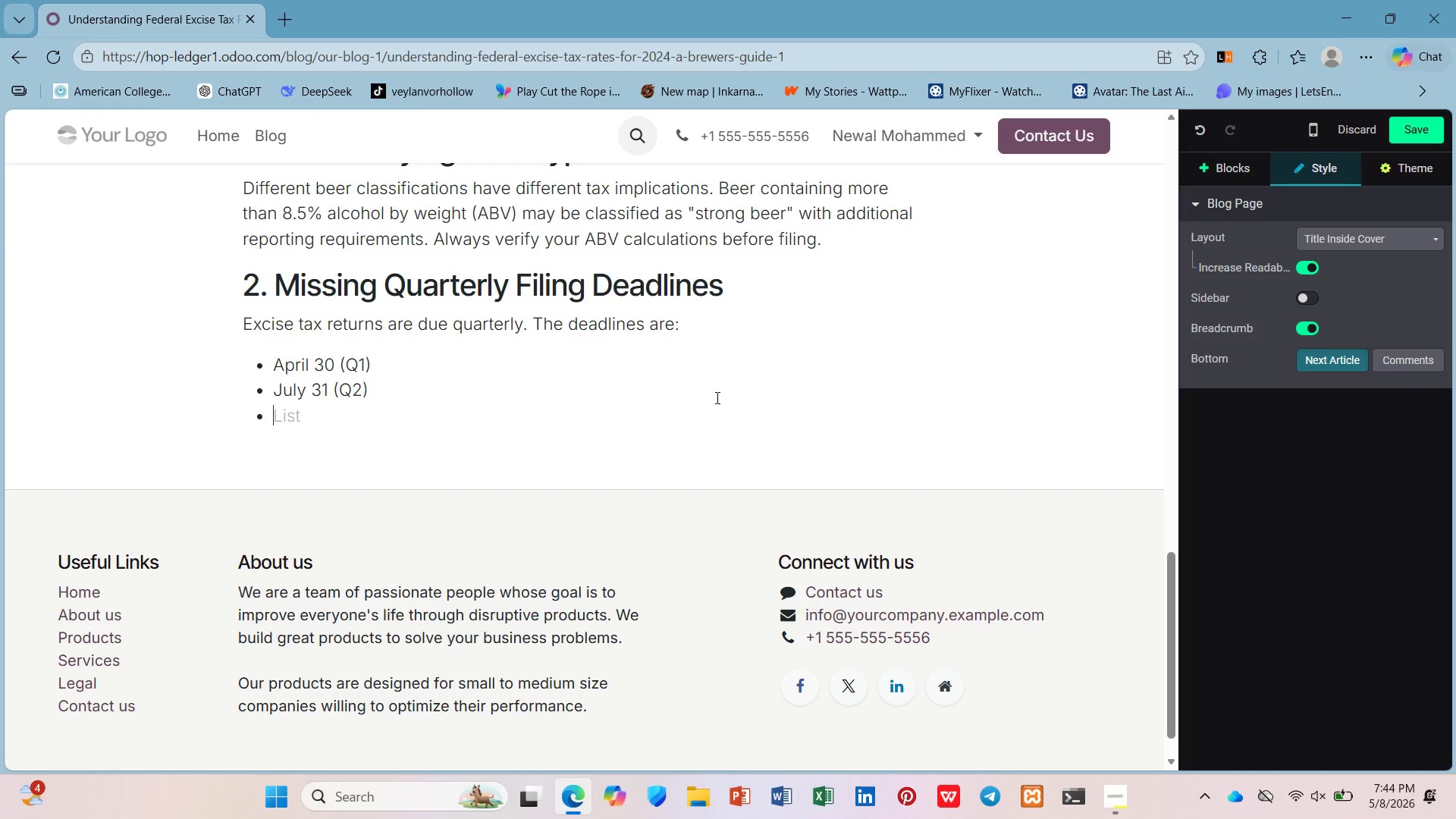 
type(October 31())
 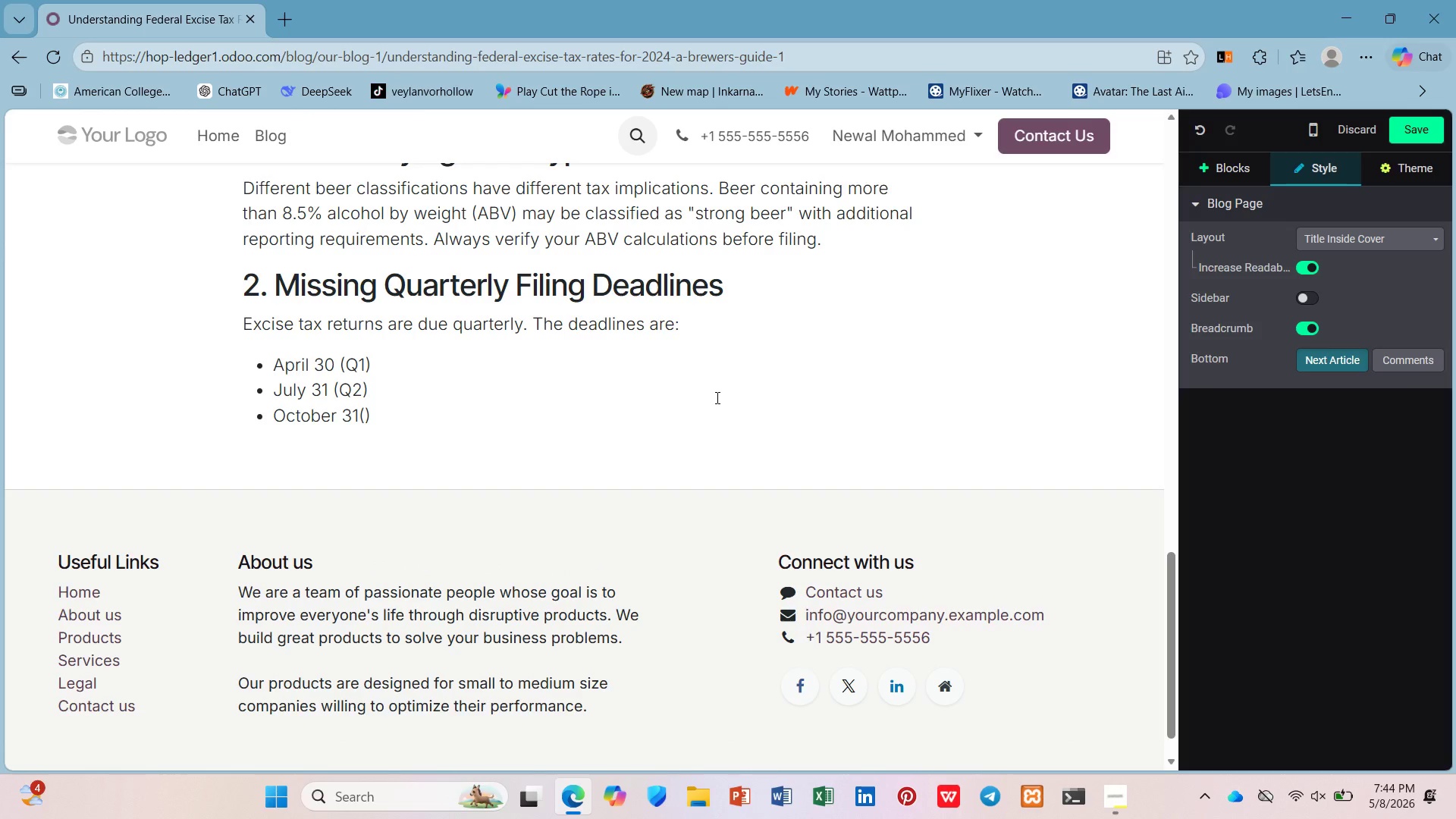 
key(ArrowLeft)
 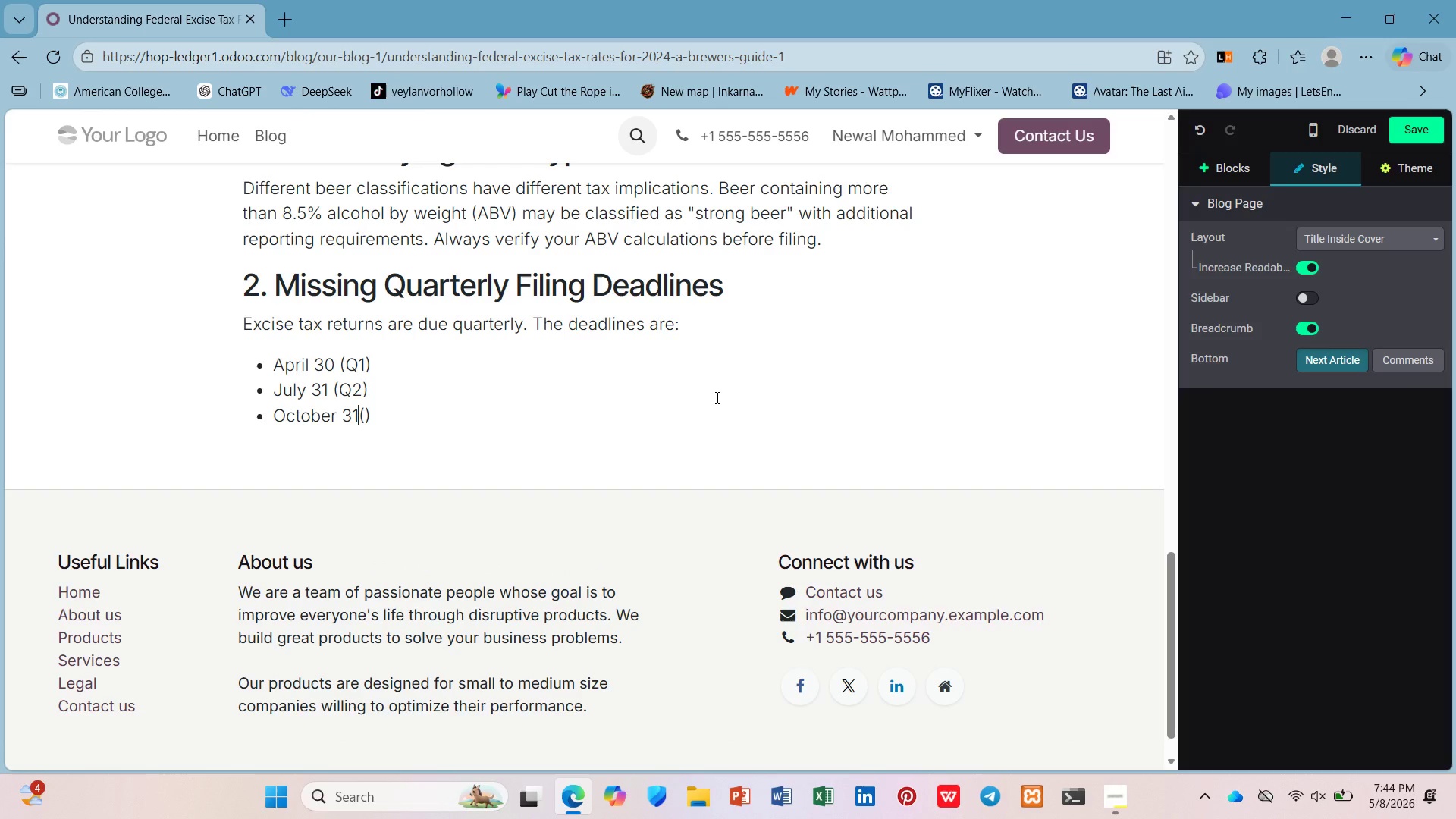 
key(ArrowLeft)
 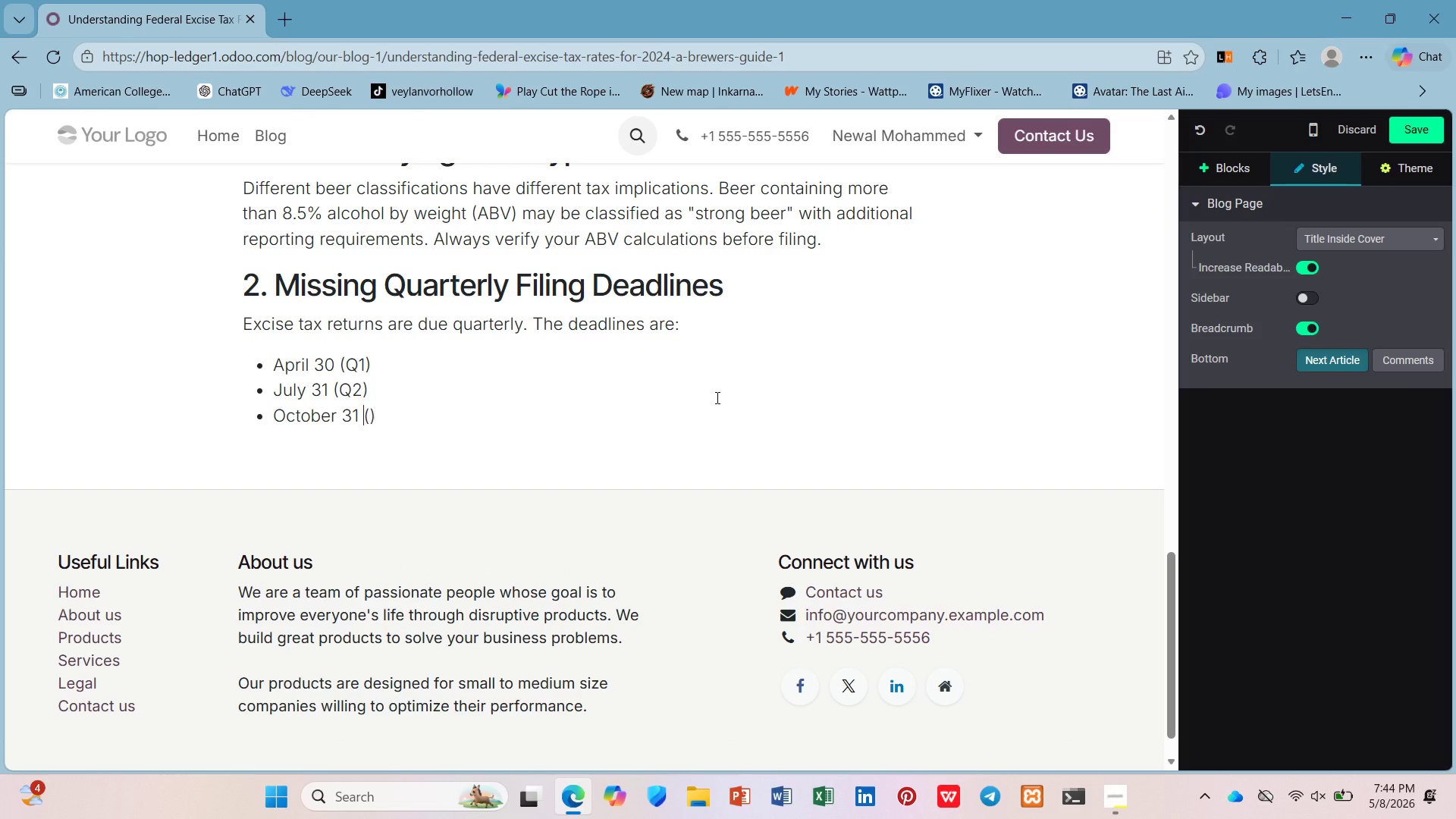 
key(Space)
 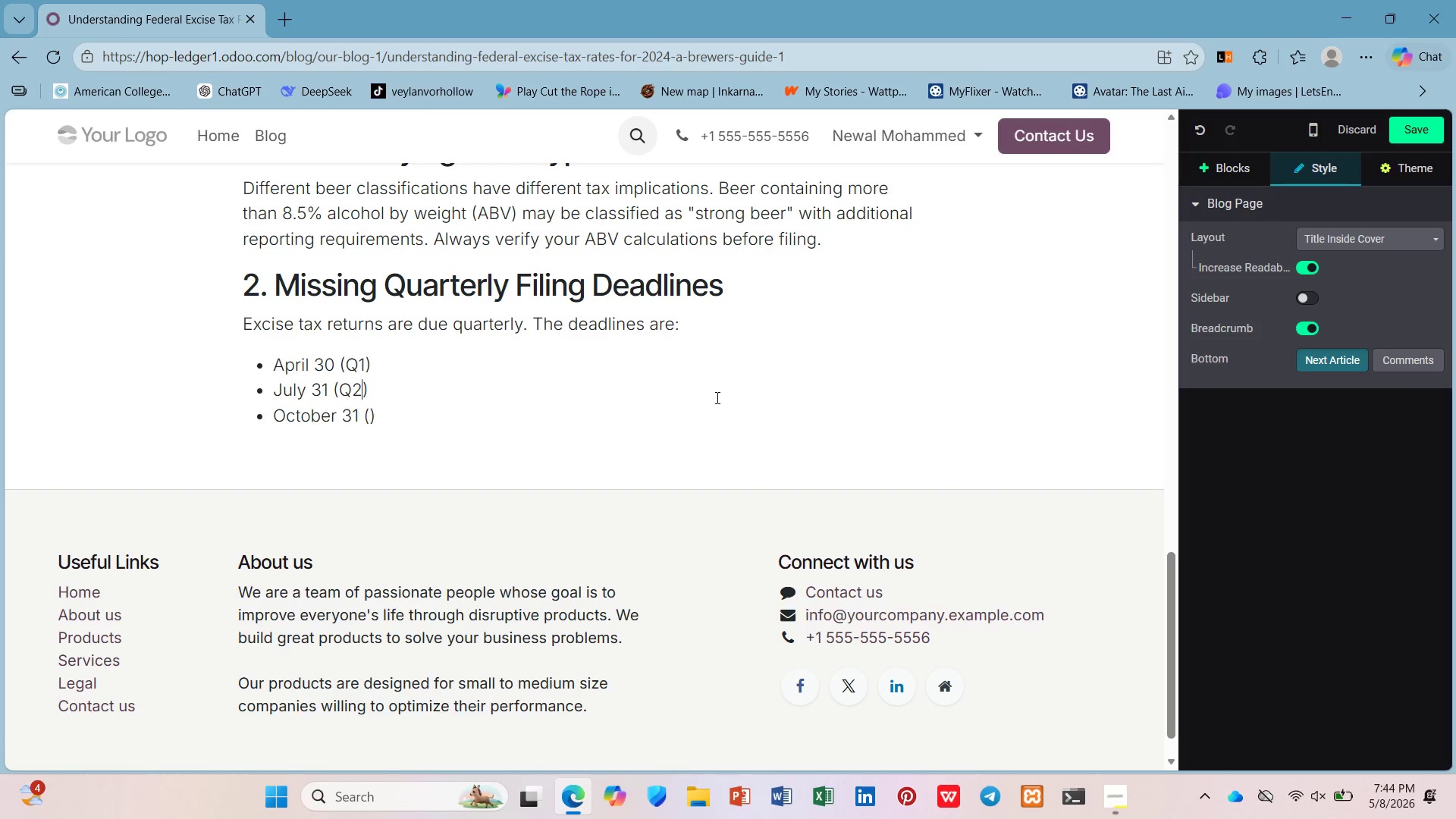 
key(ArrowUp)
 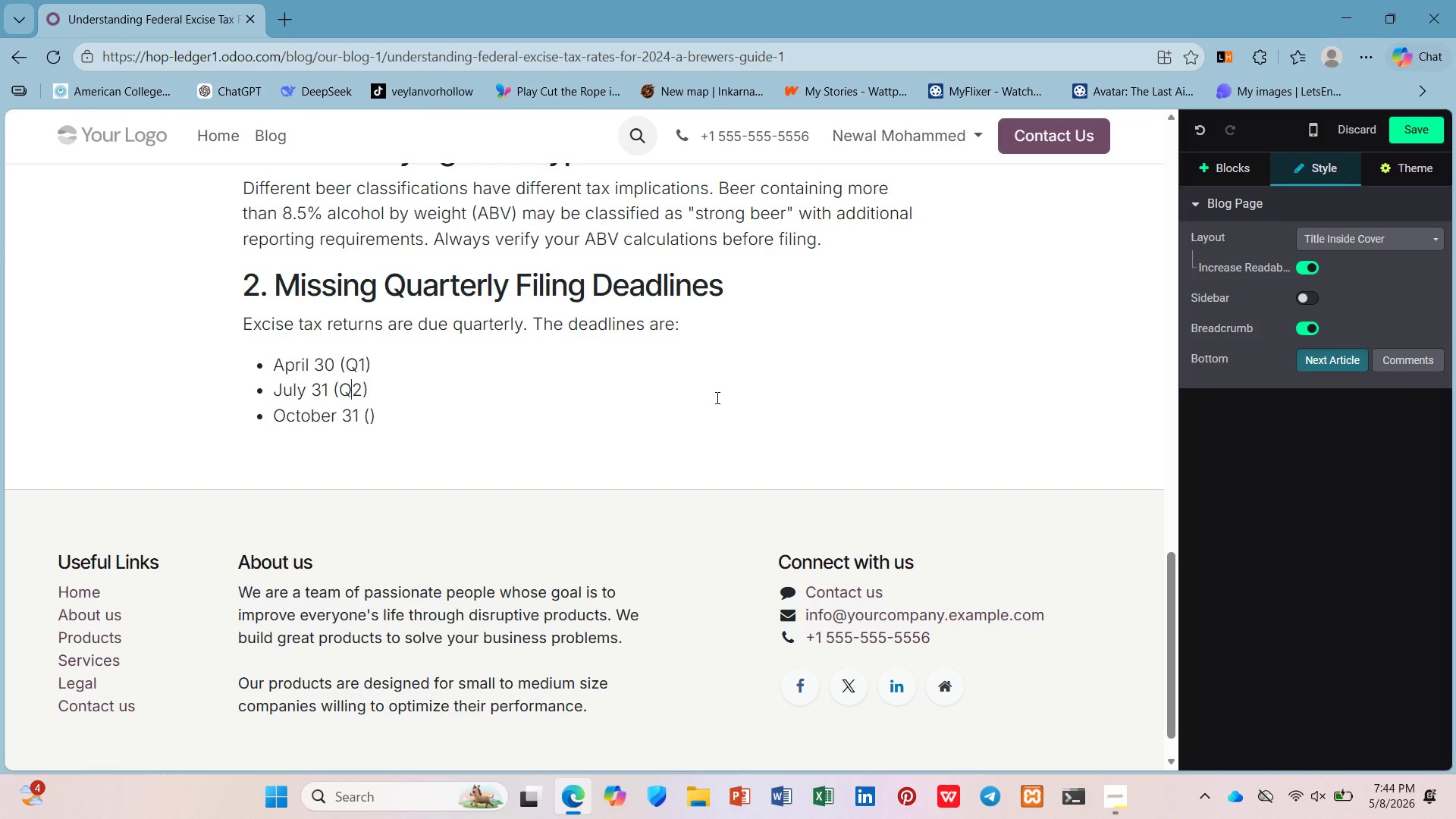 
key(ArrowLeft)
 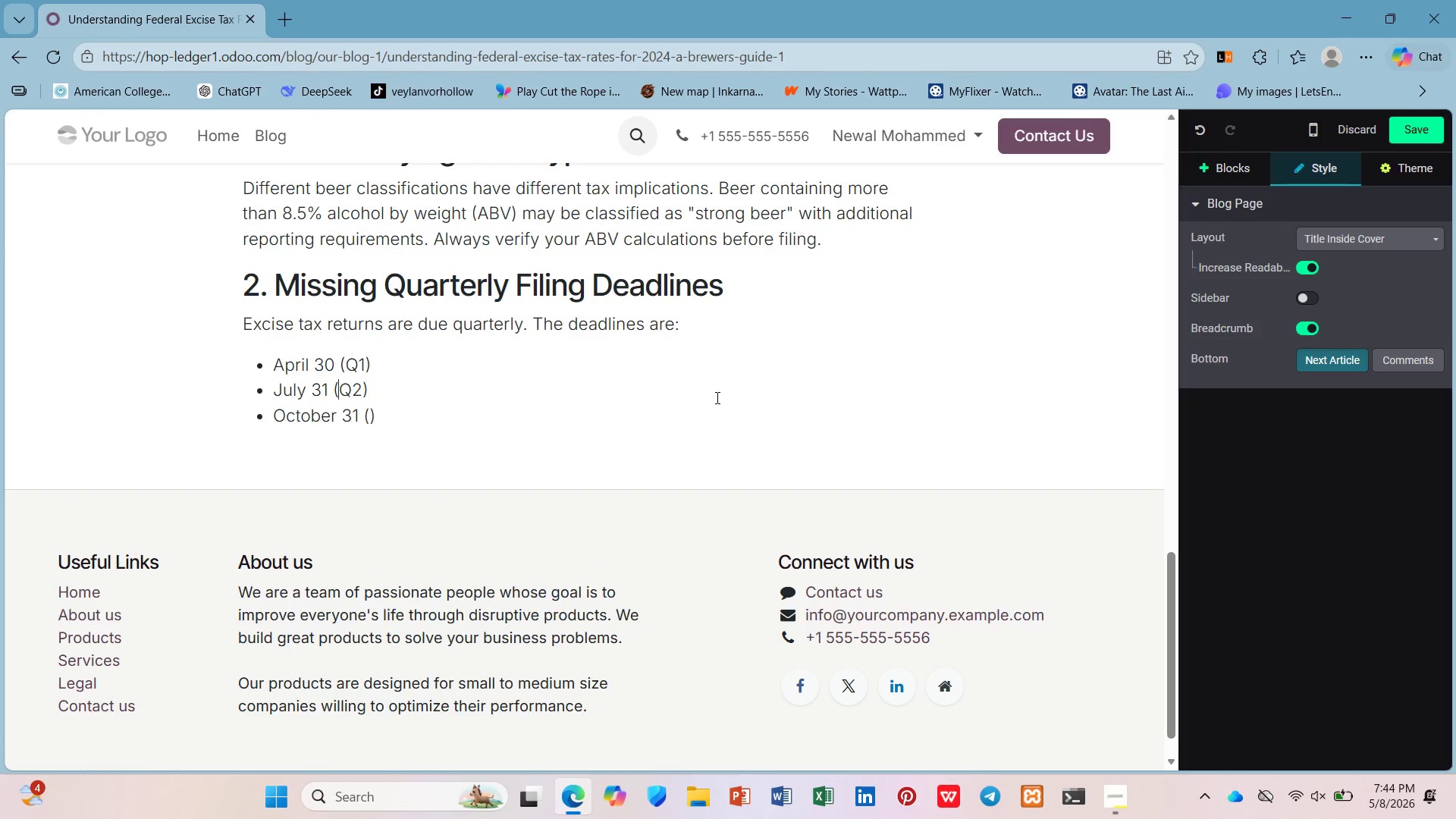 
key(ArrowLeft)
 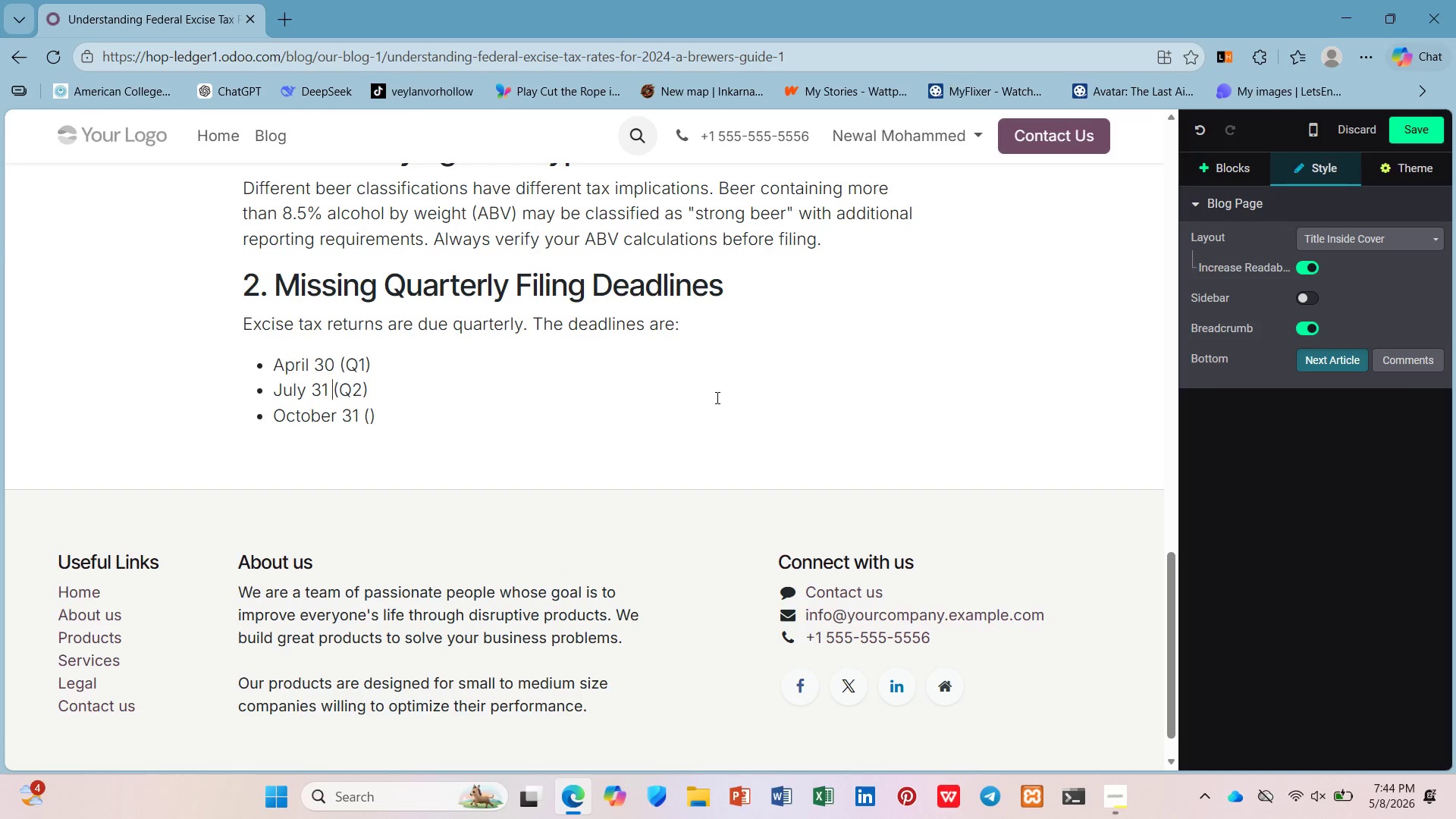 
key(ArrowLeft)
 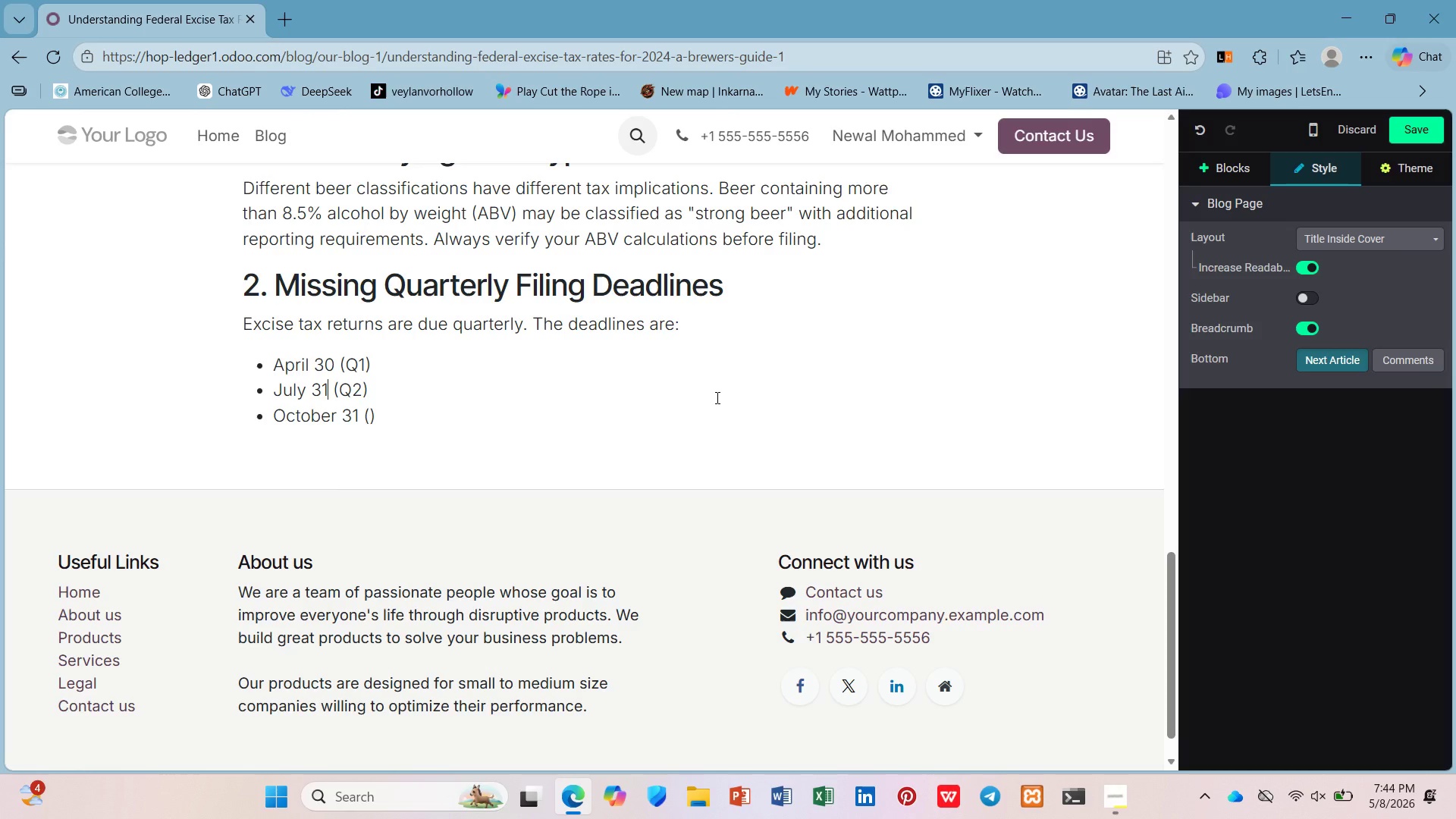 
key(ArrowLeft)
 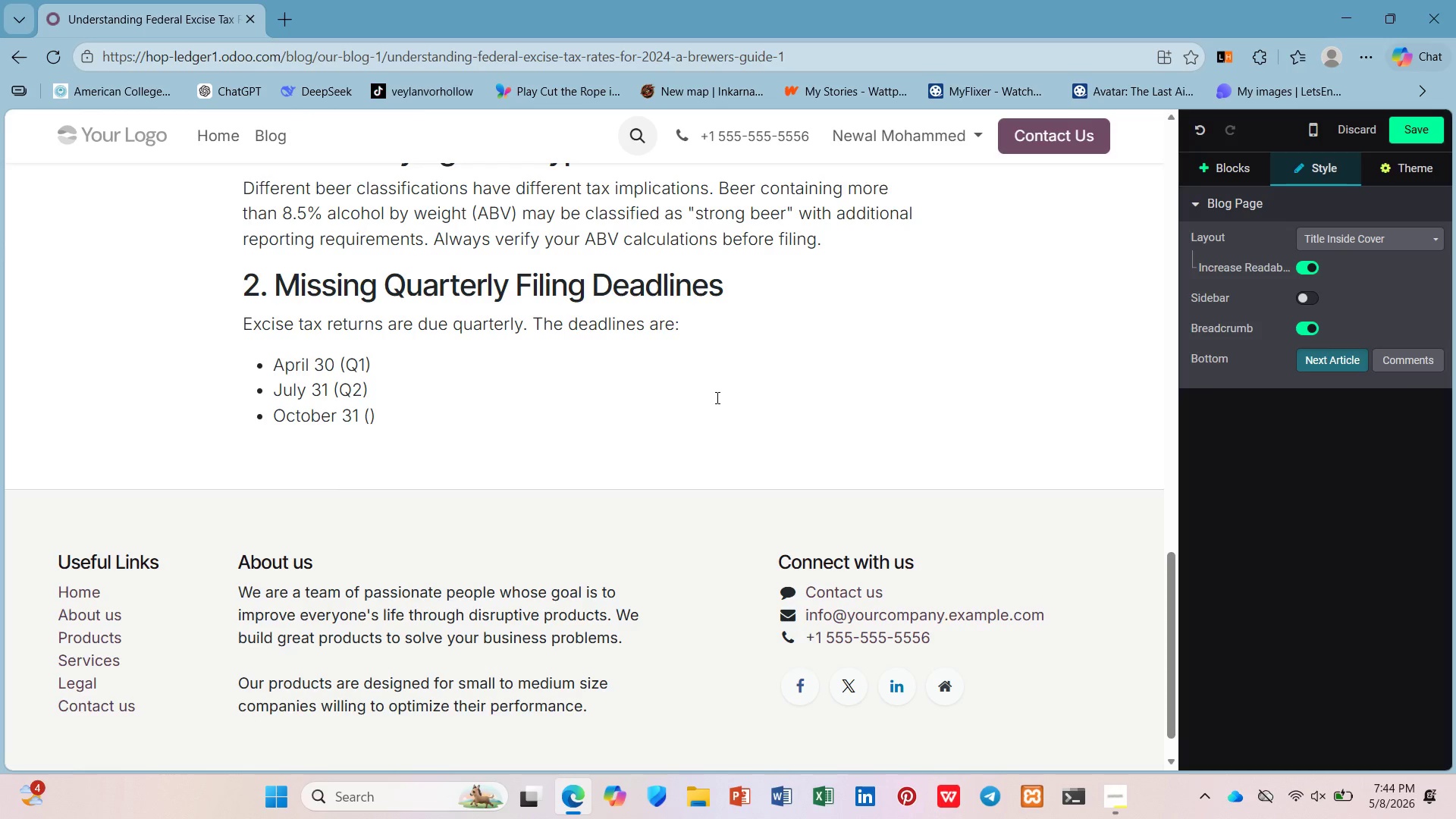 
key(ArrowUp)
 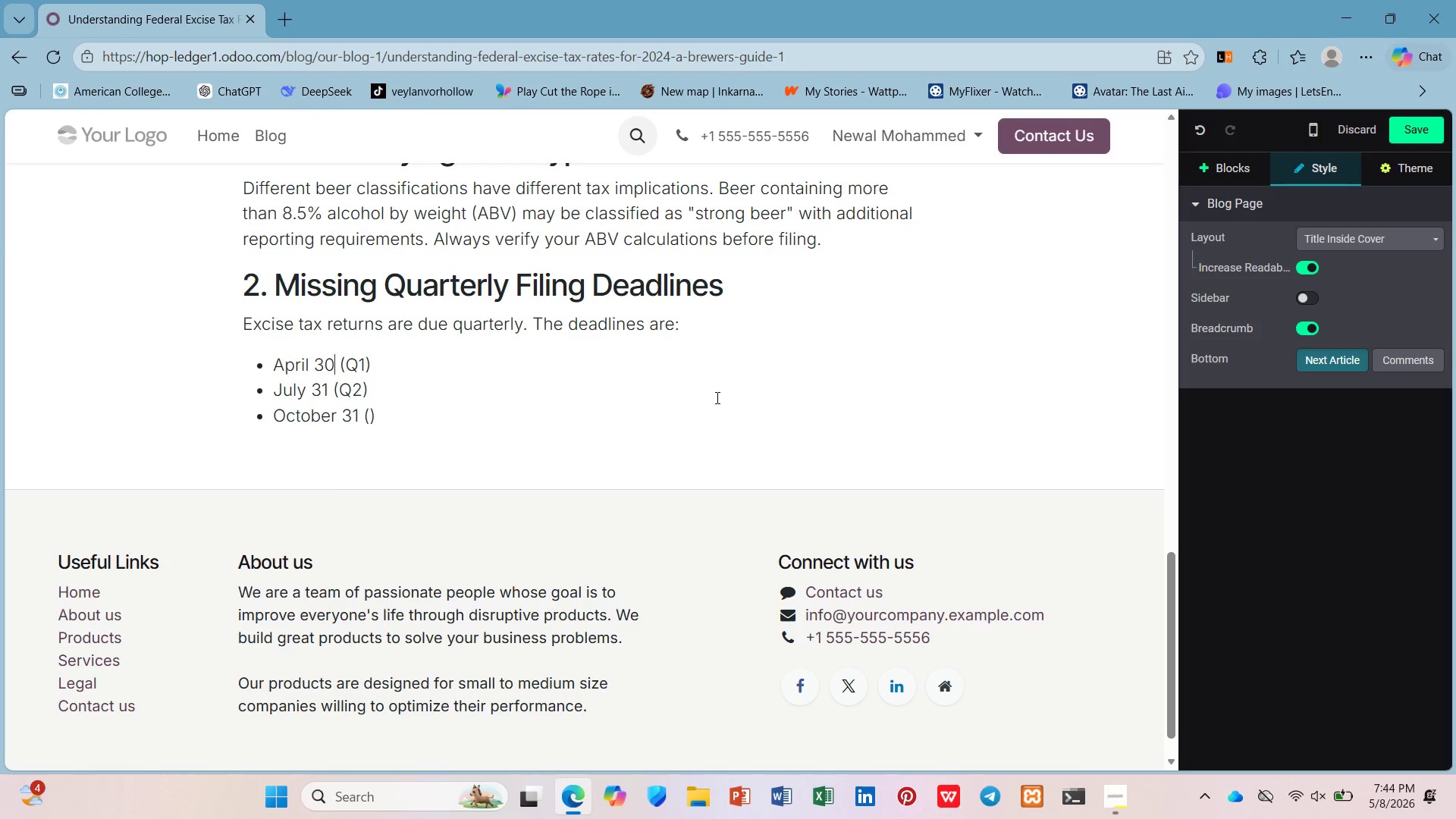 
key(ArrowRight)
 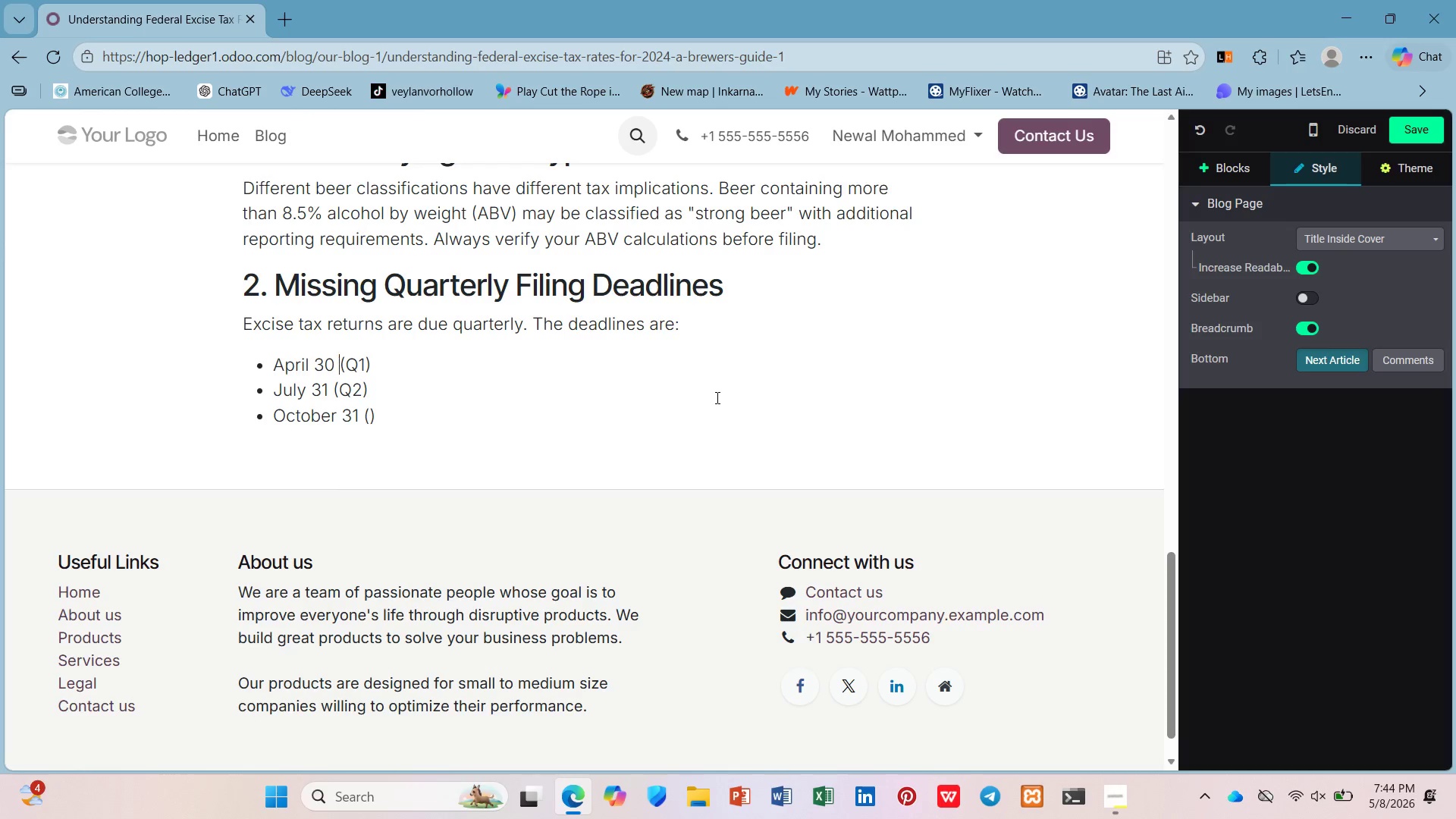 
key(ArrowRight)
 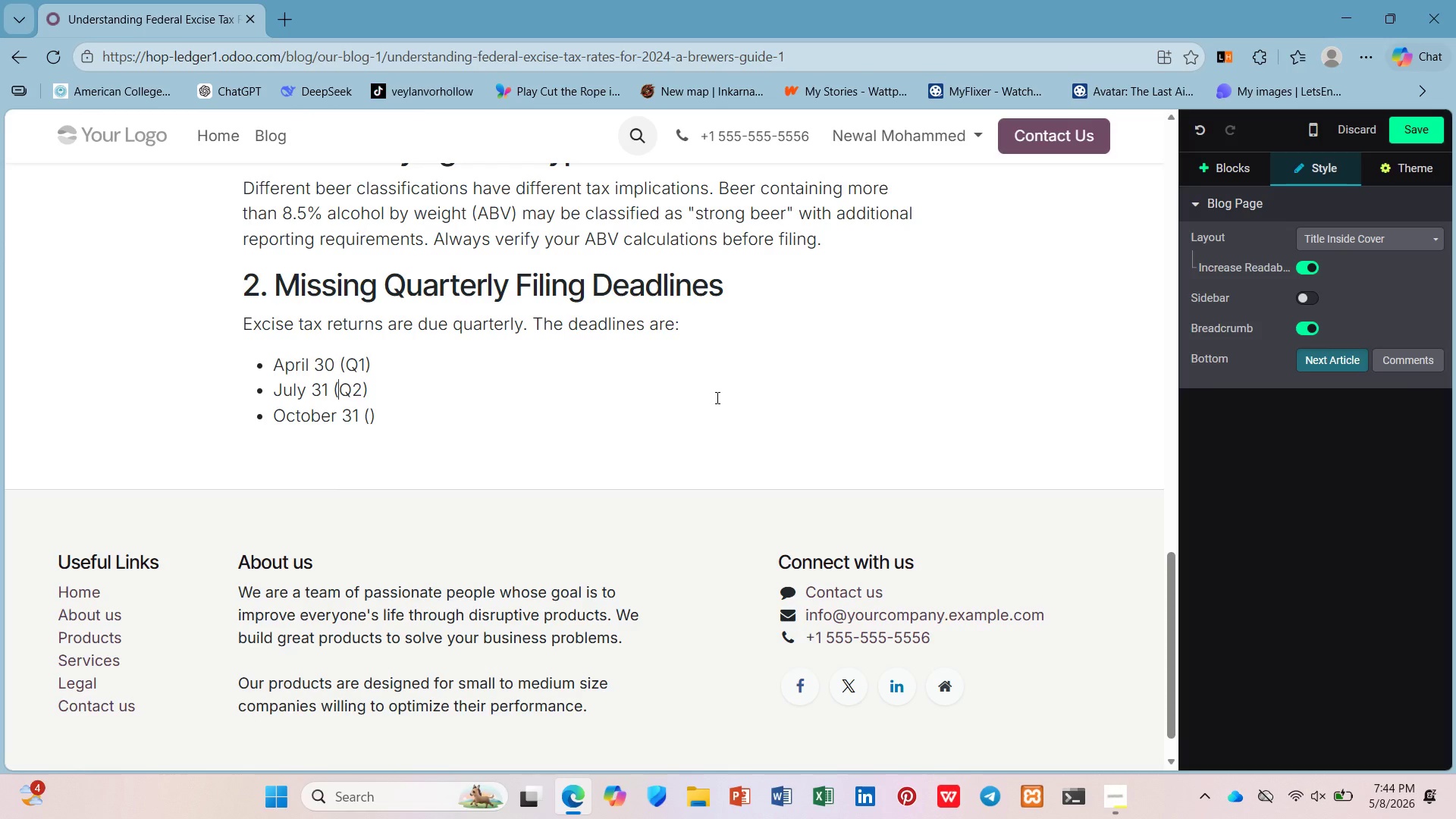 
key(ArrowDown)
 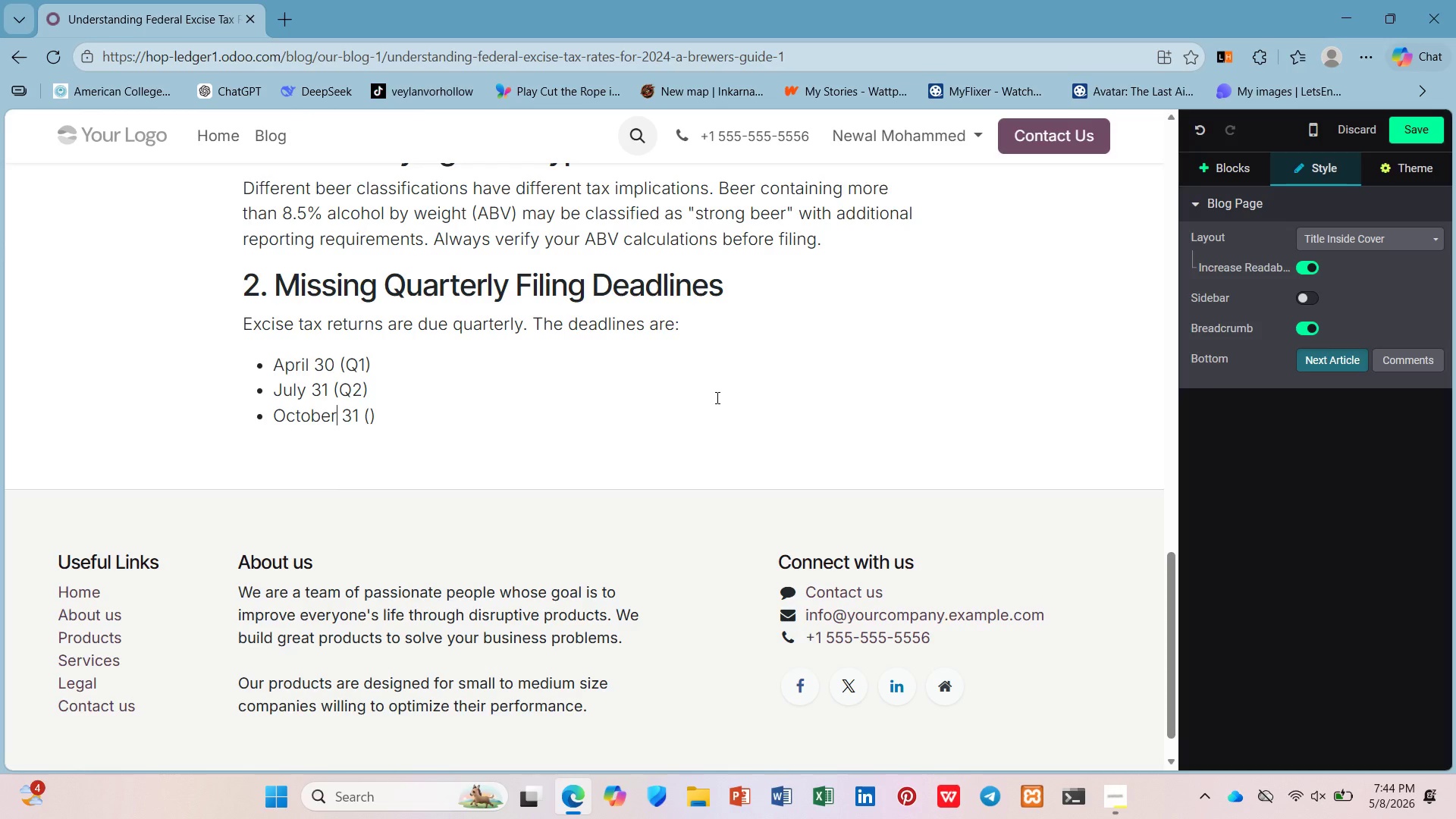 
key(ArrowDown)
 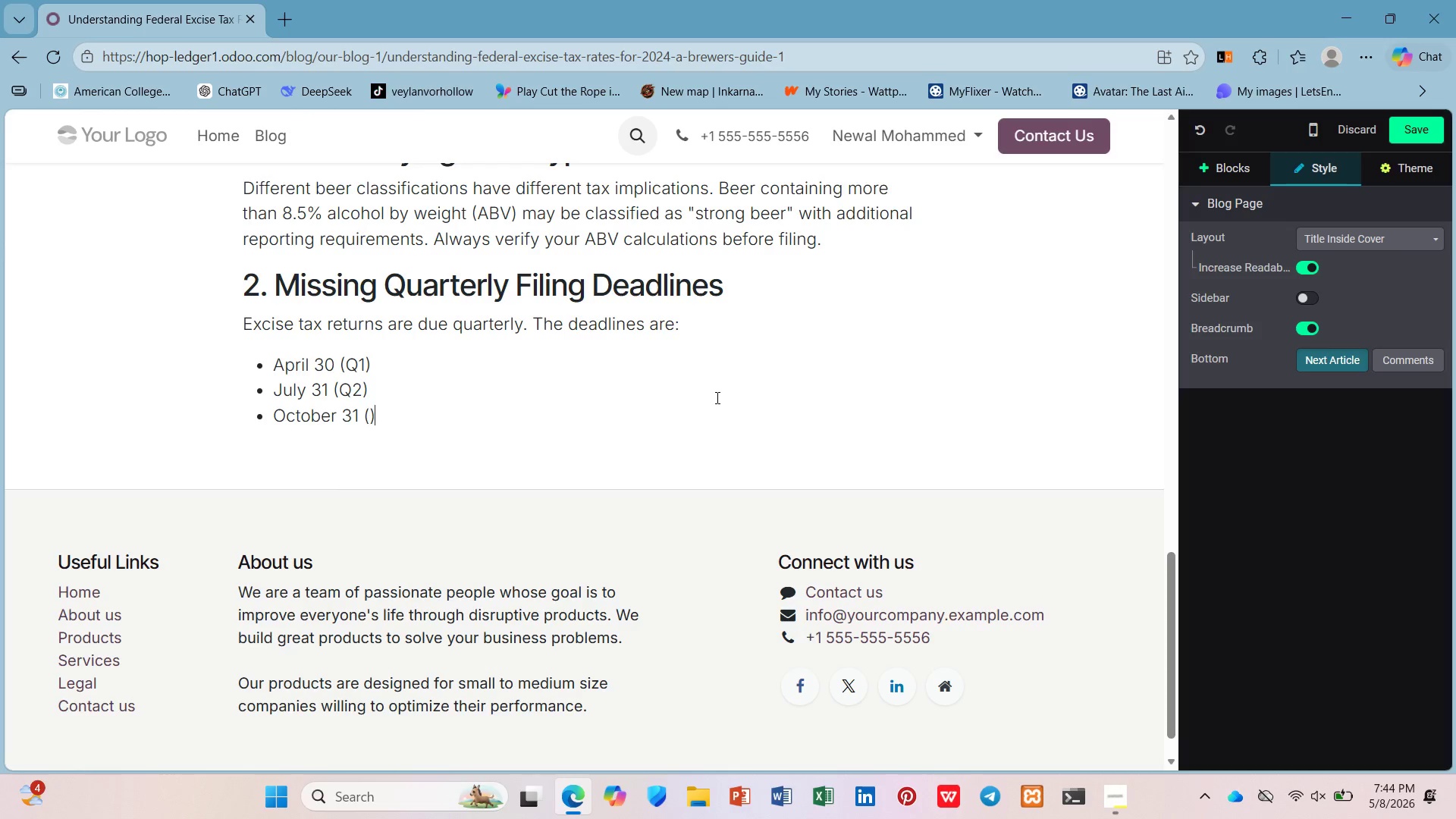 
key(ArrowDown)
 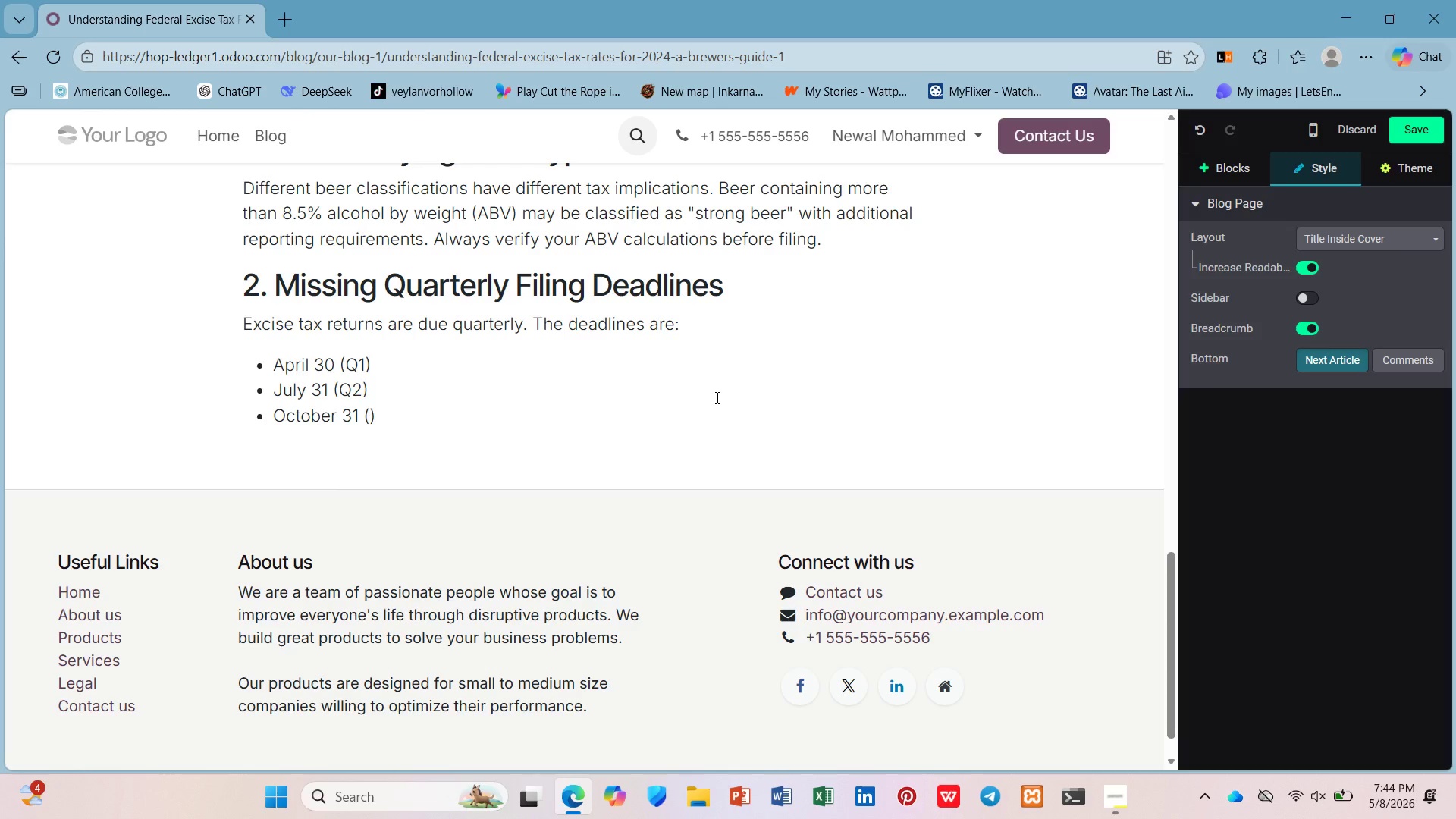 
key(ArrowLeft)
 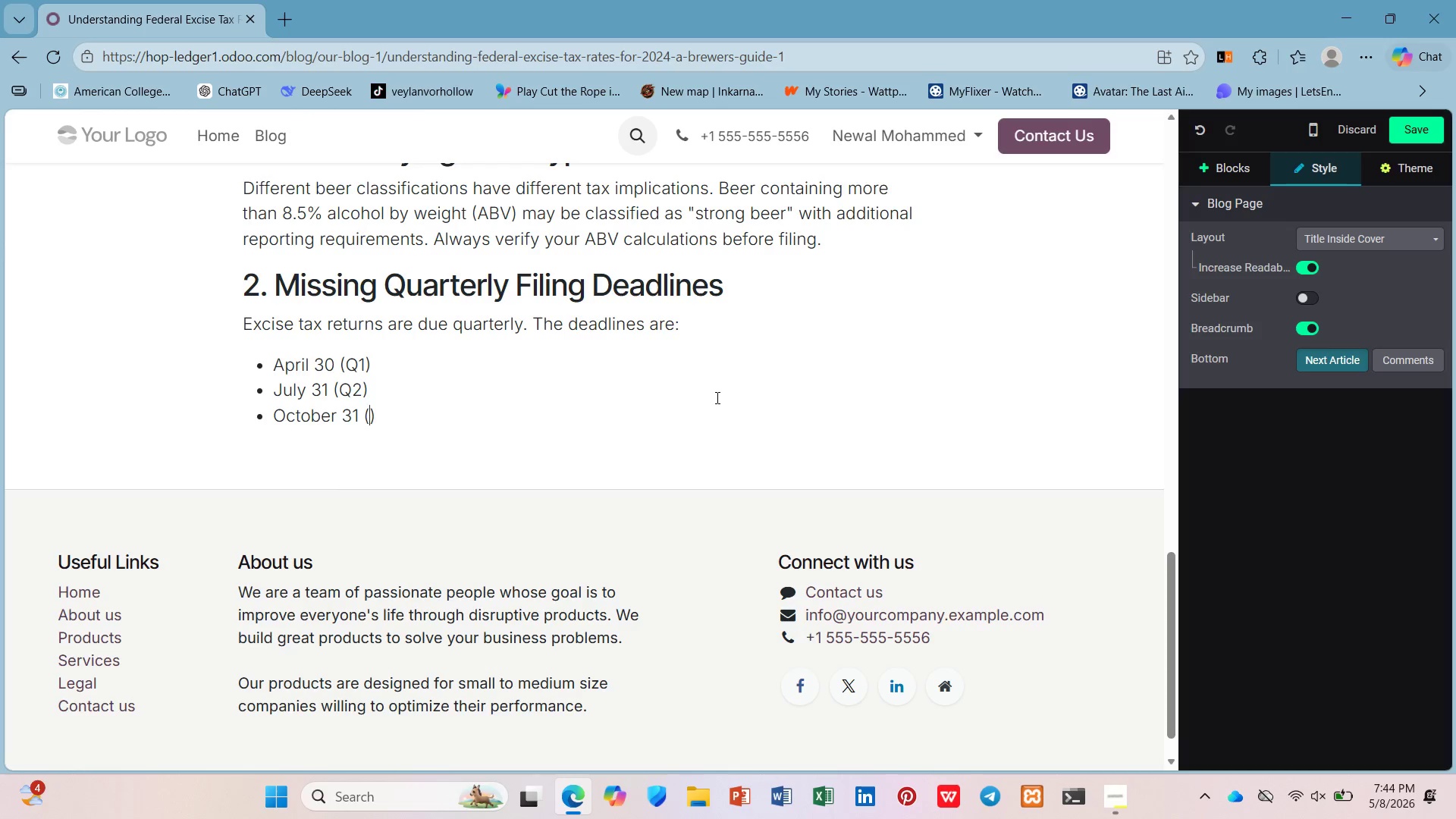 
type(Q3)
 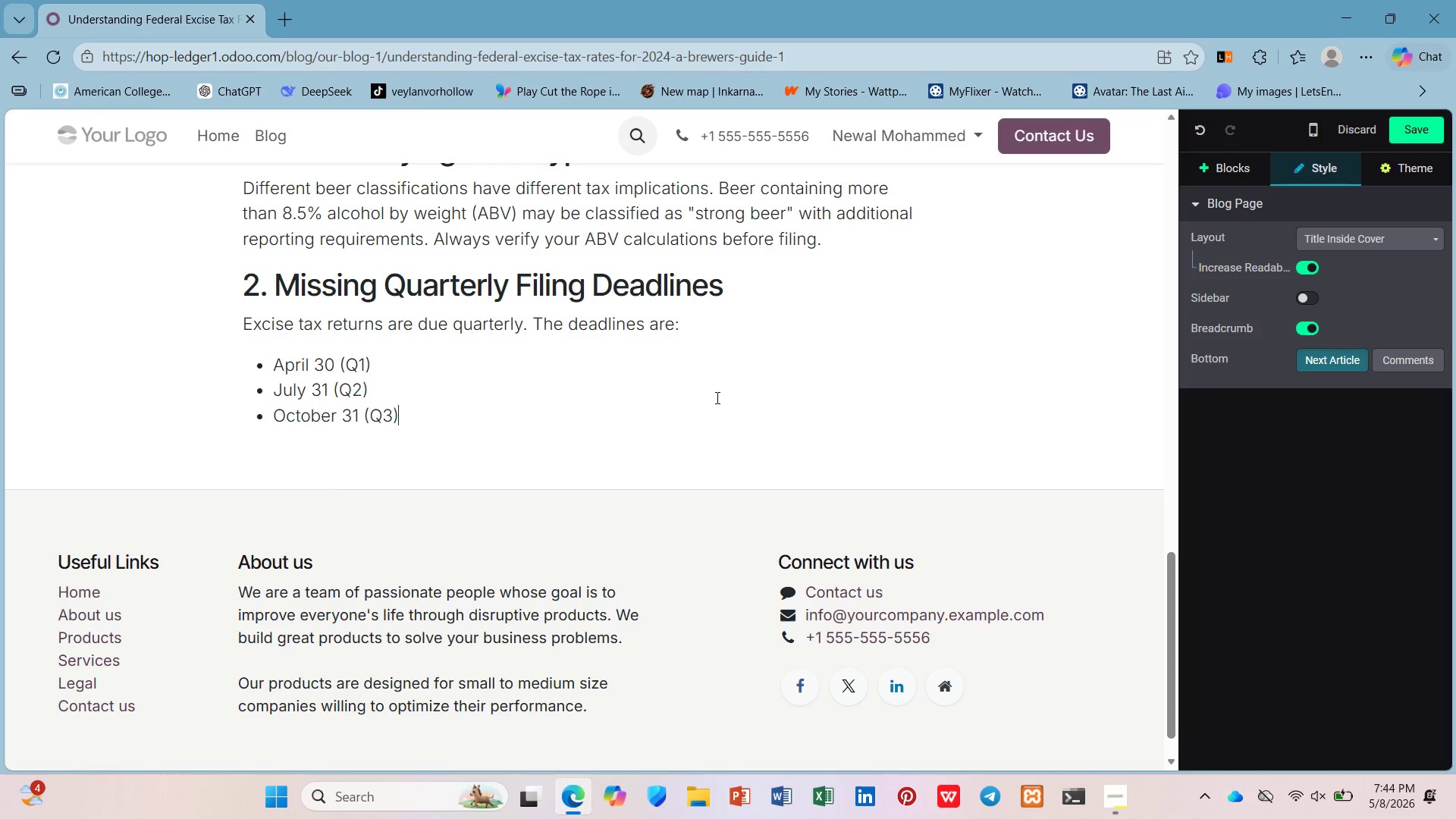 
key(ArrowDown)
 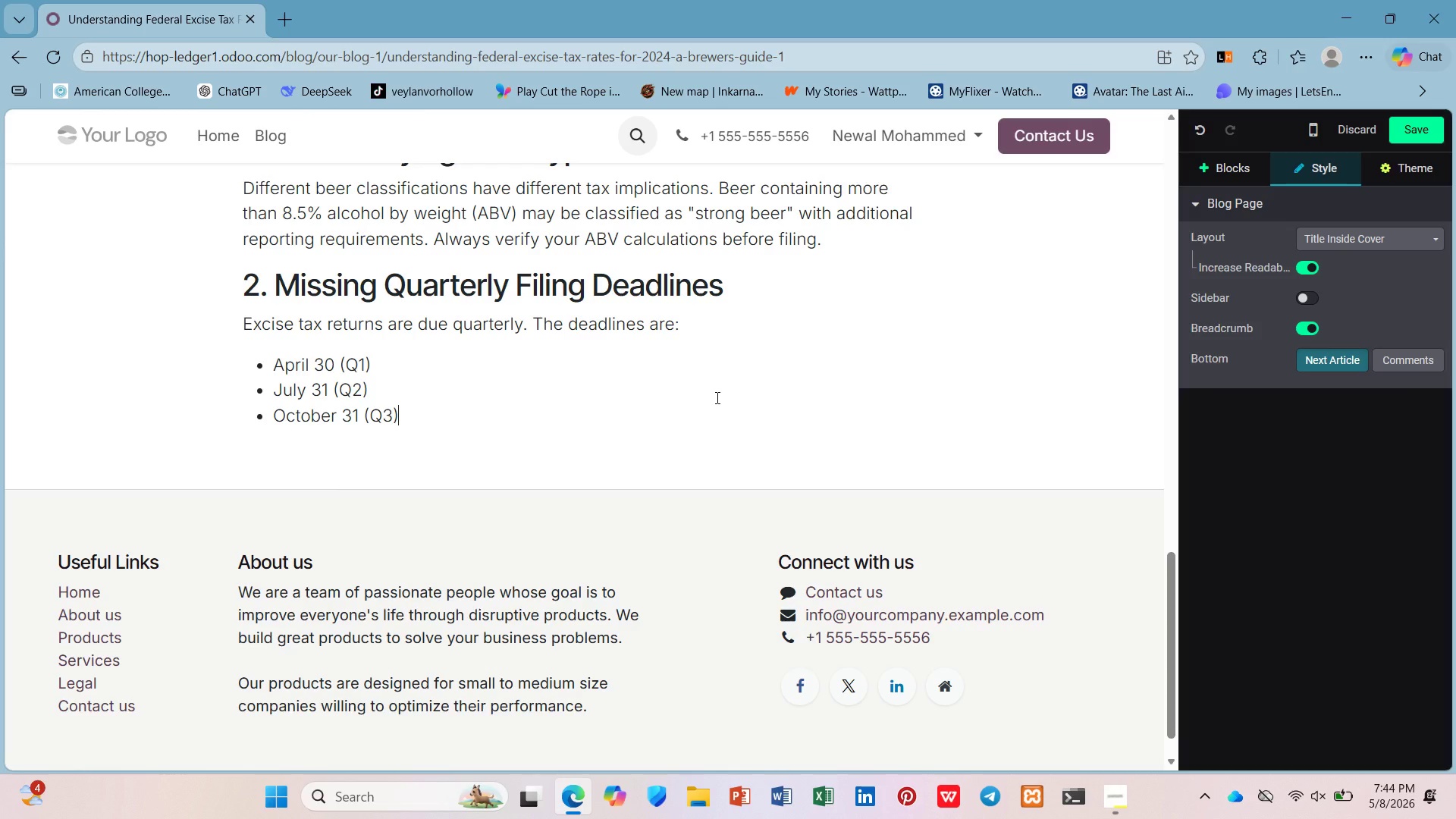 
key(ArrowDown)
 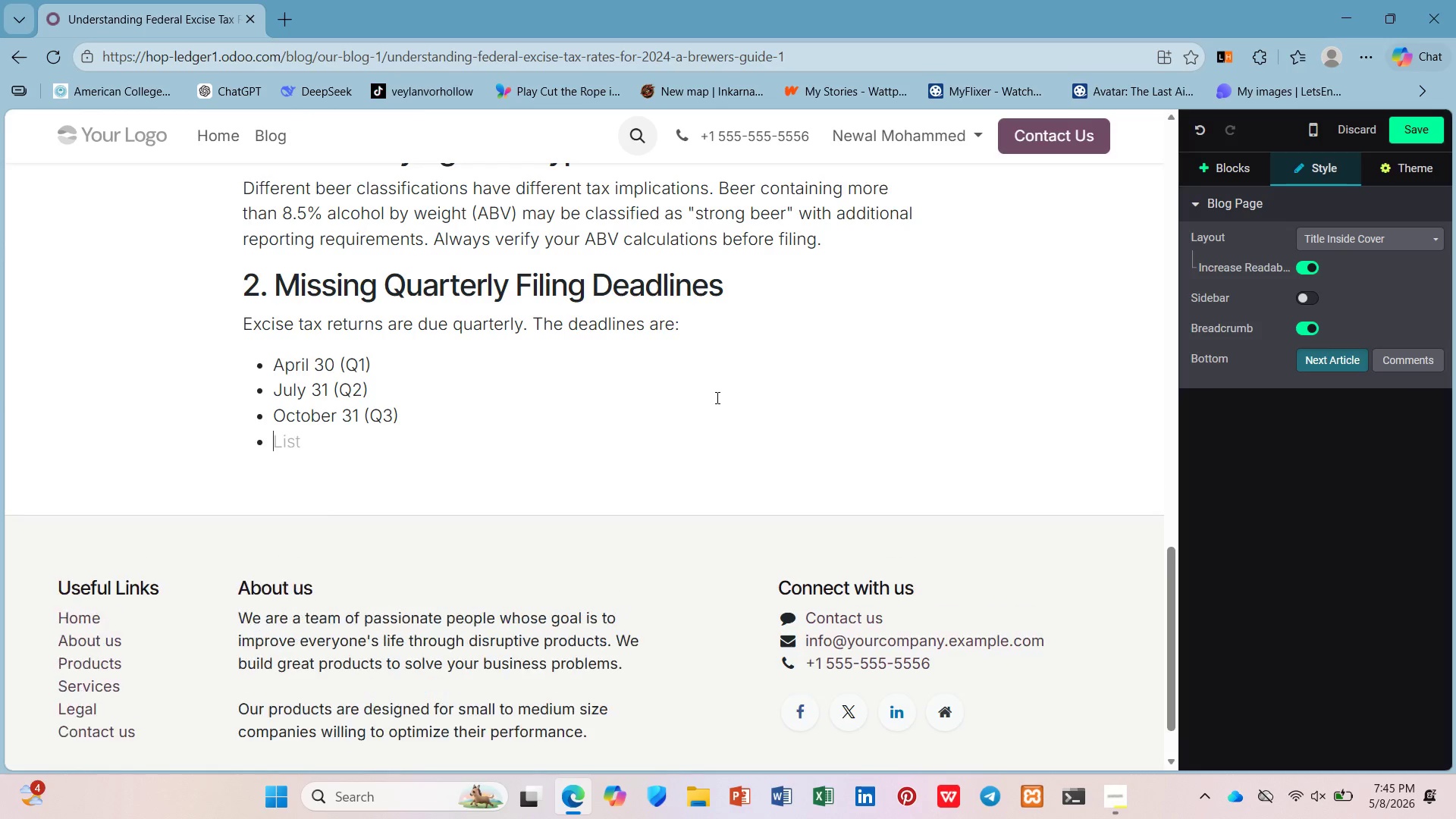 
key(Enter)
 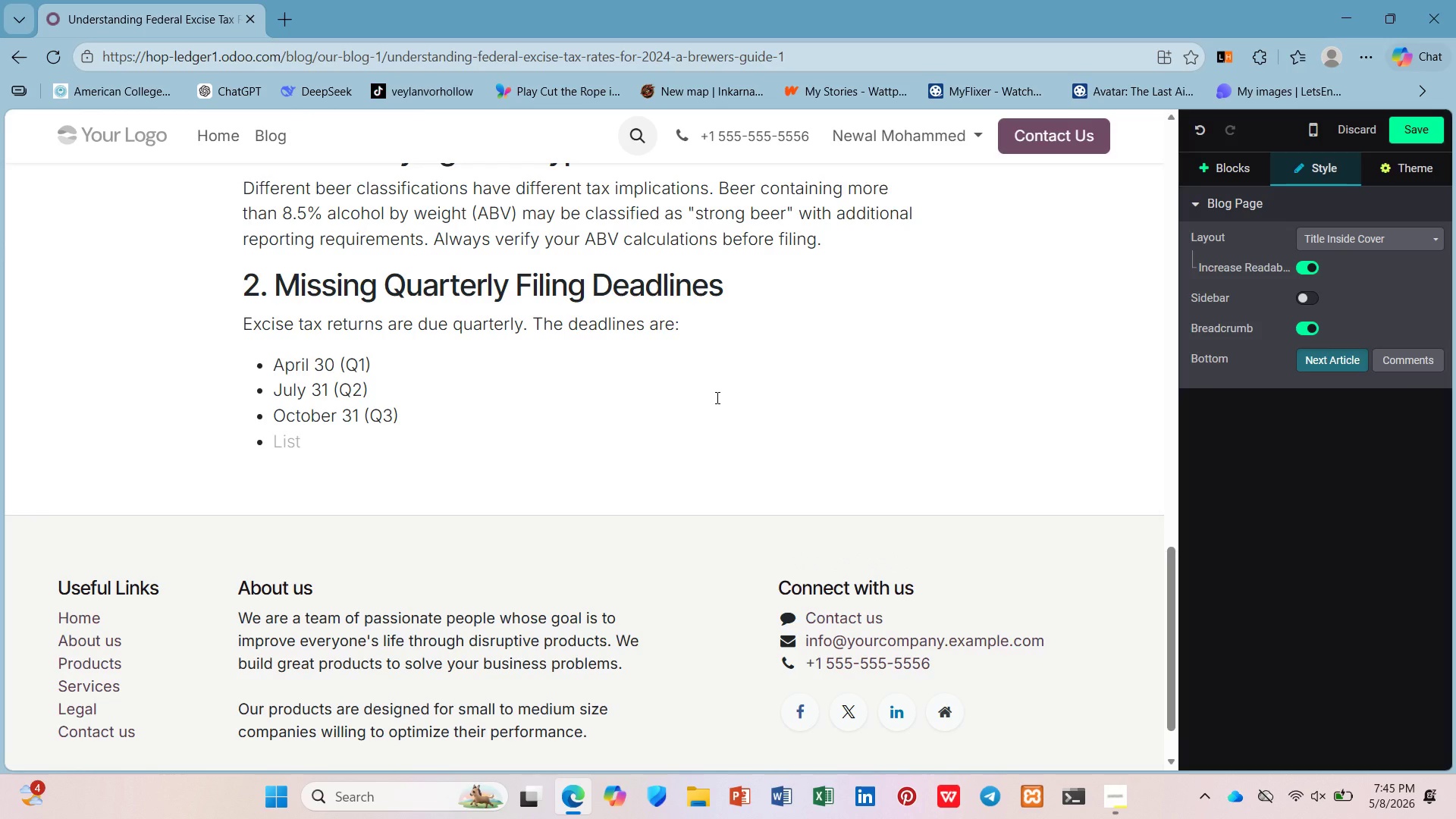 
type(January )
 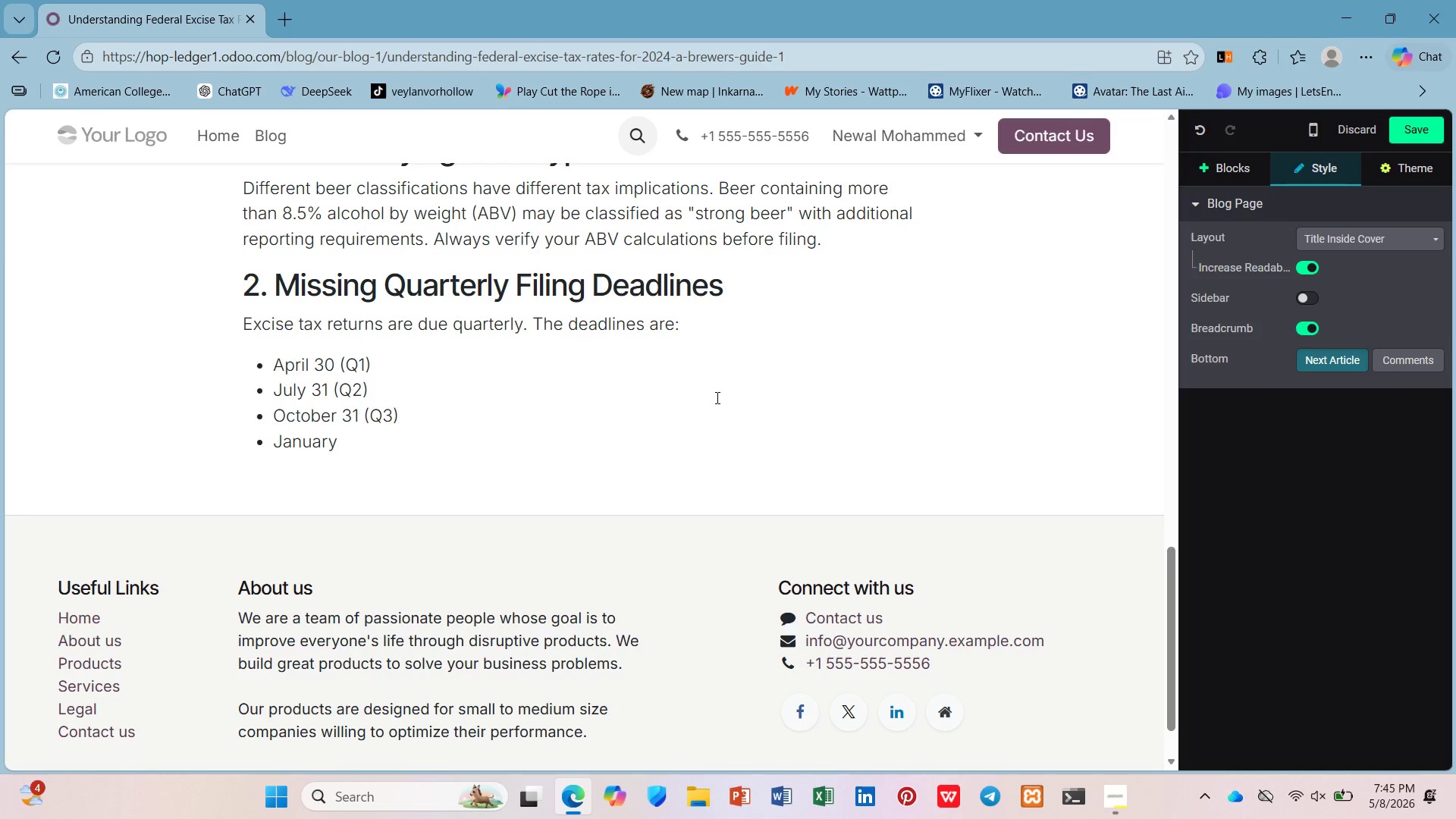 
type(31 ())
 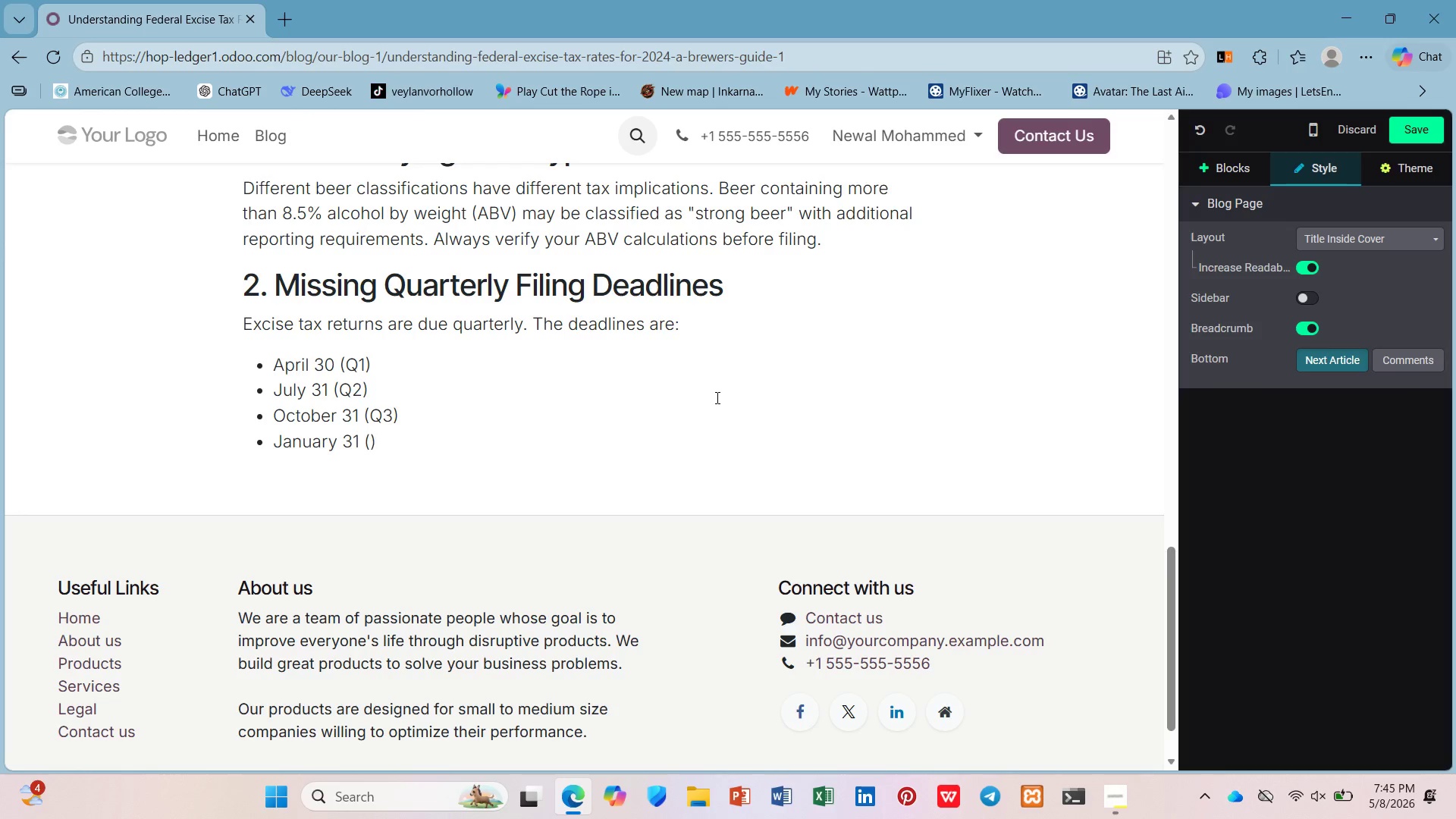 
key(Slash)
 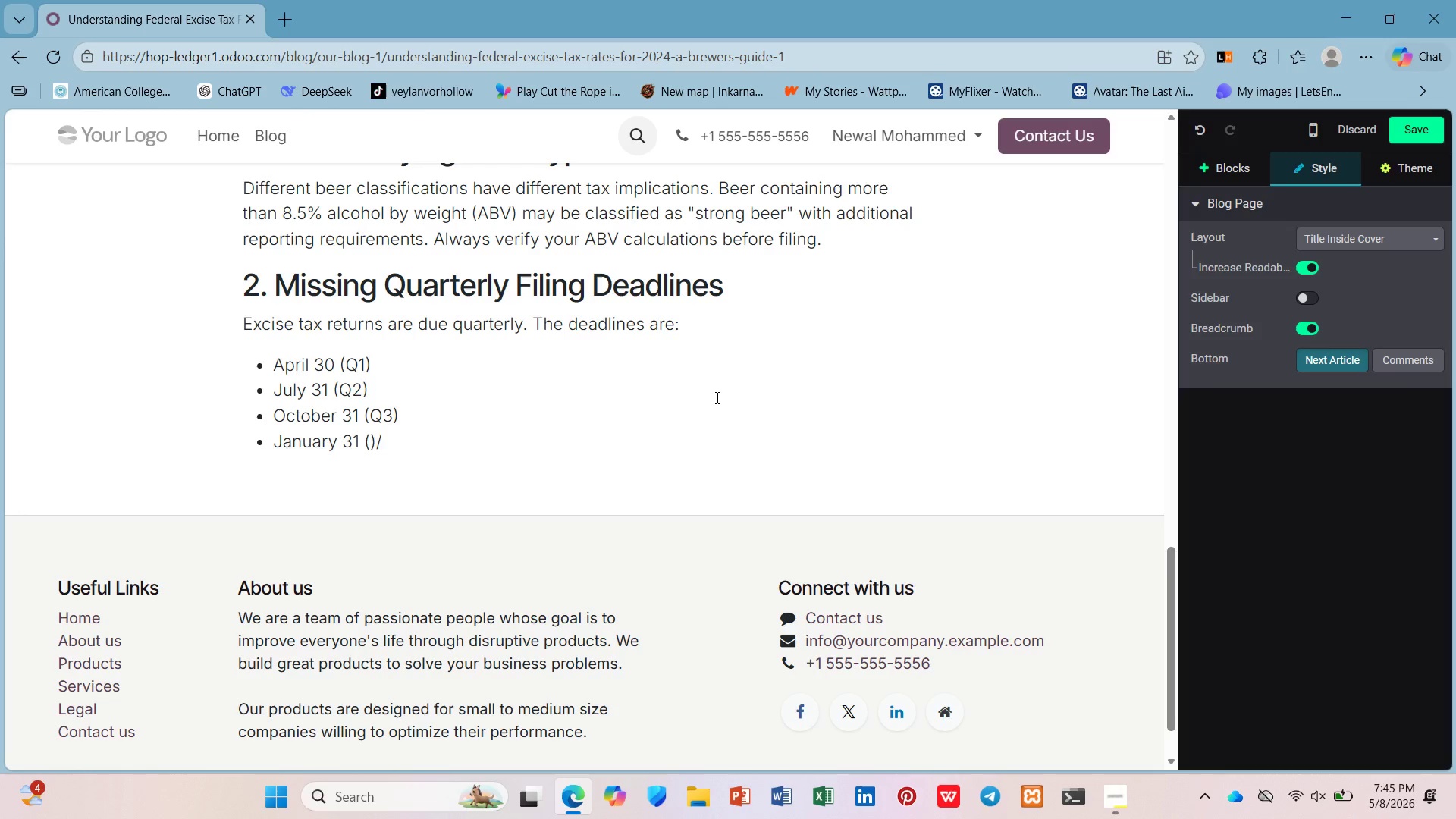 
key(ArrowLeft)
 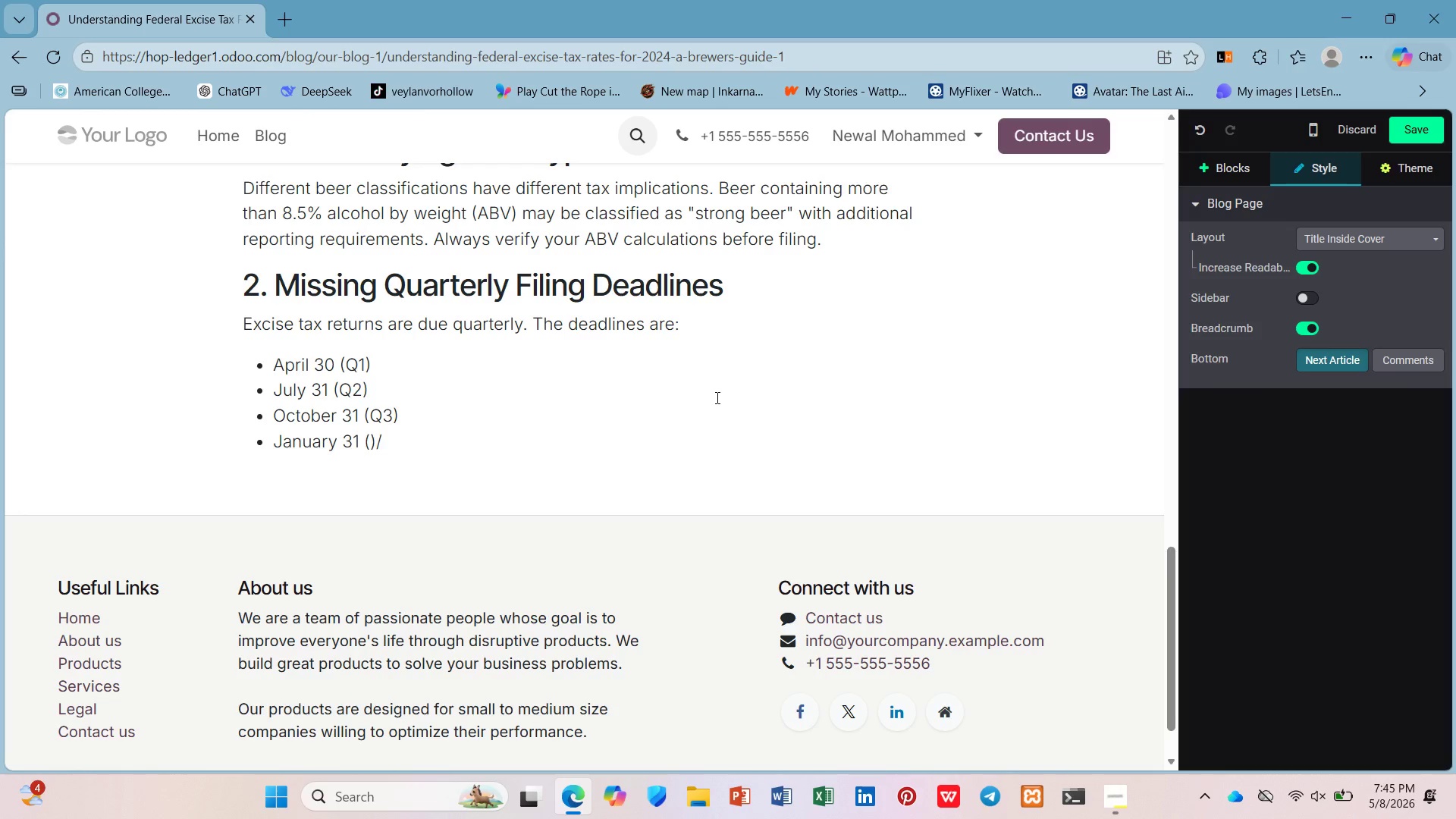 
key(Backspace)
 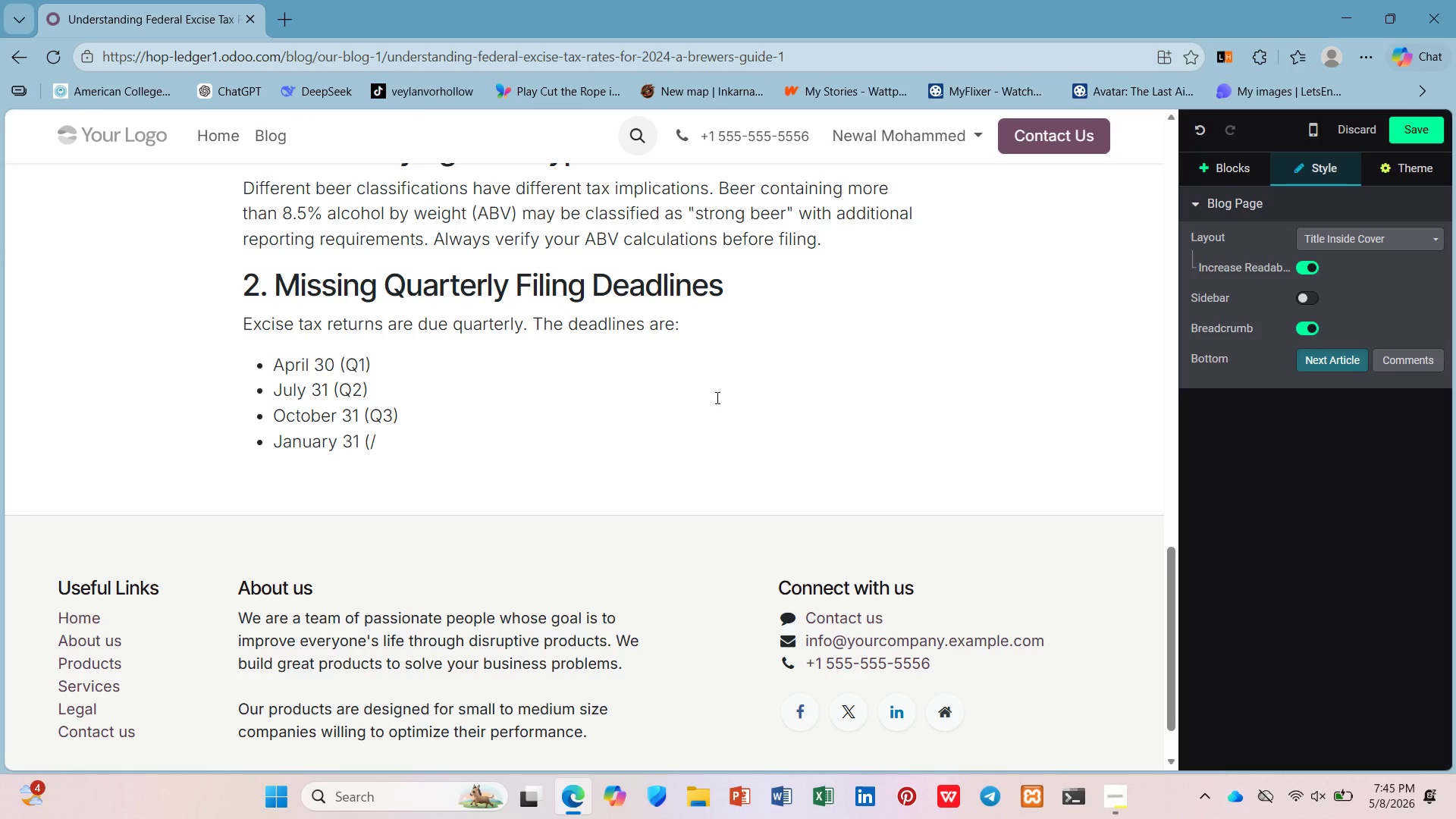 
key(ArrowRight)
 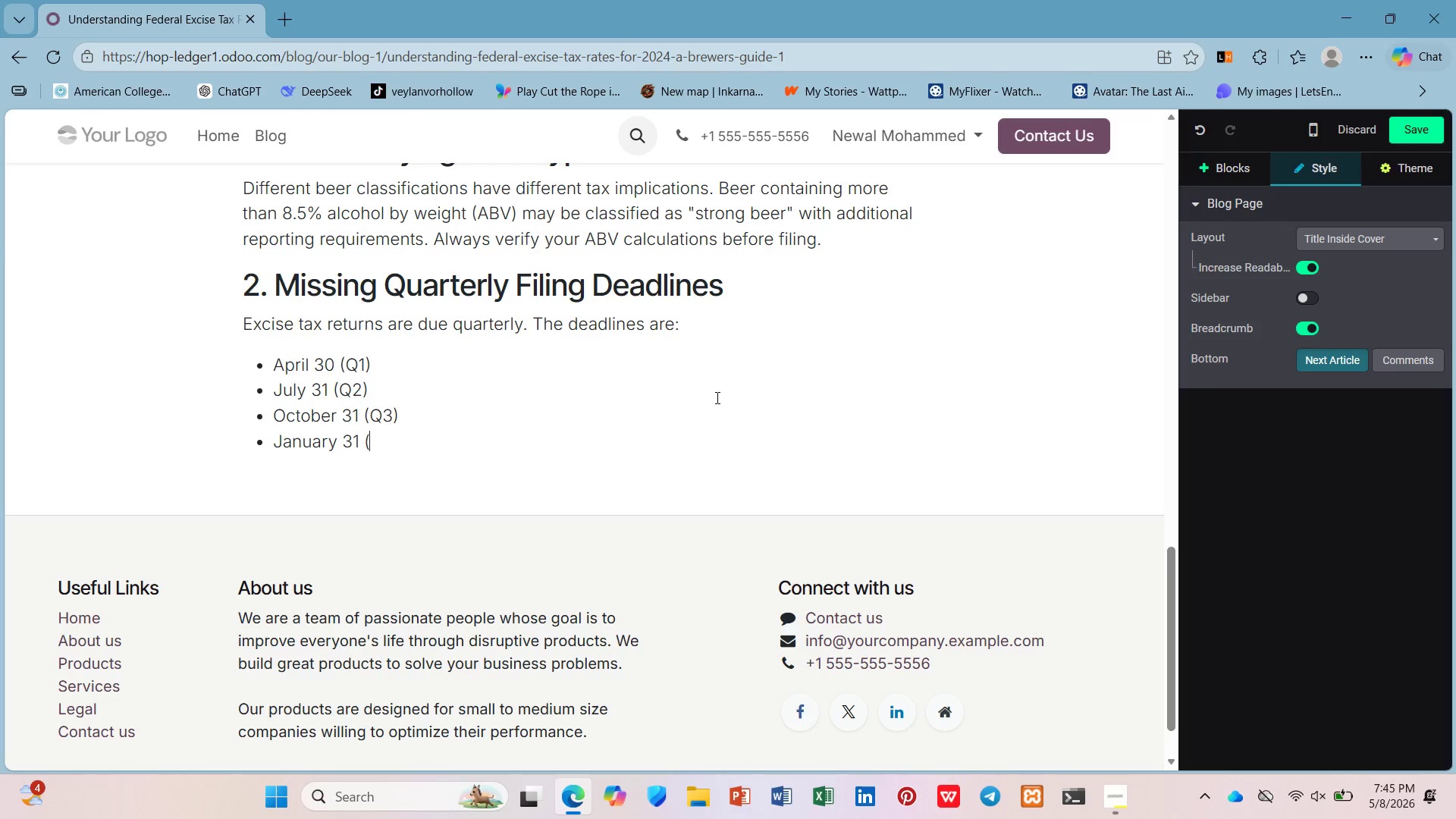 
key(Backspace)
 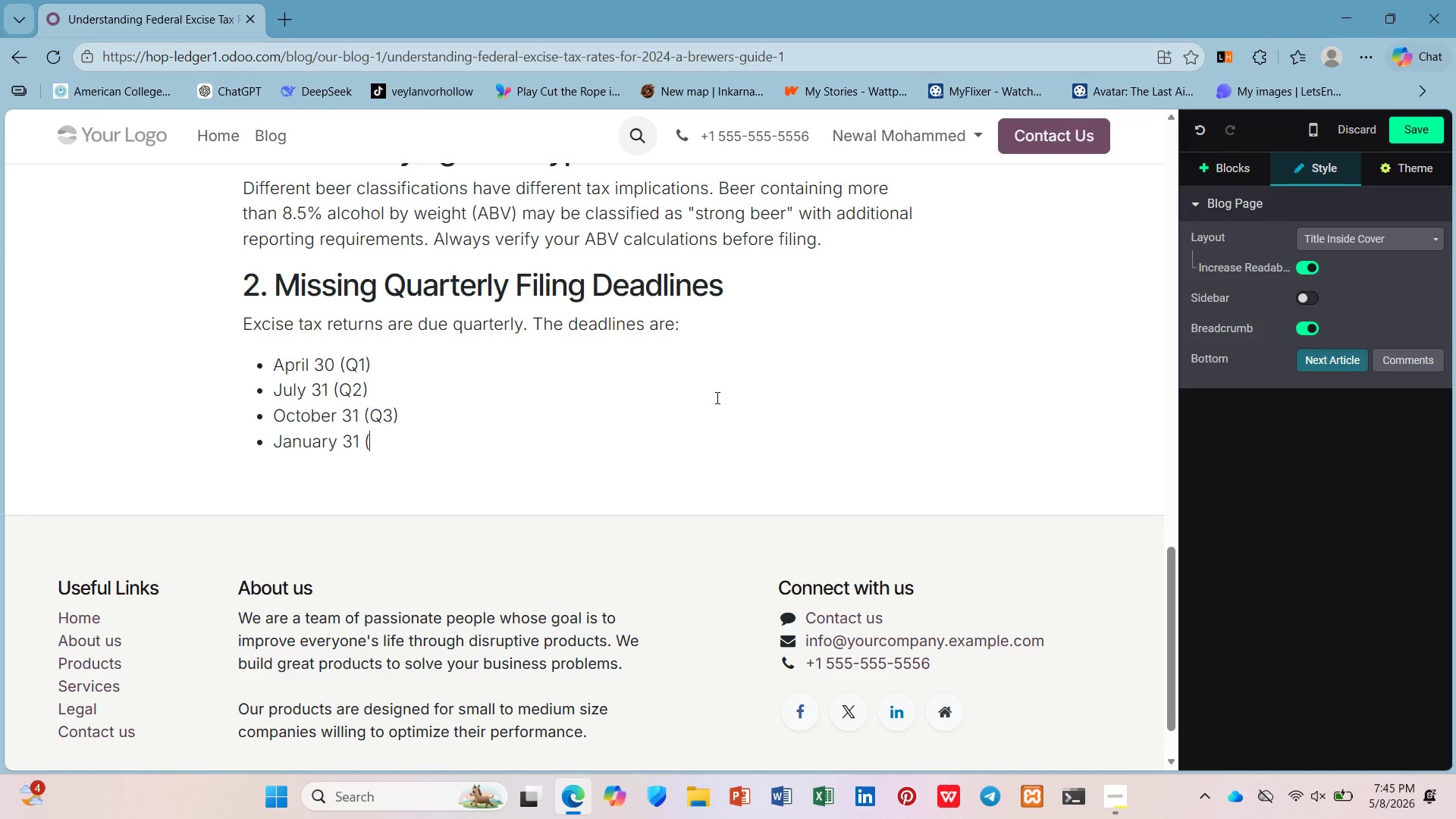 
key(Shift+0)
 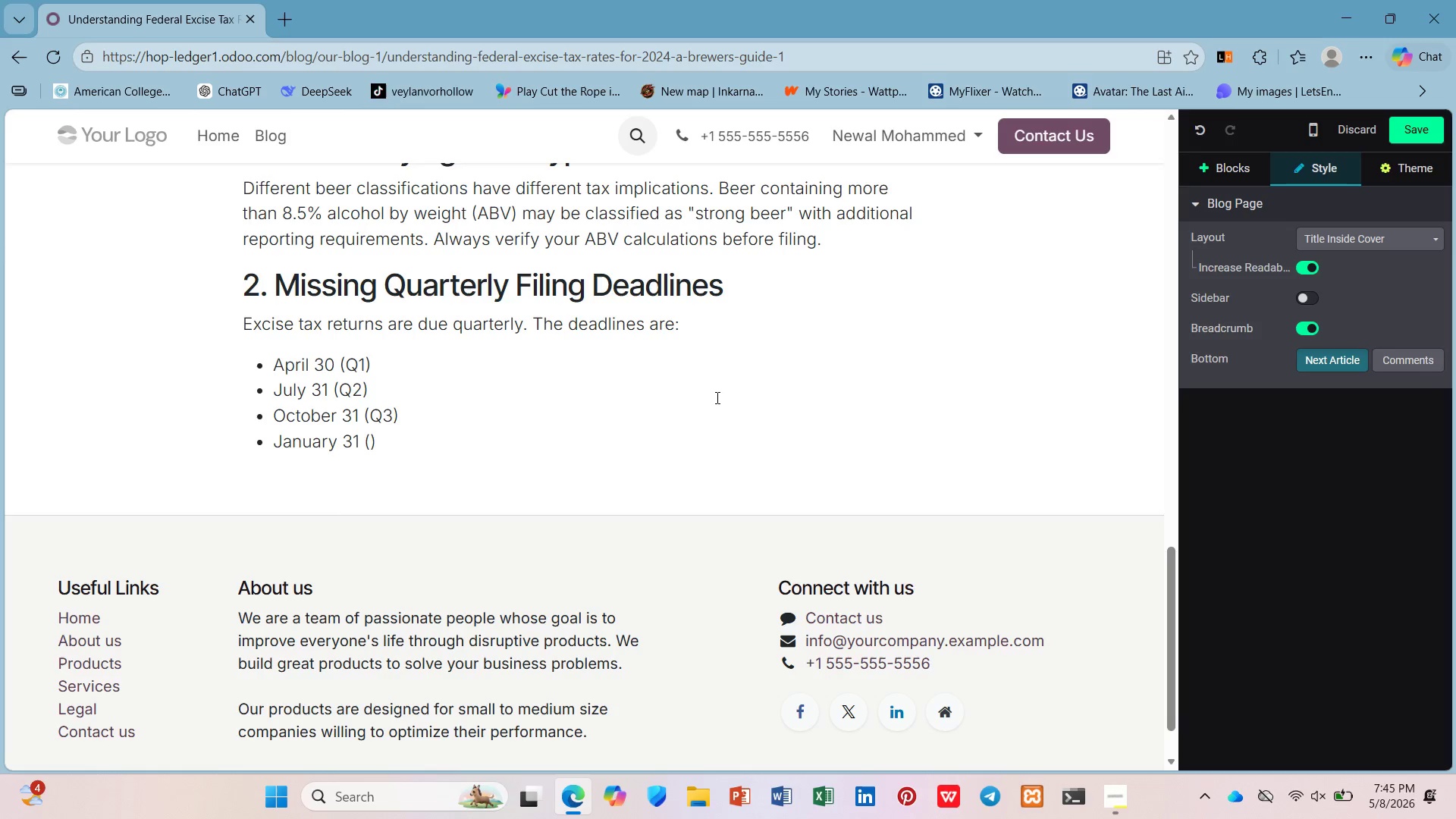 
key(ArrowLeft)
 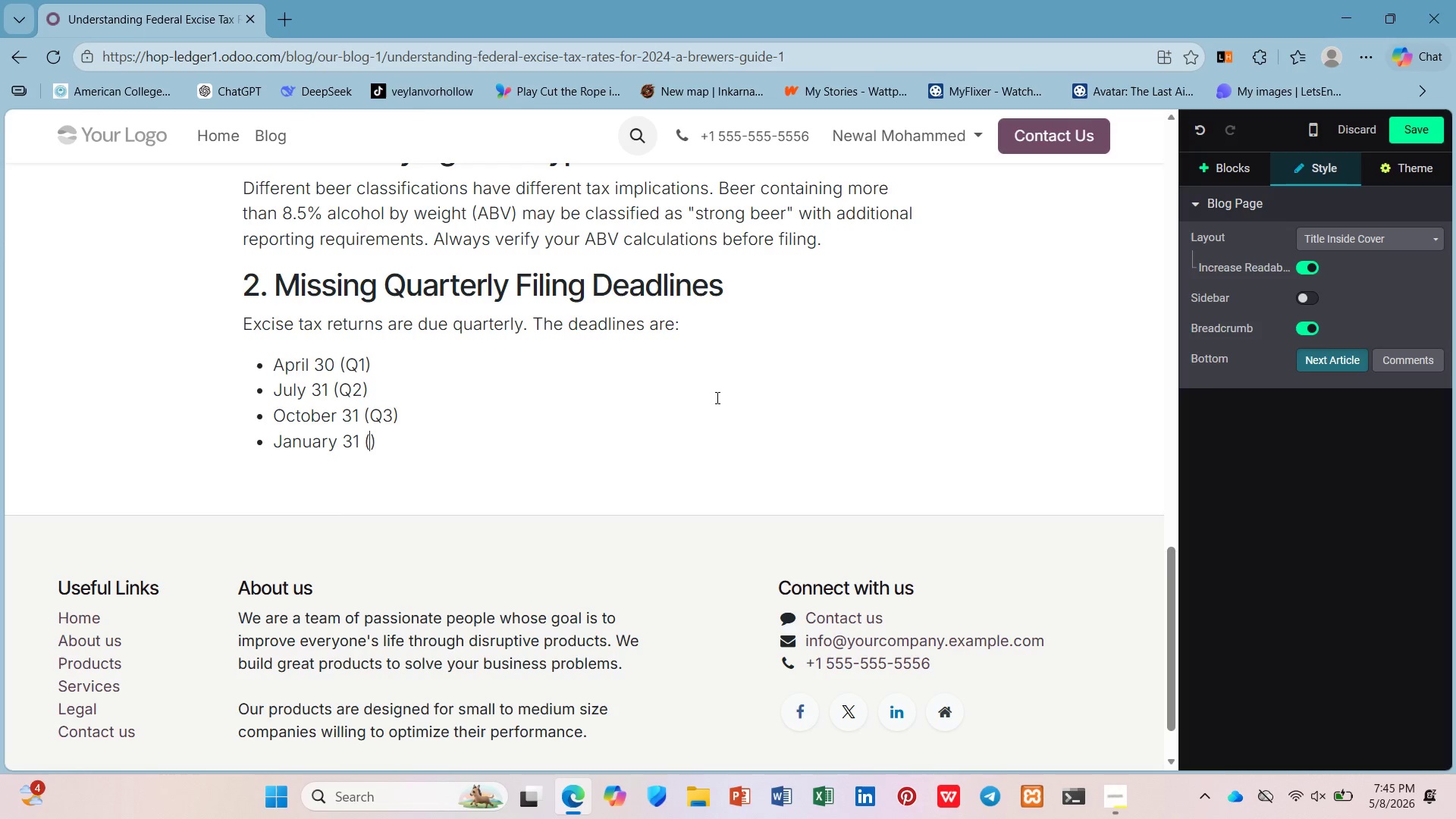 
type(Q4)
 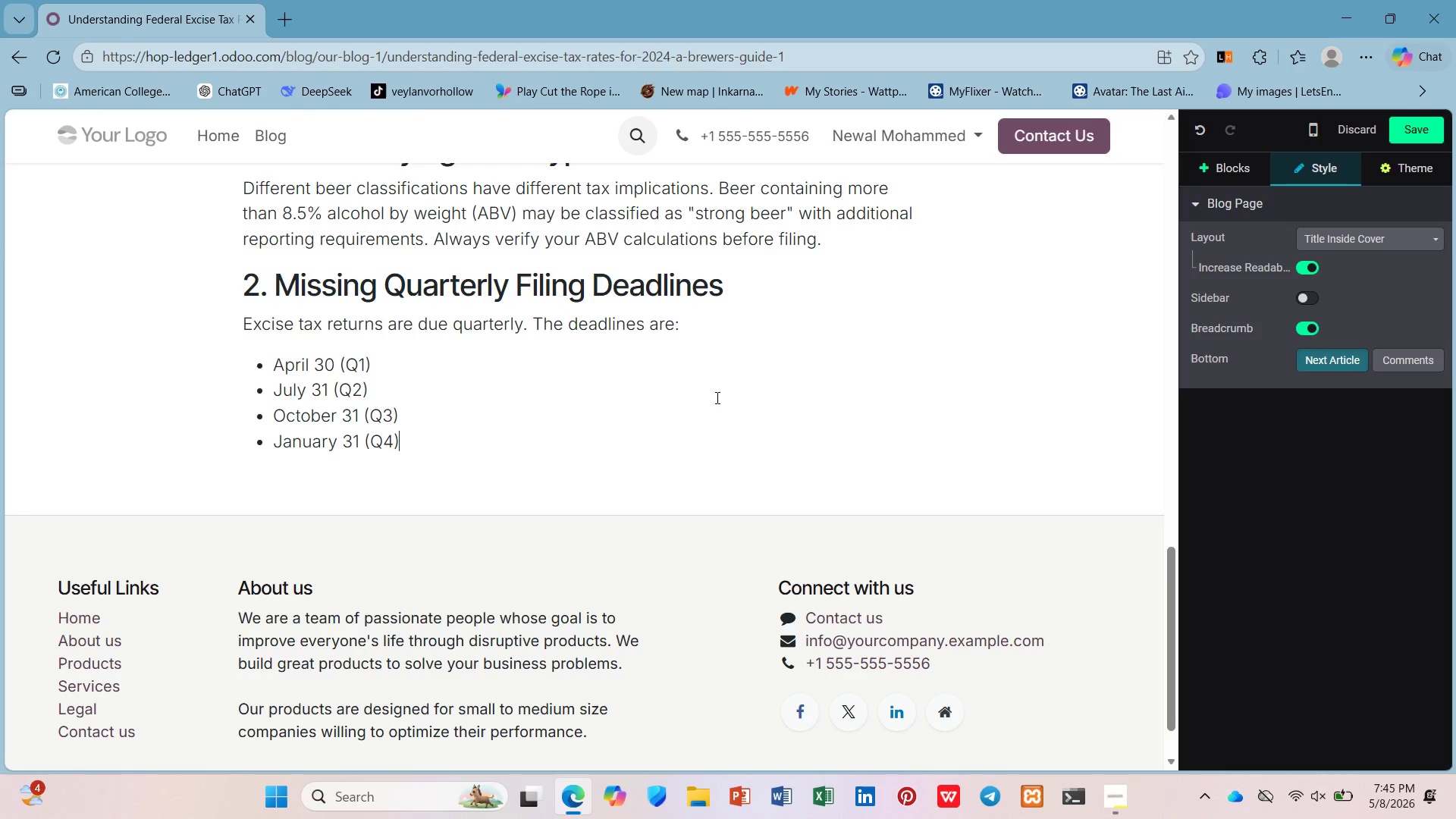 
key(ArrowDown)
 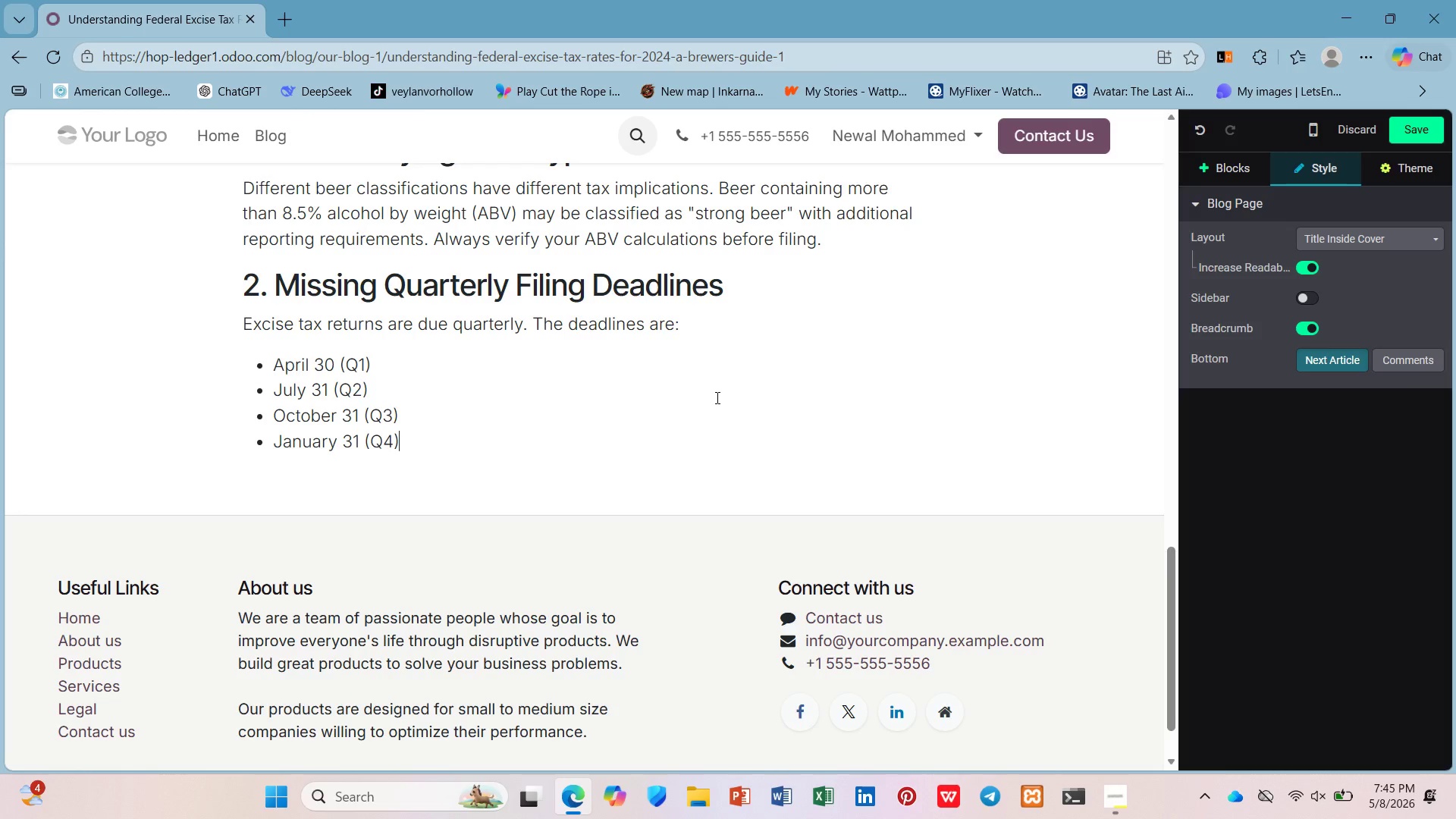 
key(Enter)
 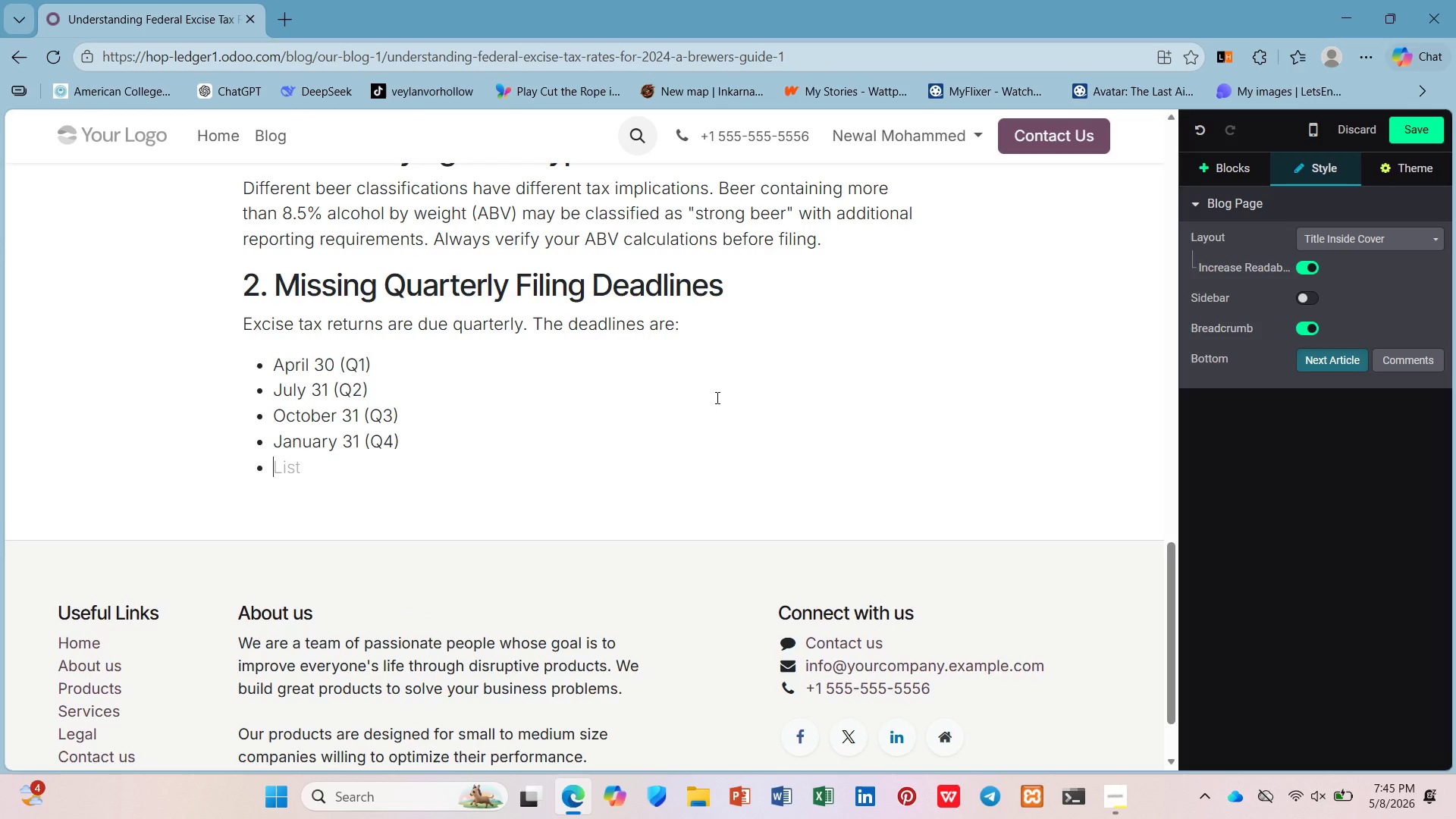 
key(Enter)
 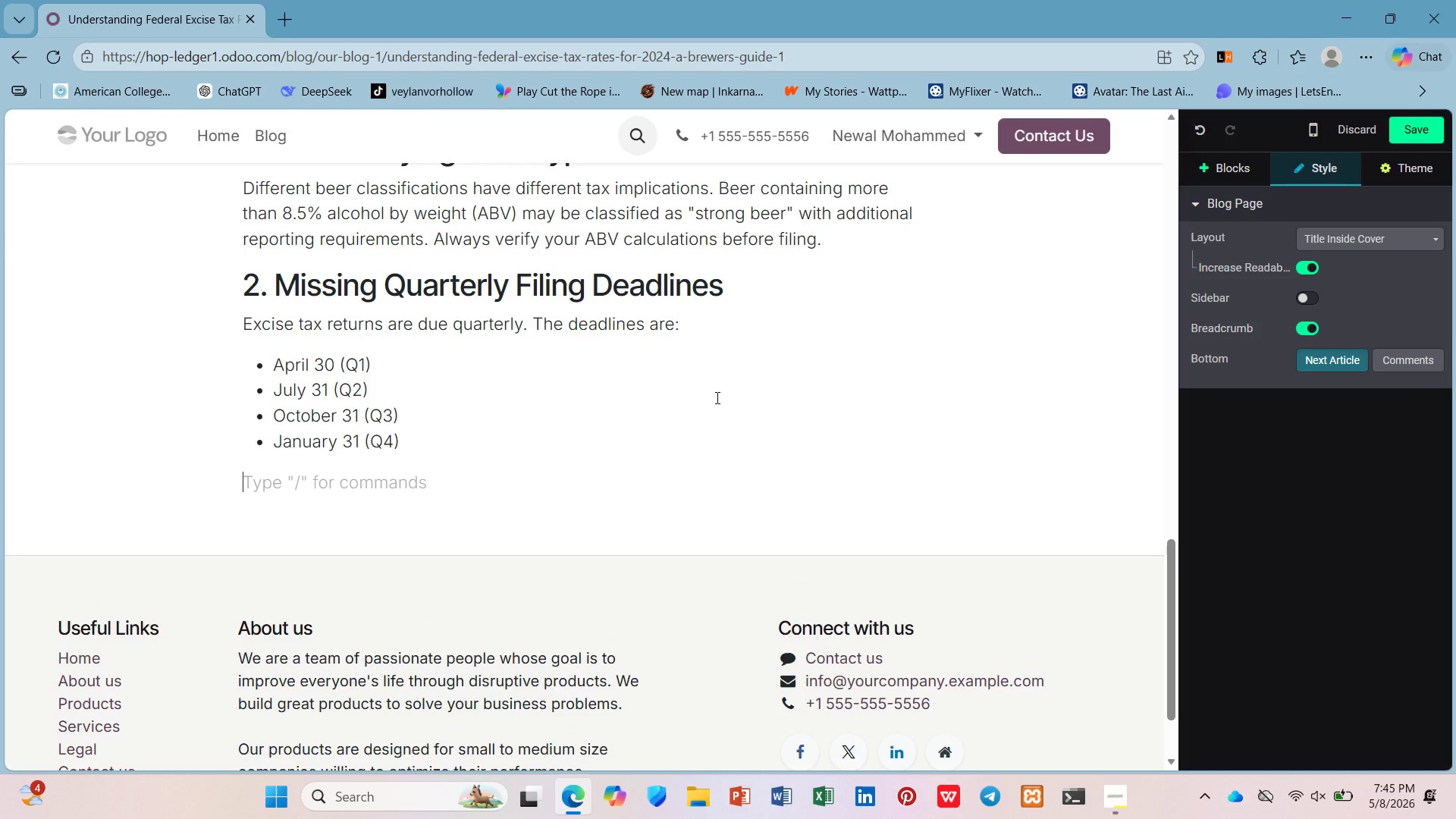 
type(Late filings trigger penaltie )
key(Backspace)
type(s and interest, even if you owe o tax for that quarter.)
 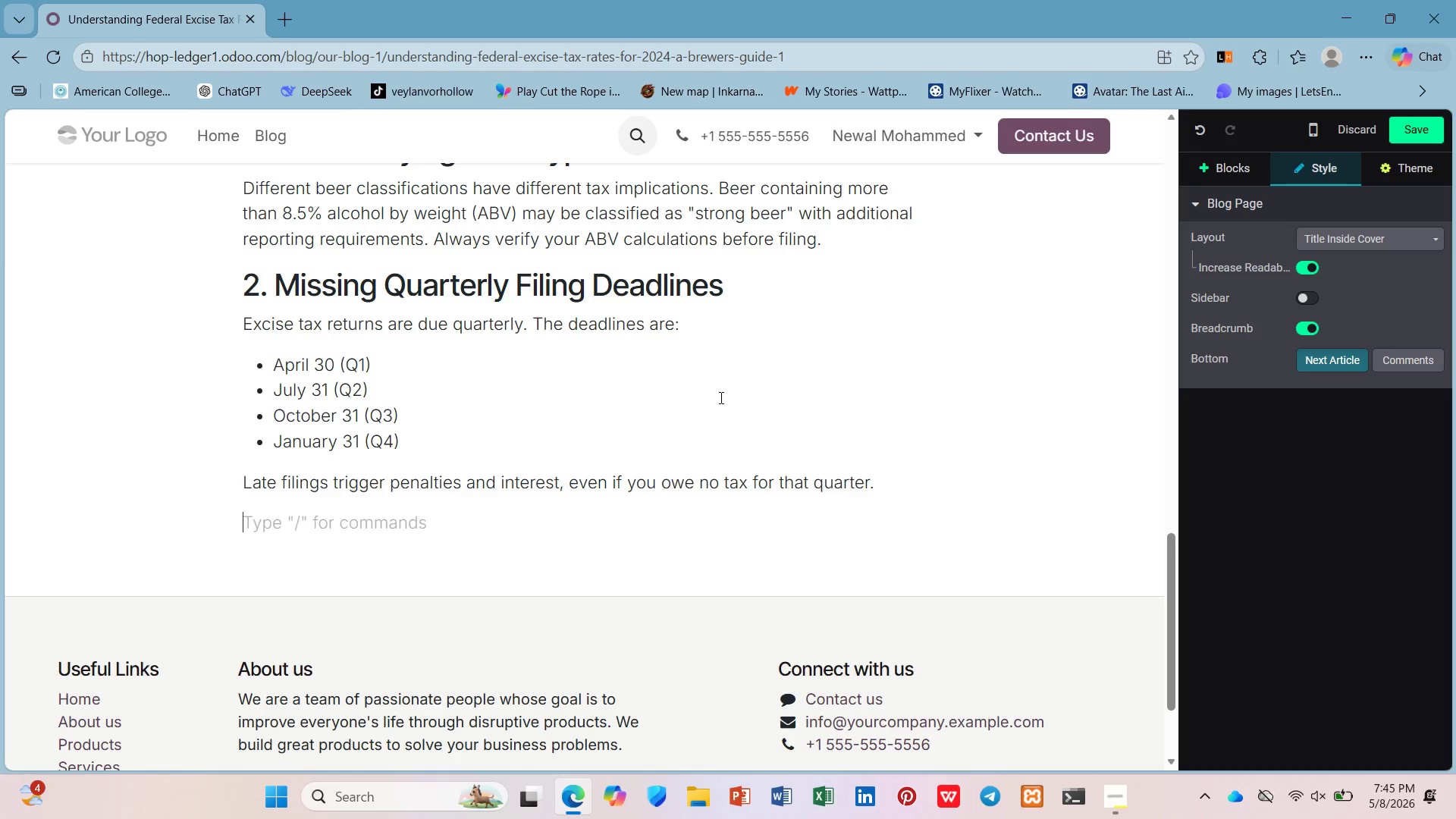 
key(Enter)
 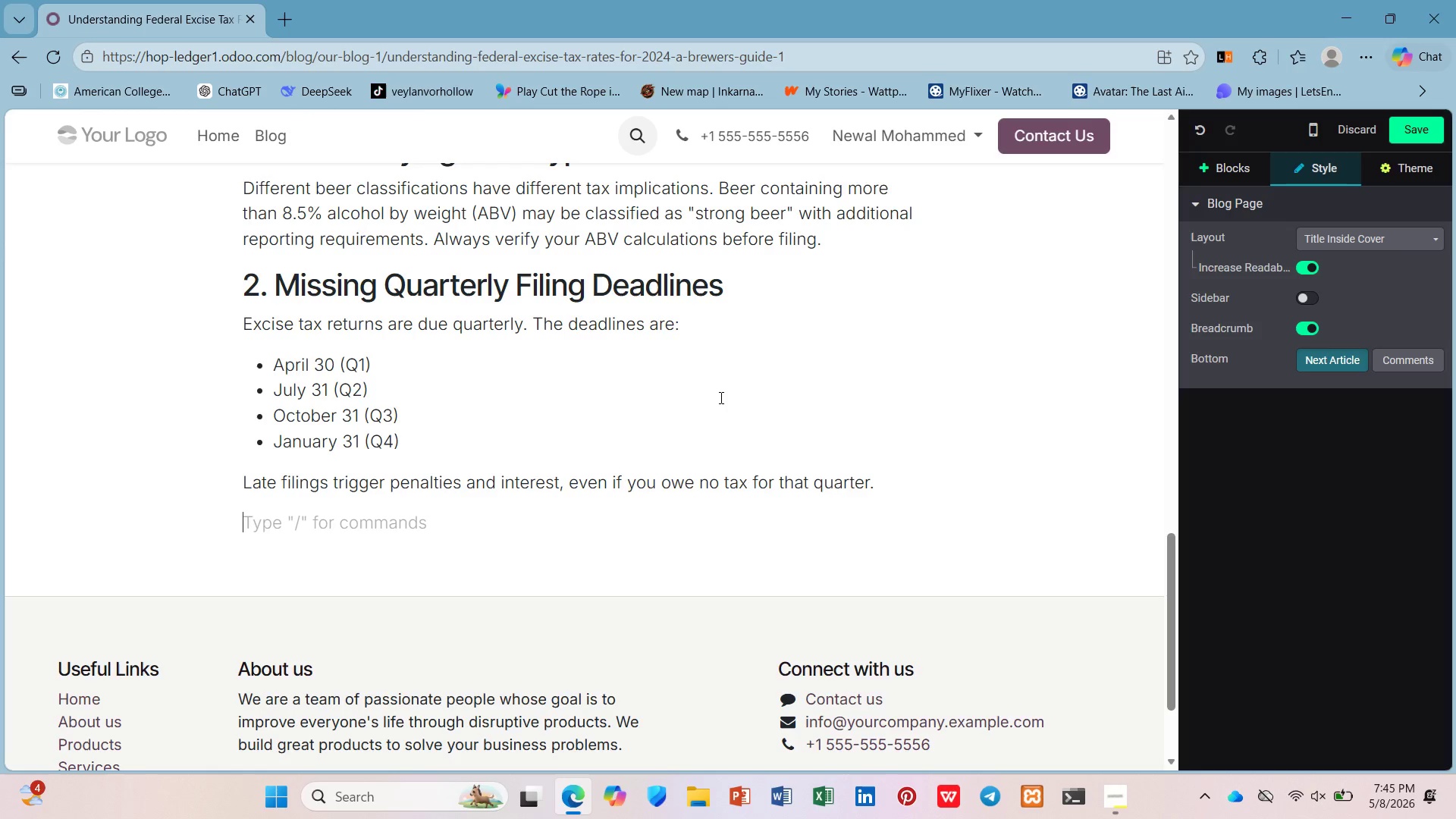 
type(/h3)
 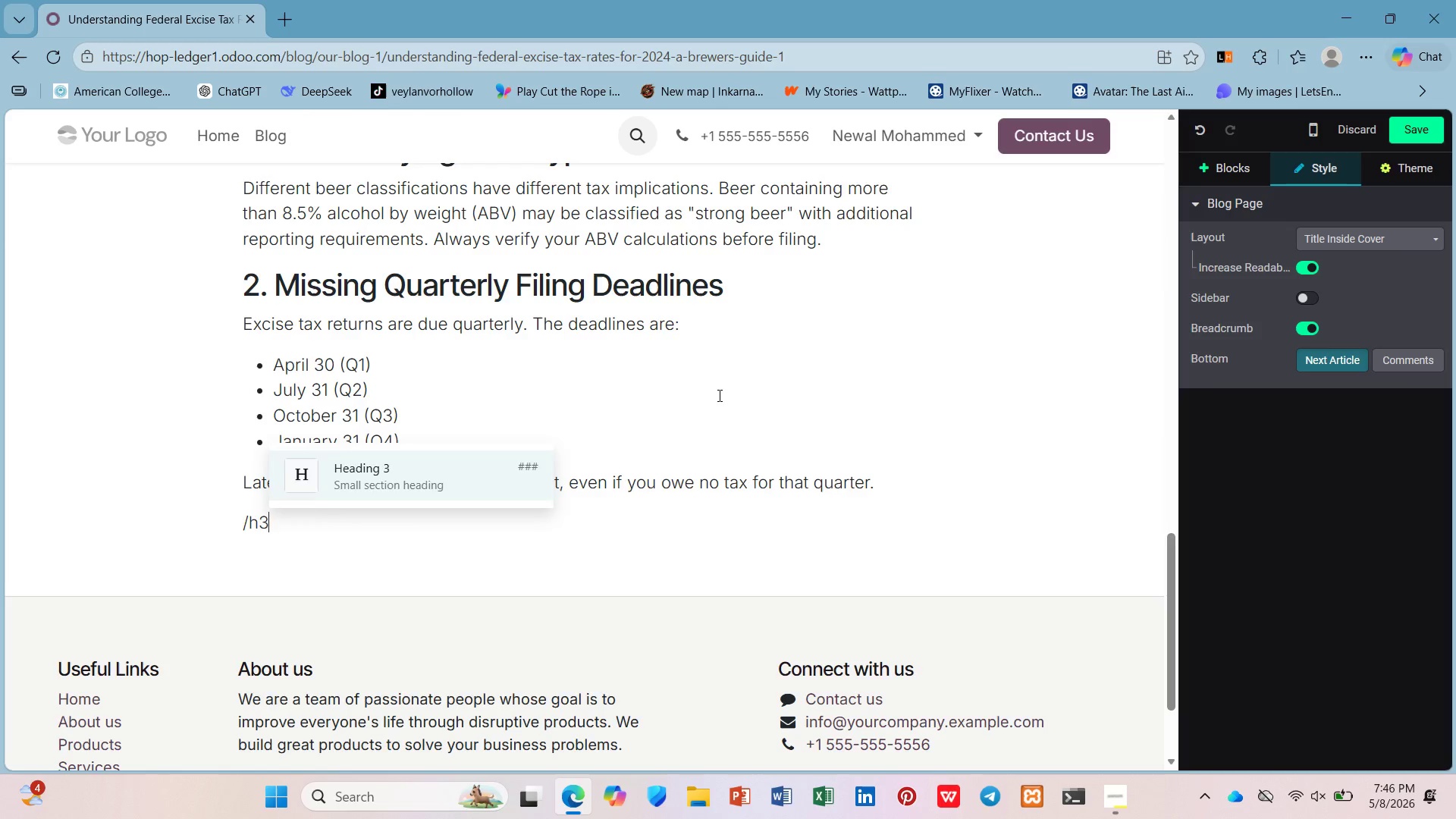 
key(Enter)
 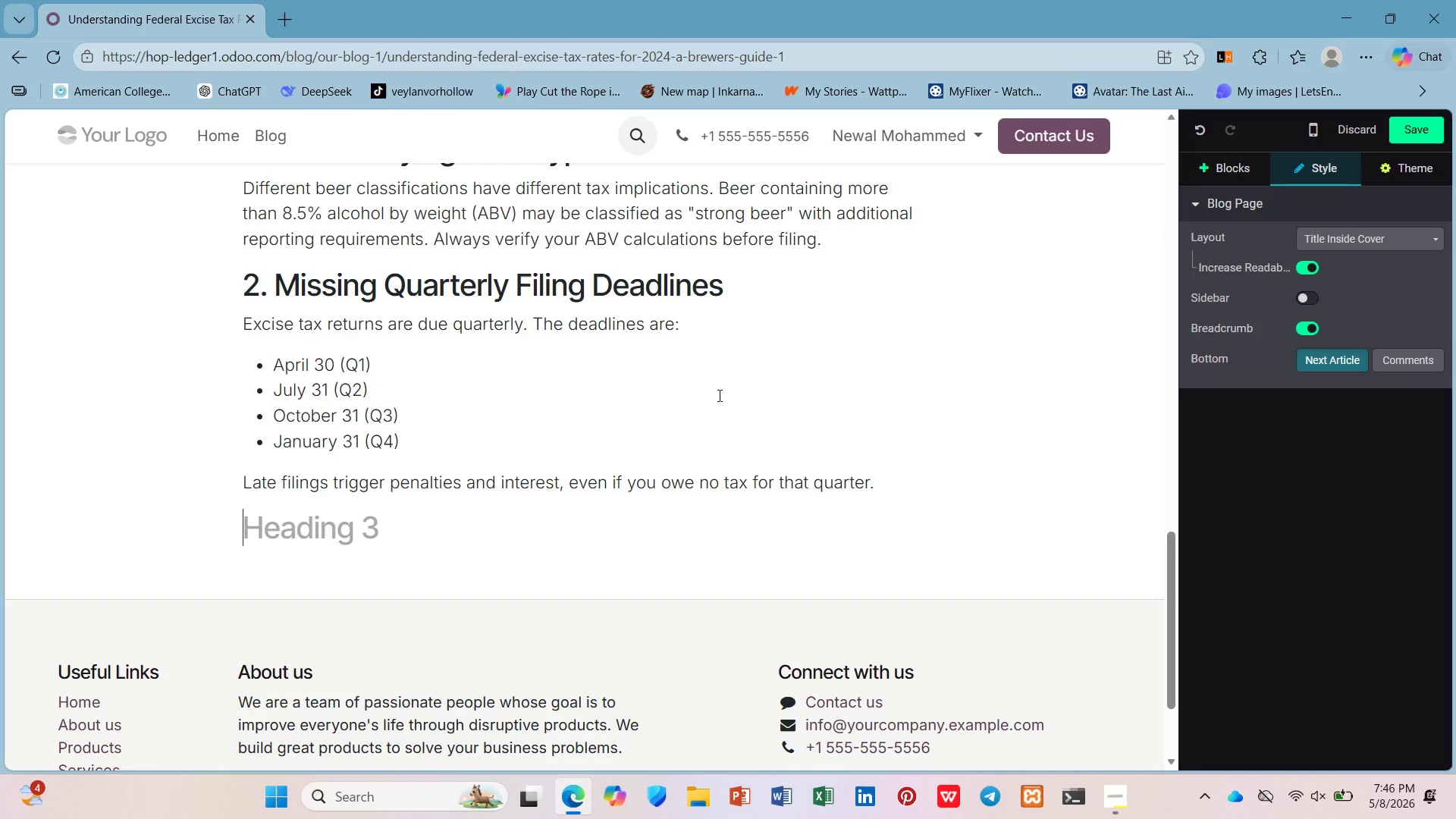 
type(3. Improper Barrelage )
 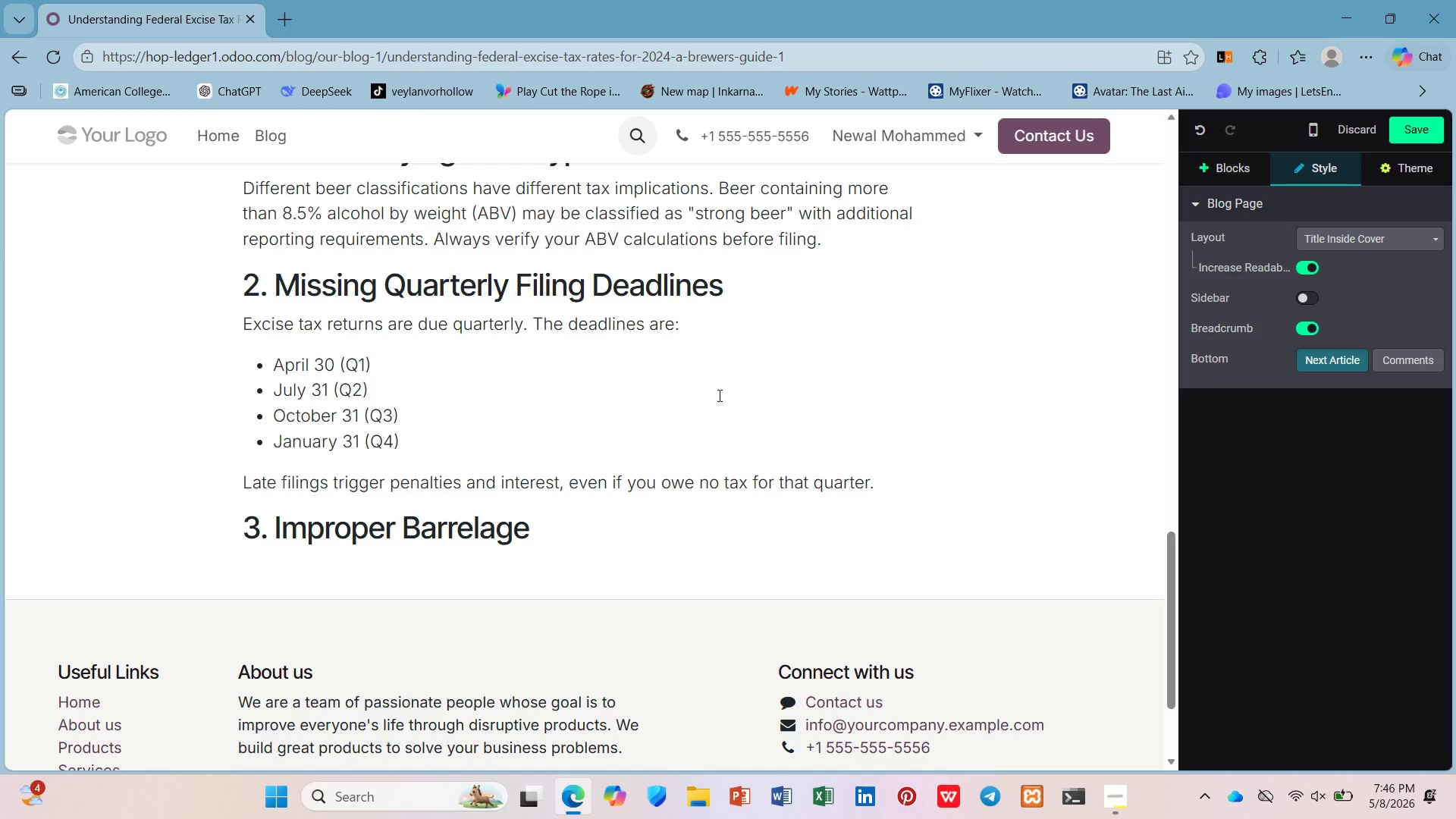 
wait(14.88)
 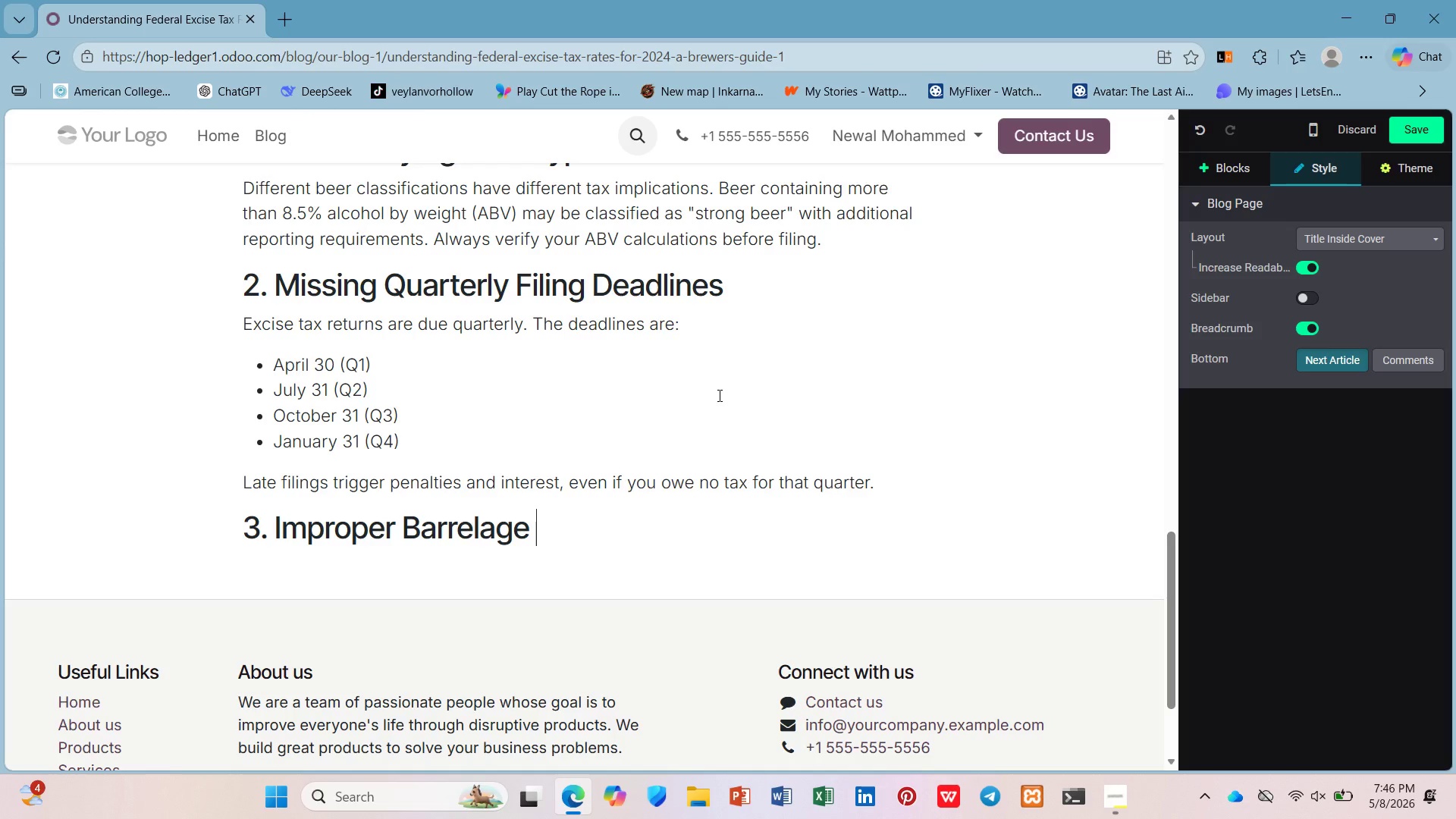 
type(Reporting on Form 5130.)
 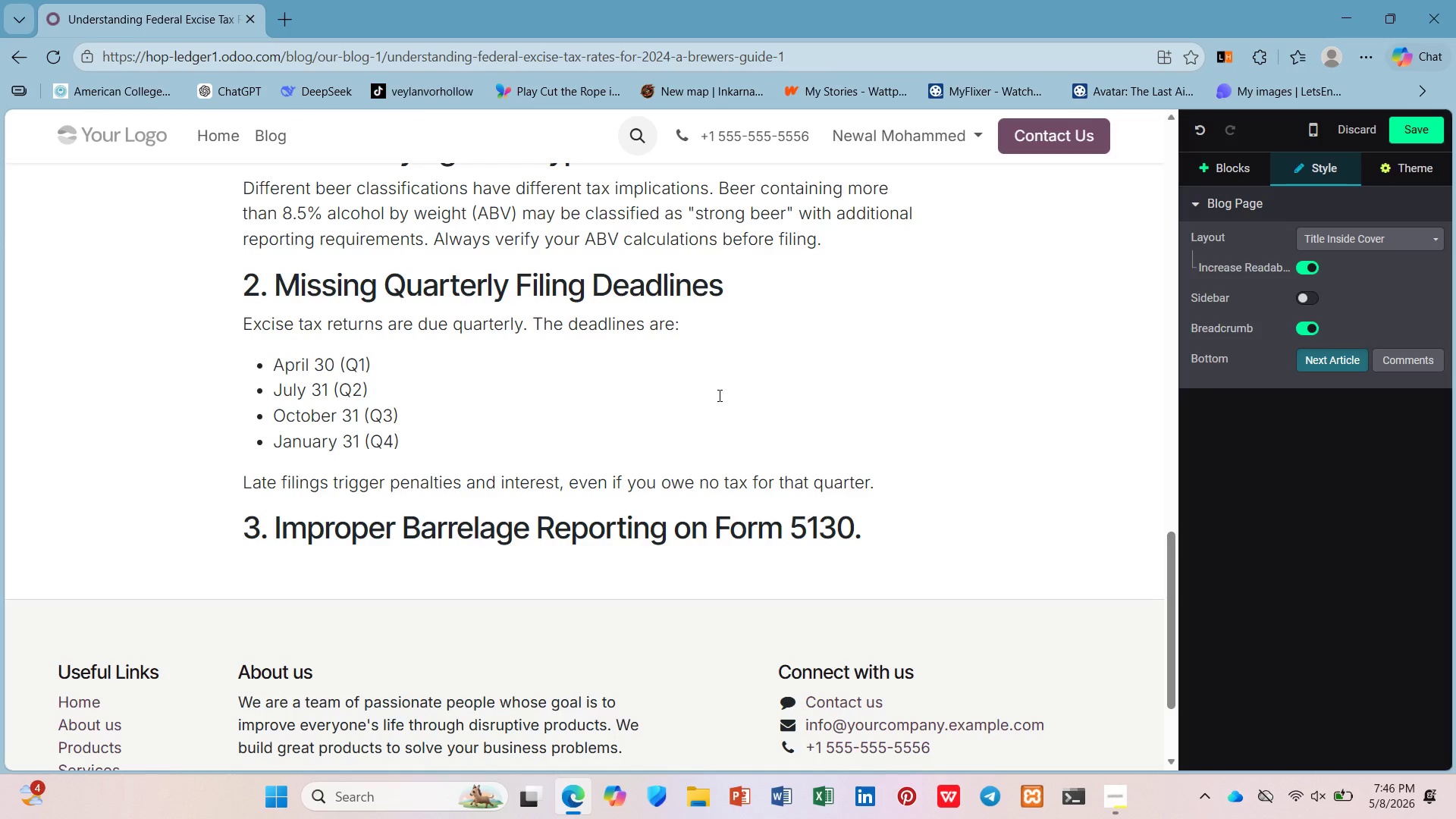 
key(9)
 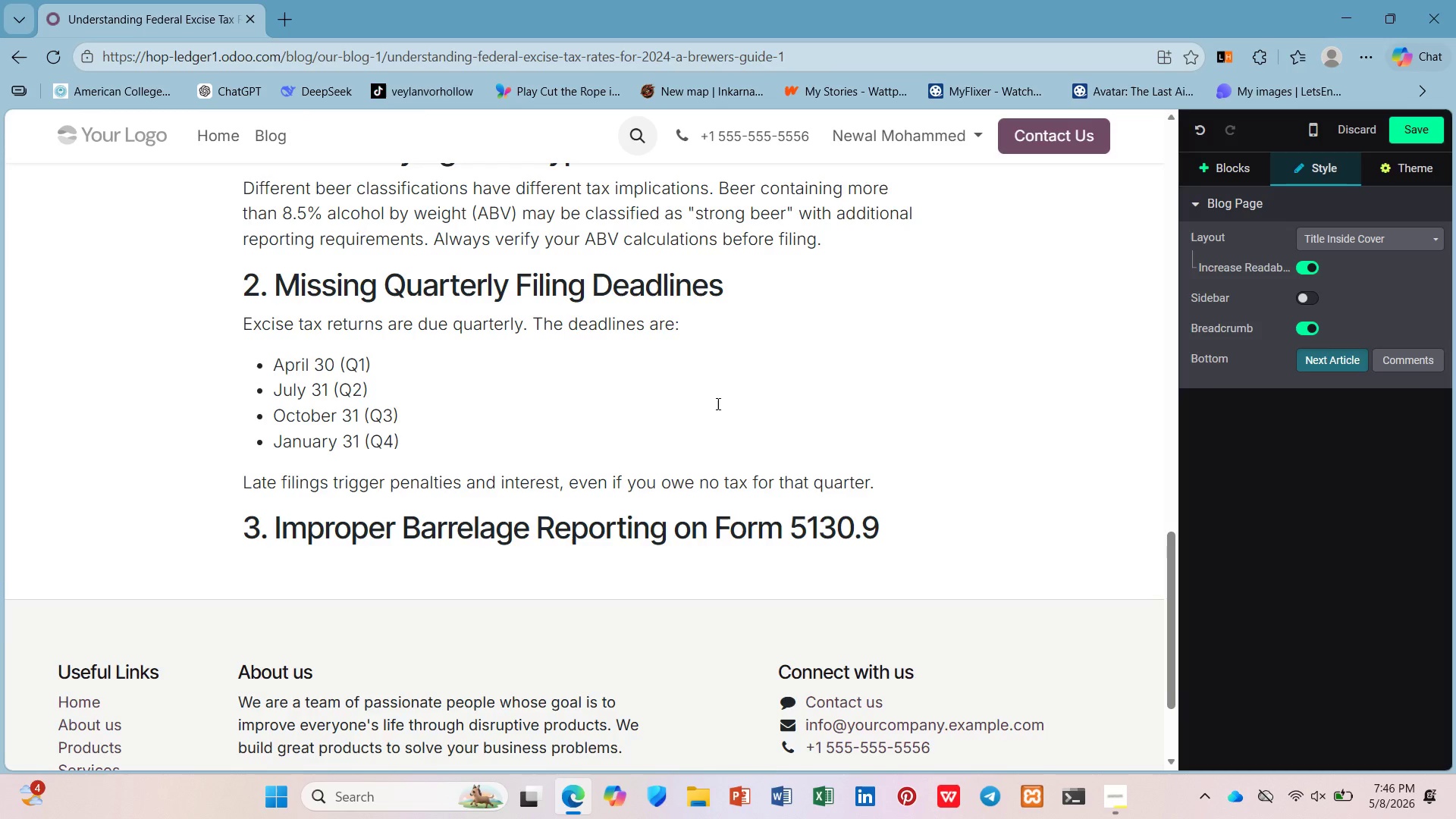 
key(Enter)
 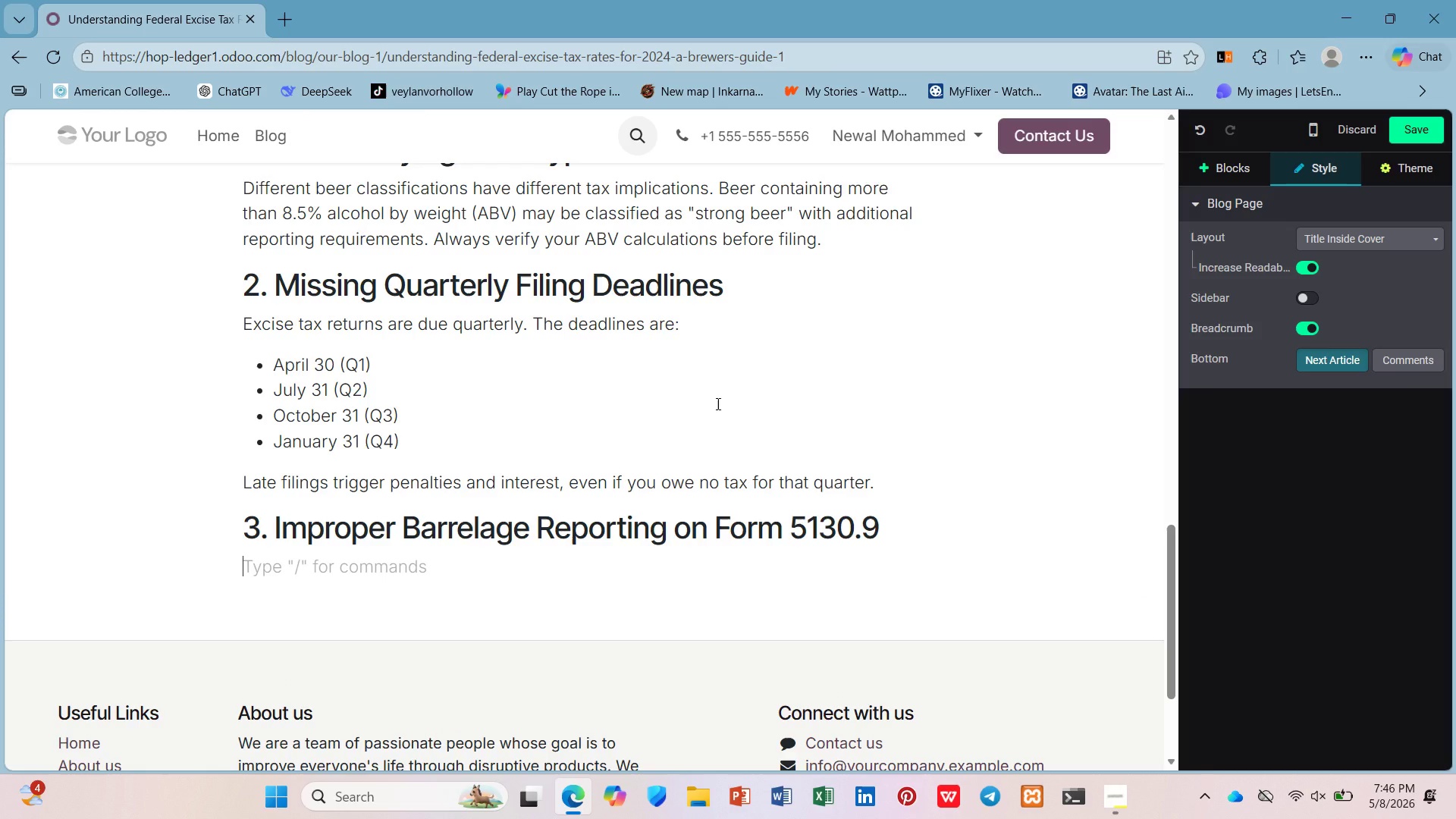 
type(Form 5130.9 is the monthly report of brewery operations. Eror )
key(Backspace)
type(s in barrelage  re)
key(Backspace)
key(Backspace)
key(Backspace)
type(reporting directly impace yu)
key(Backspace)
key(Backspace)
key(Backspace)
key(Backspace)
key(Backspace)
 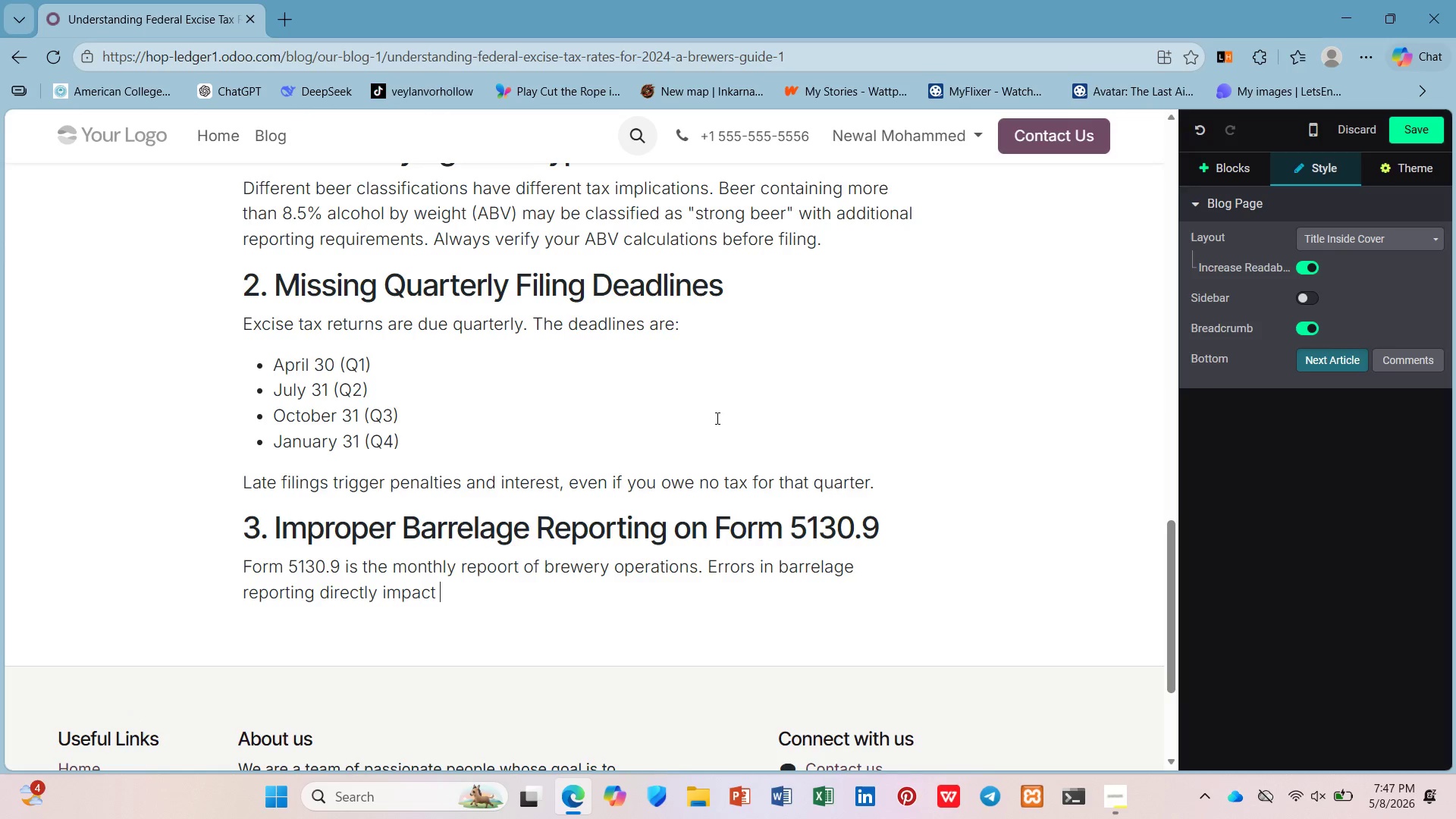 
 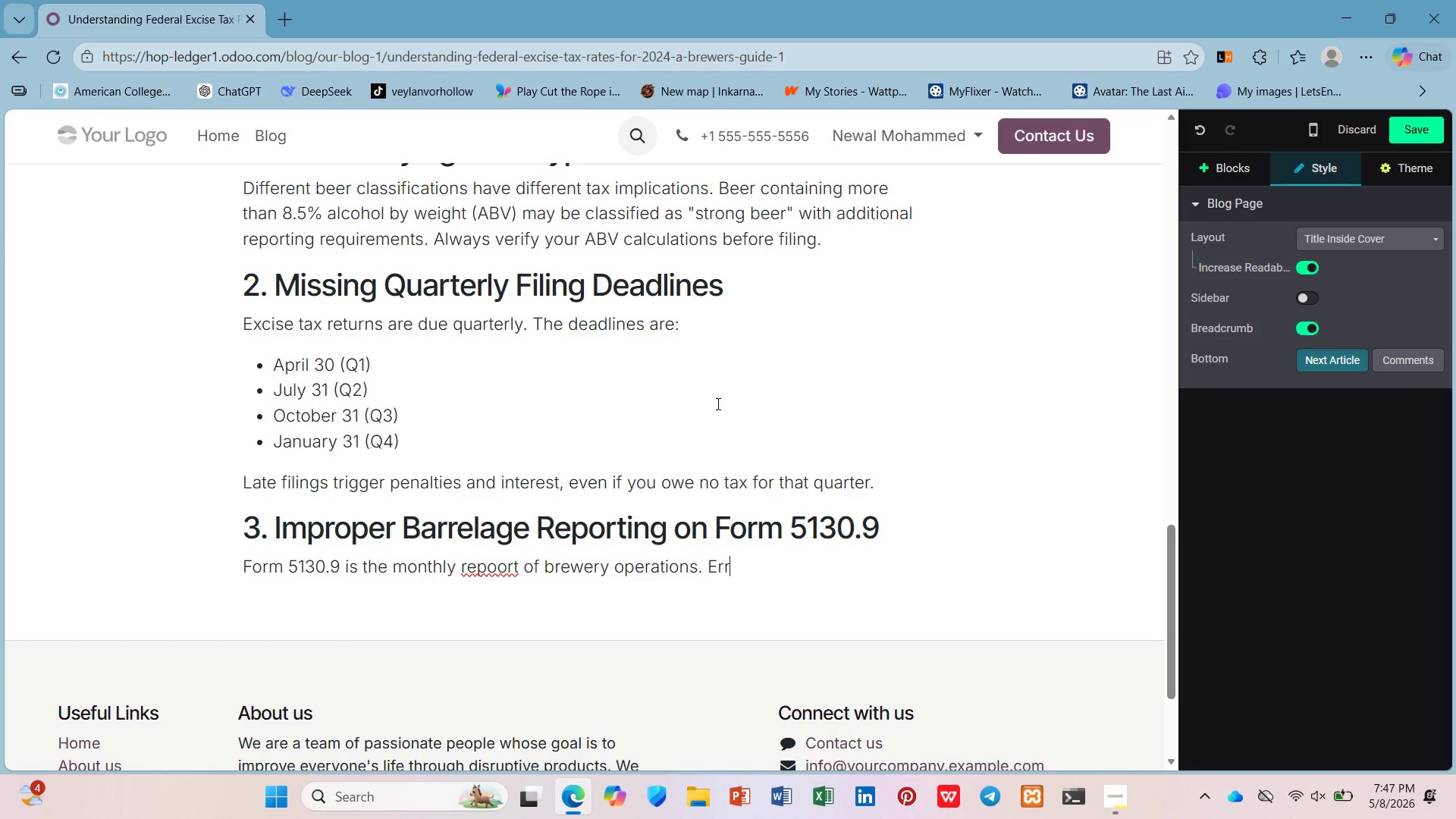 
type(t your excse tac calculation. Caoom)
key(Backspace)
key(Backspace)
key(Backspace)
key(Backspace)
type(ommon errors include misreporting opening inventory, incorrect producton volume, and failing to account or beer )
 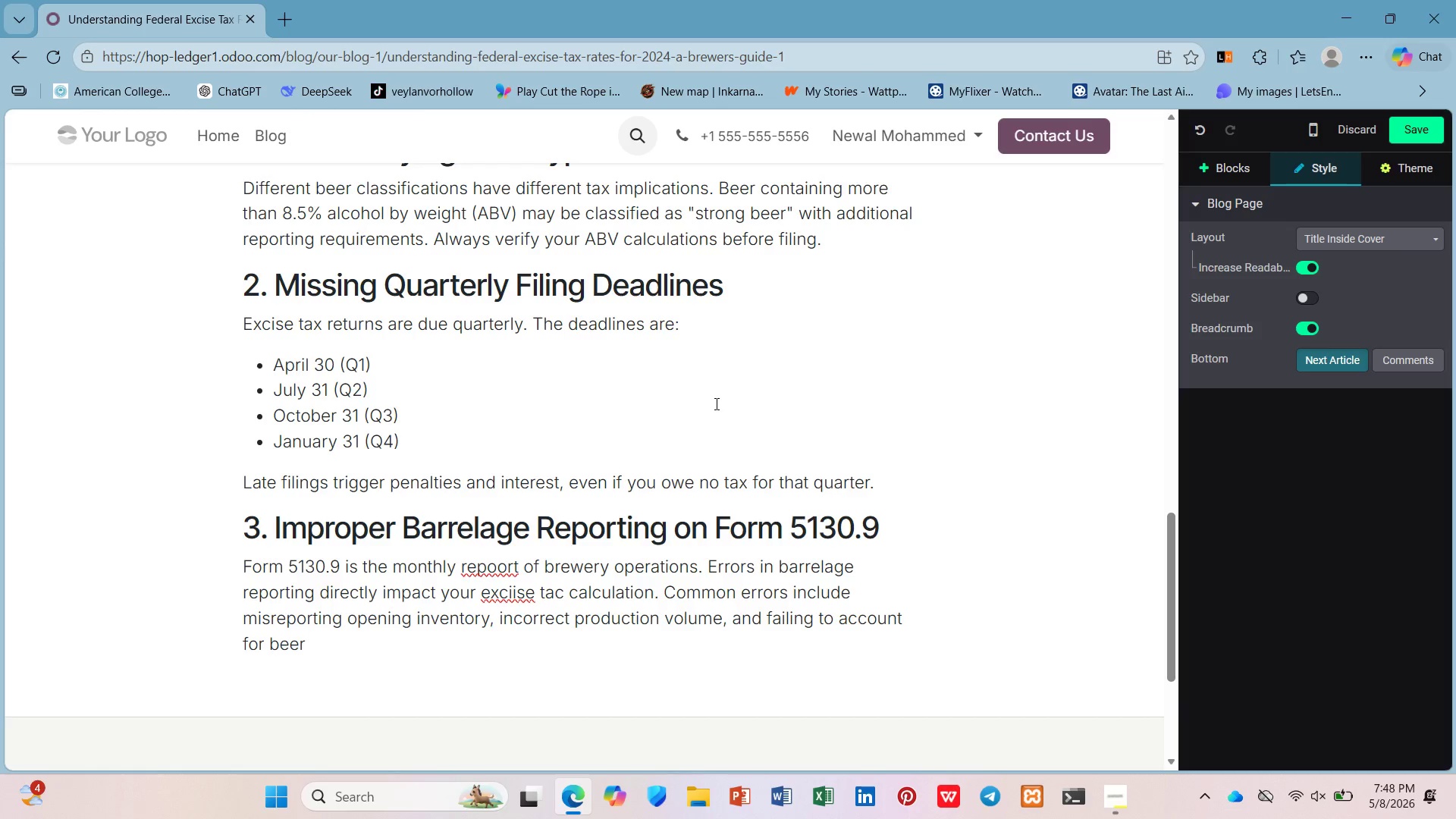 
type(removed for personal use.)
 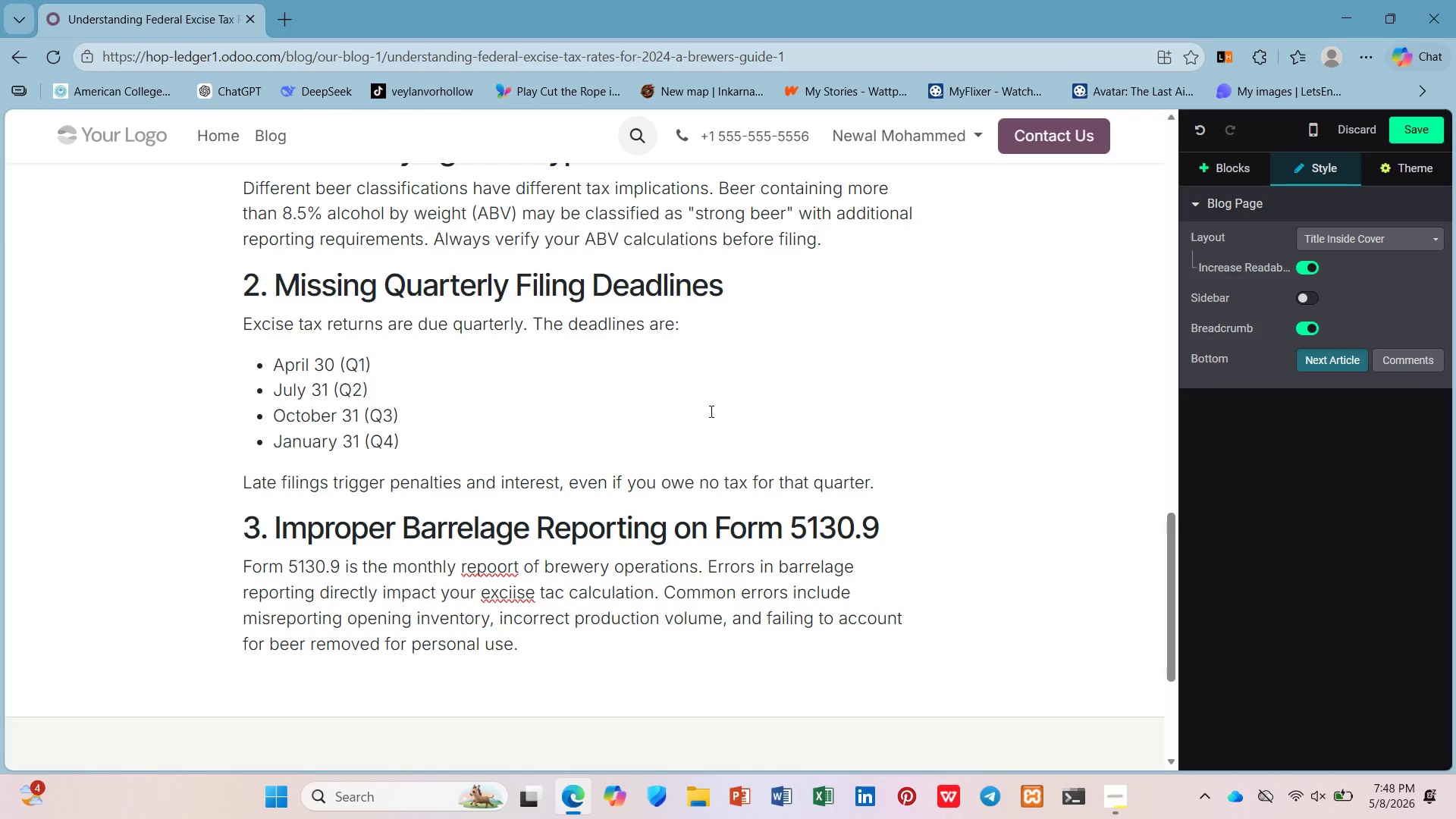 
key(ArrowUp)
 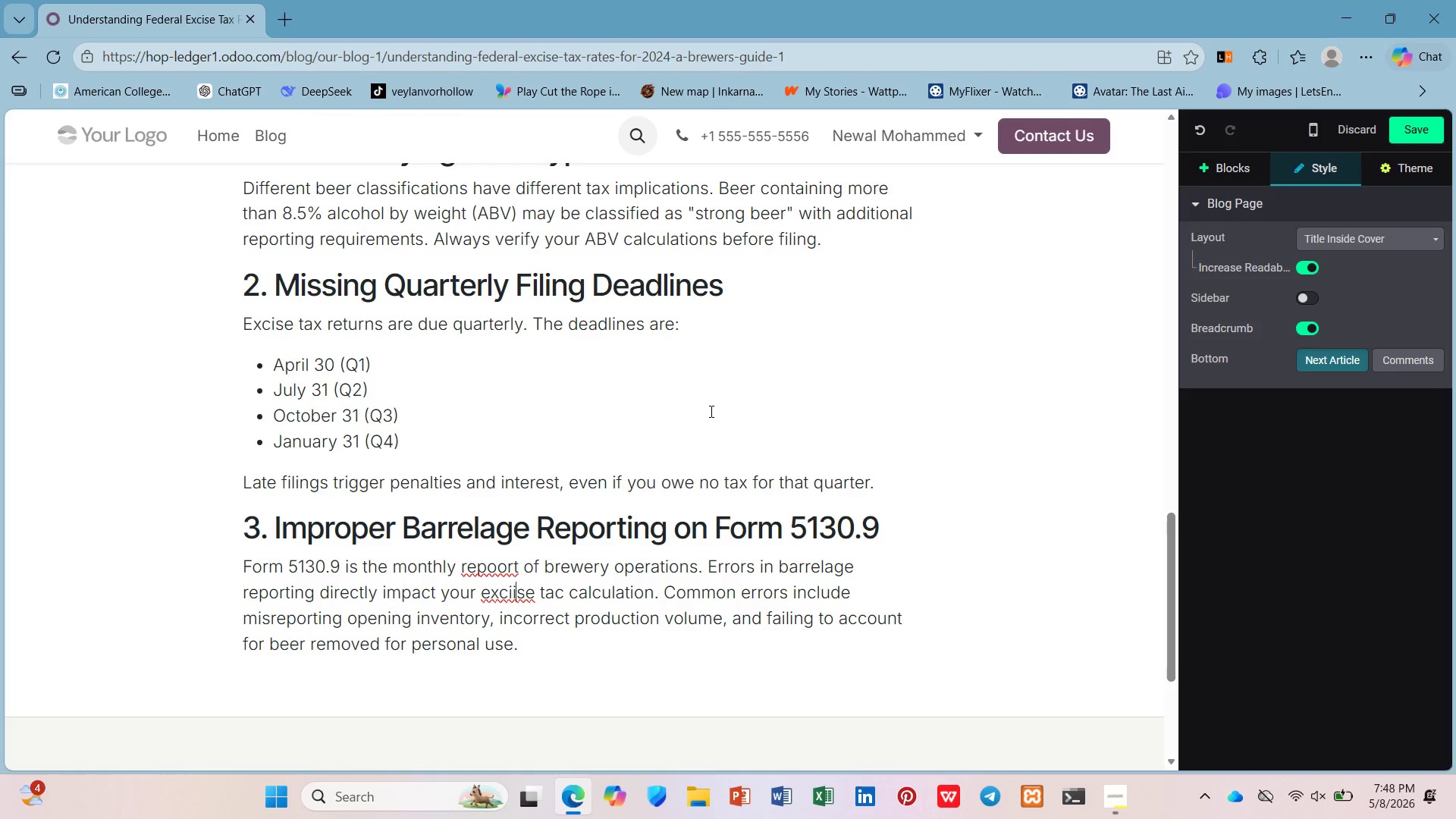 
key(ArrowUp)
 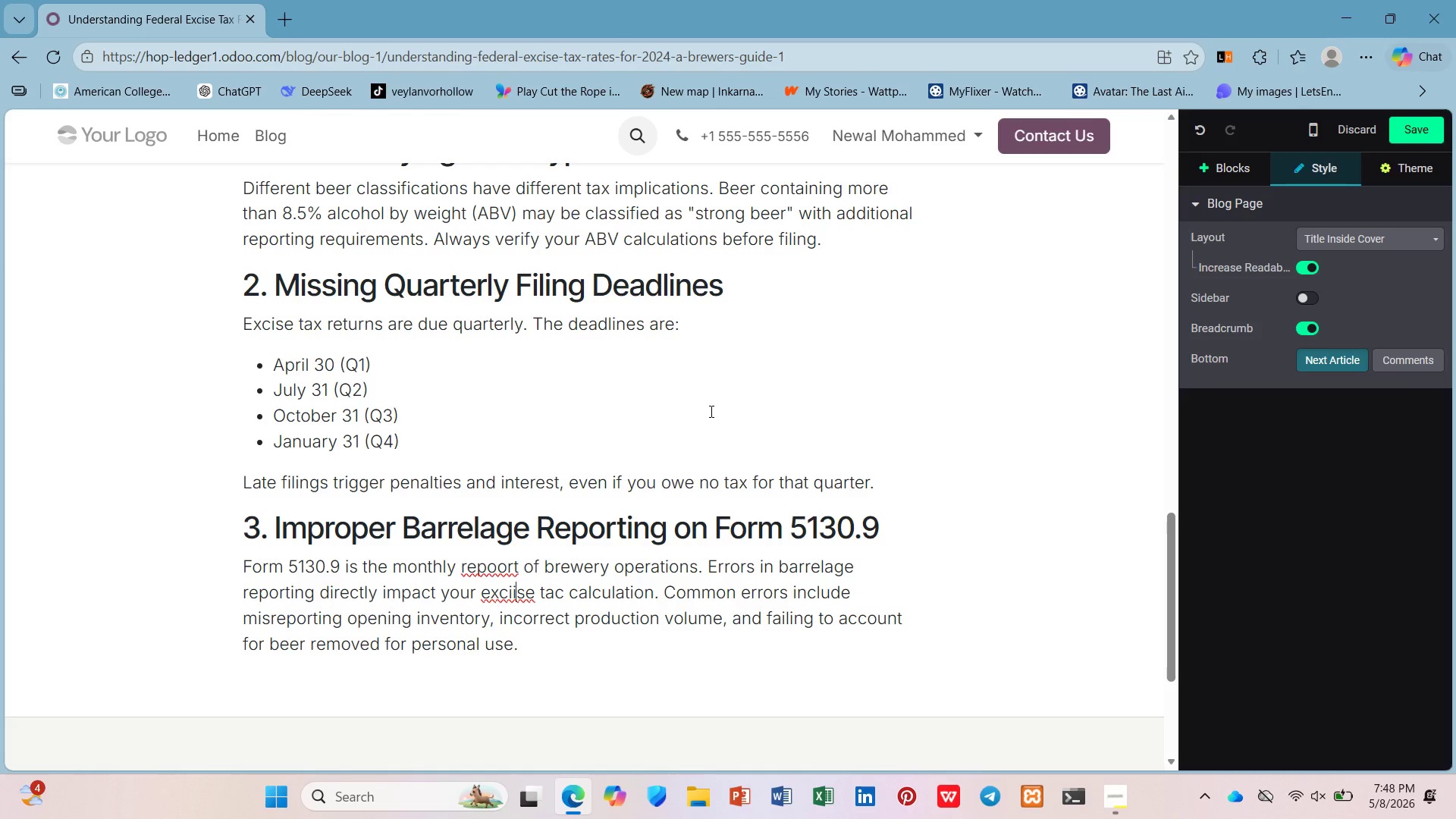 
scroll: coordinate [677, 338], scroll_direction: down, amount: 1.0
 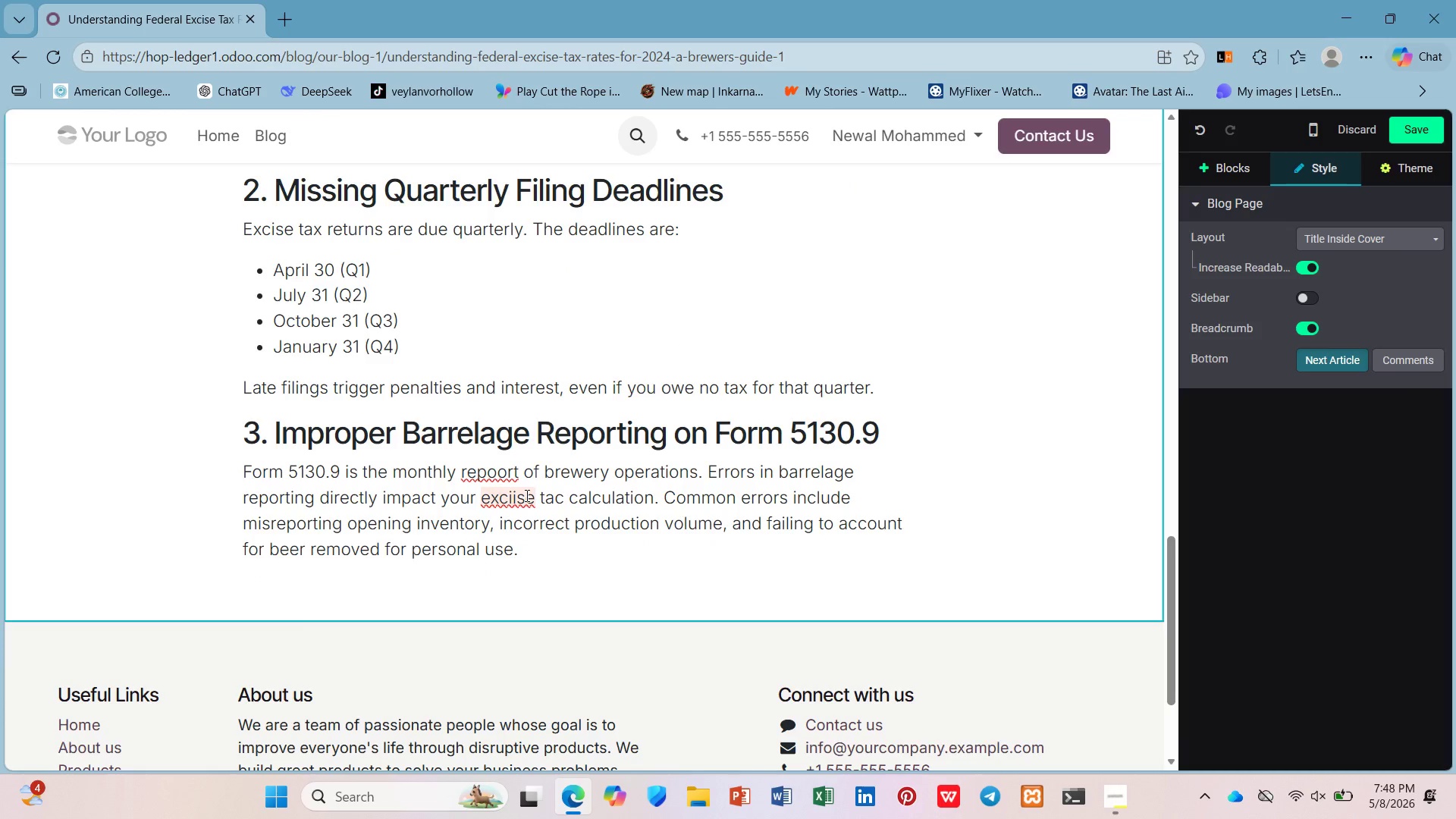 
left_click([526, 494])
 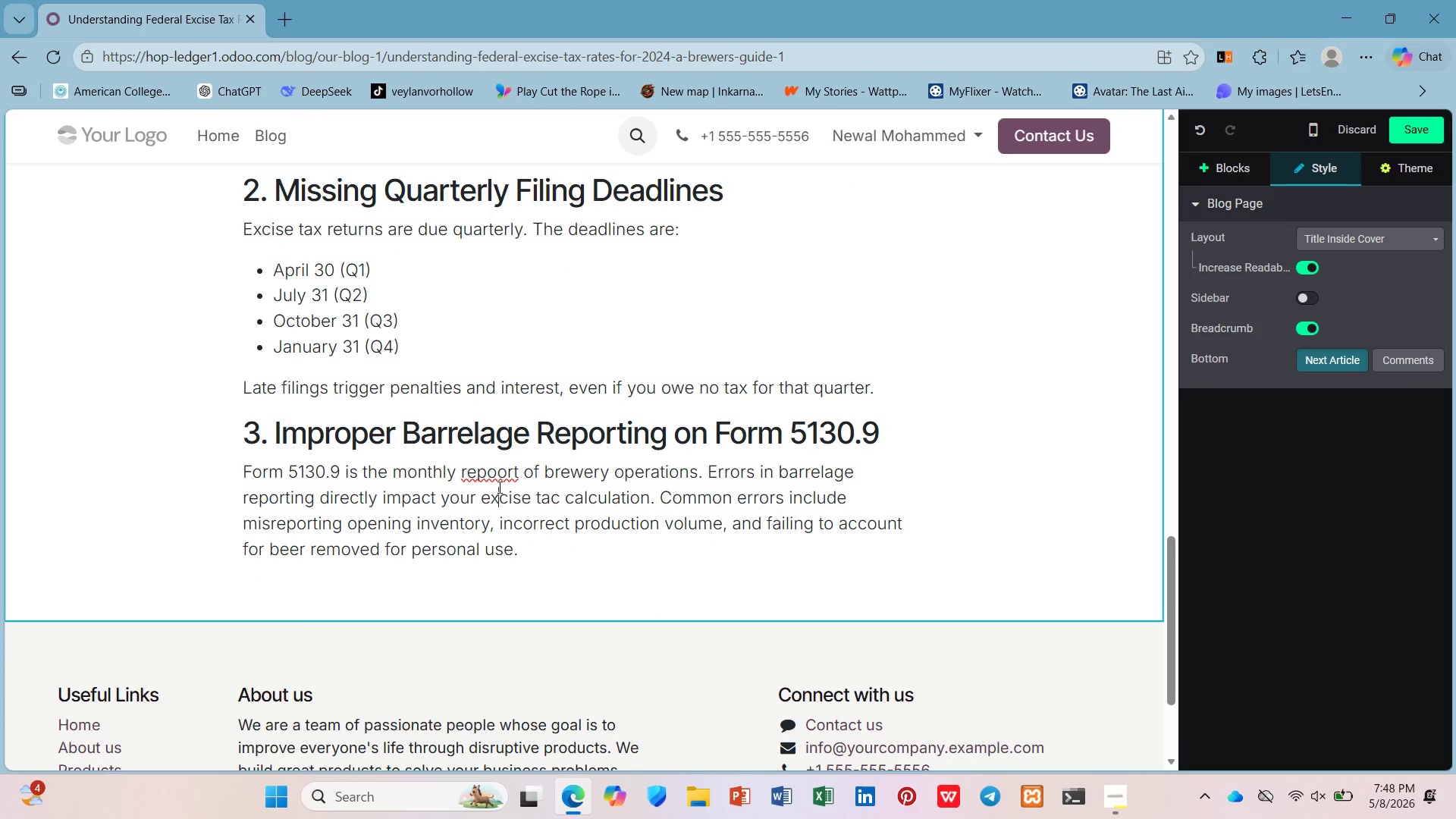 
double_click([492, 465])
 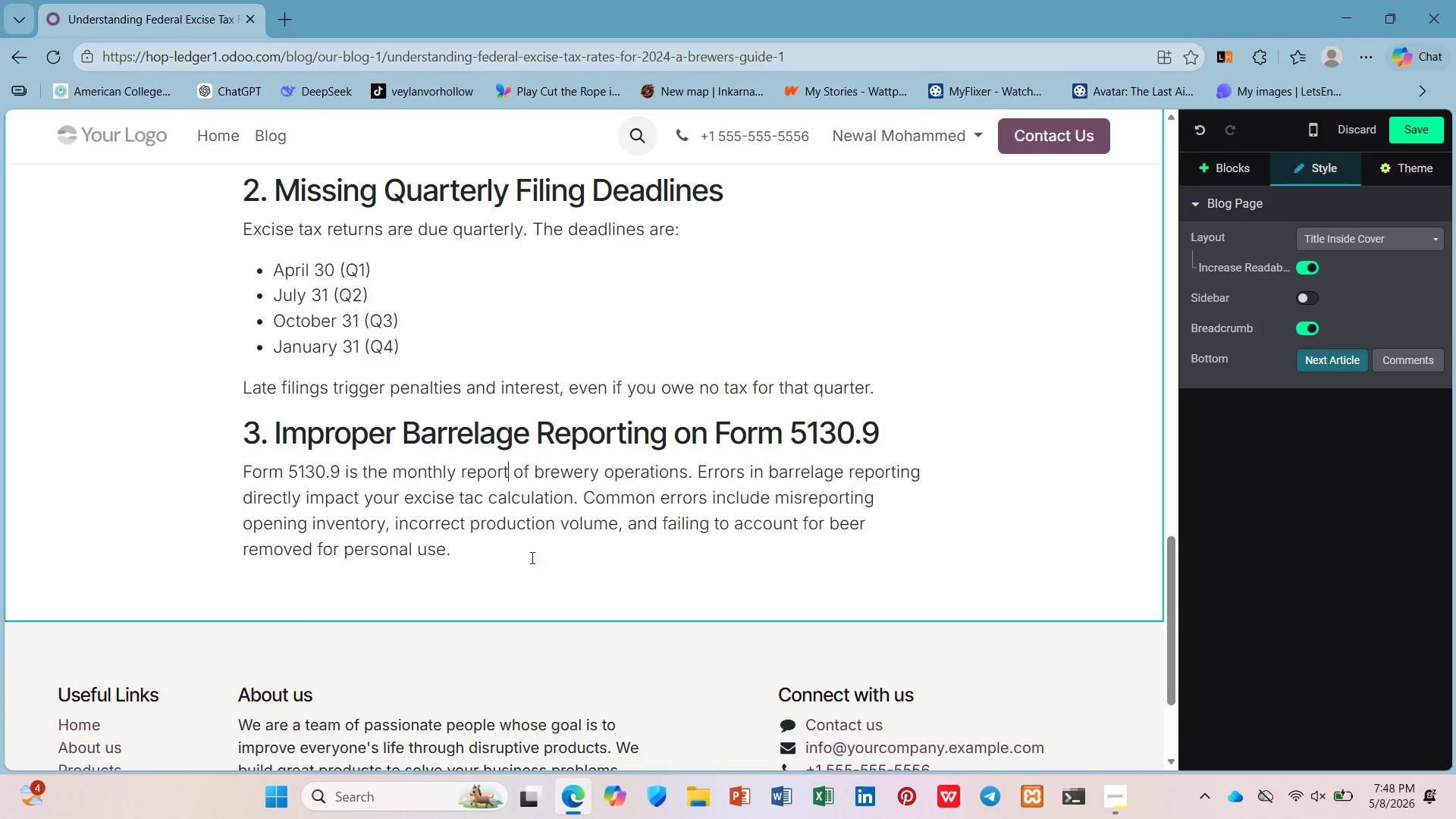 
key(Enter)
 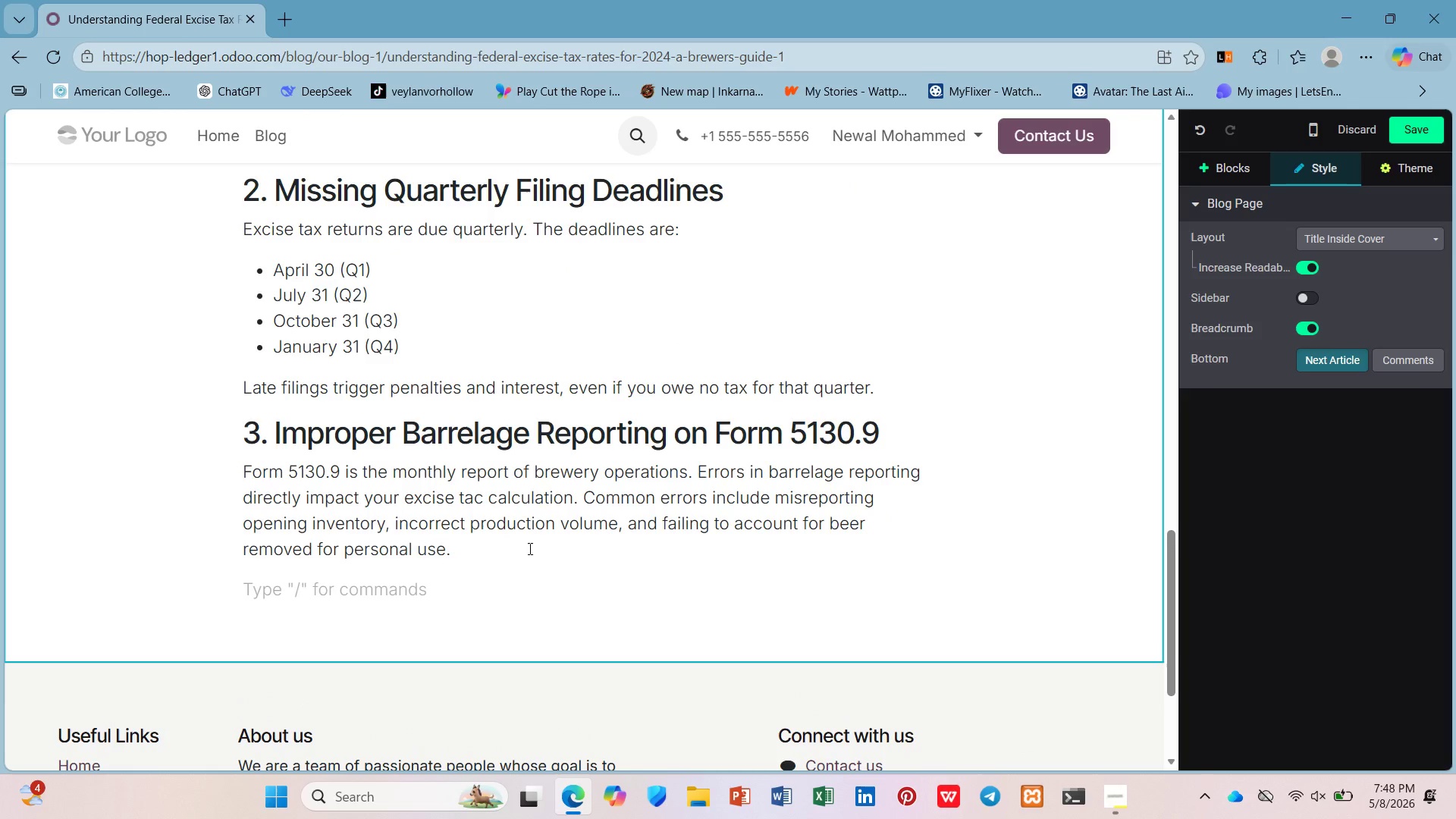 
type(/h2)
 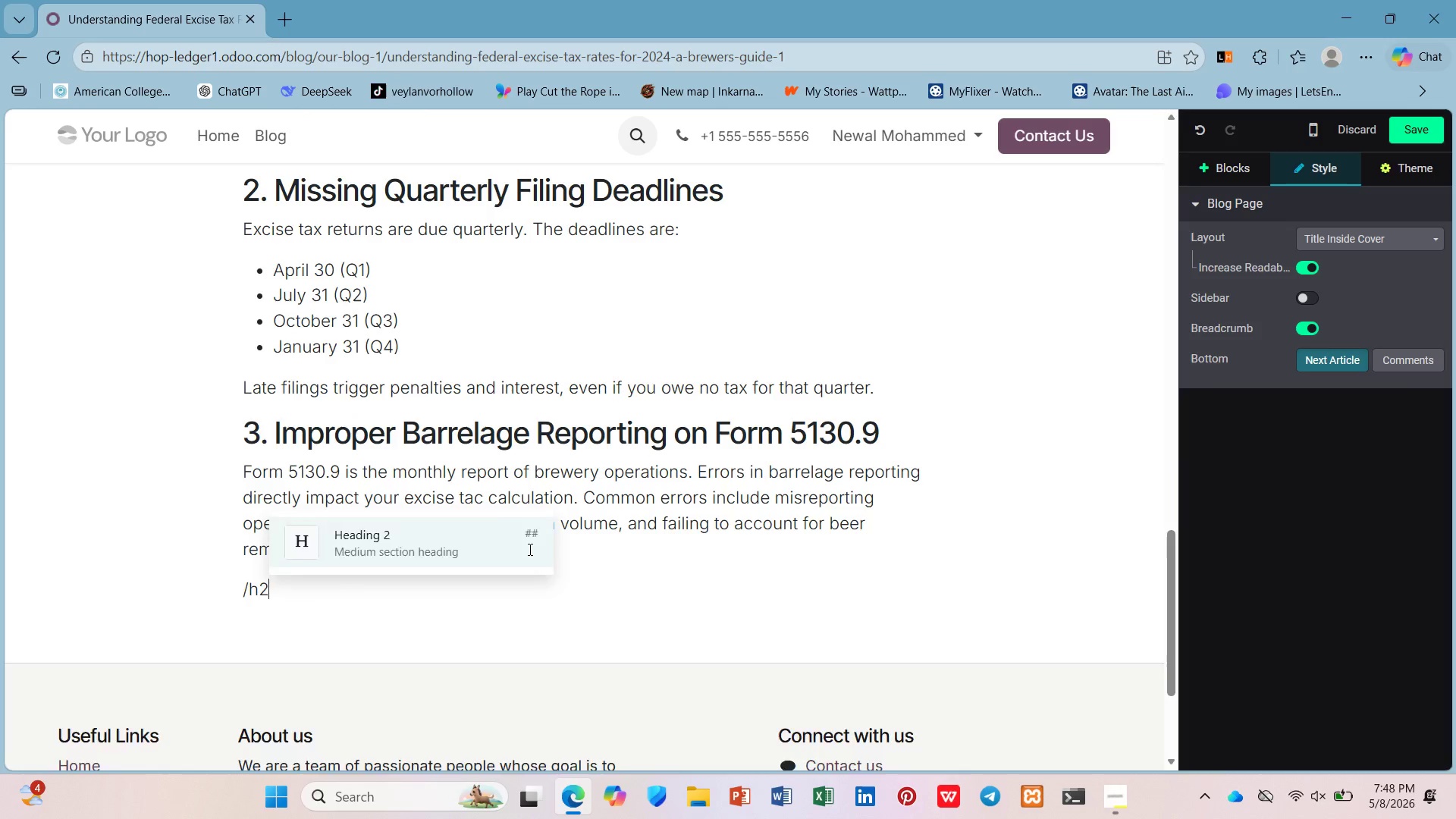 
key(Enter)
 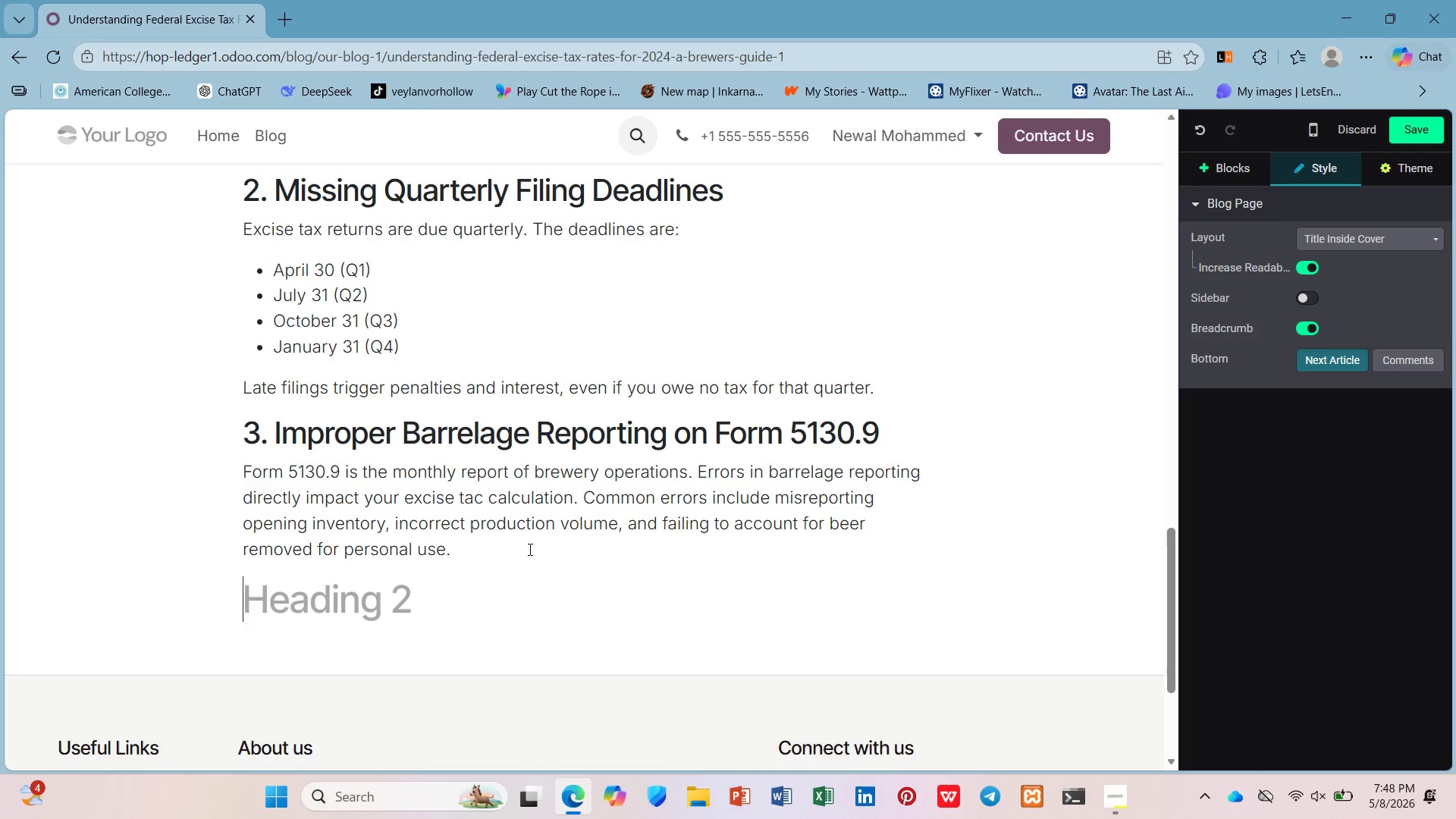 
type(Tax Credits You May Be Missing)
 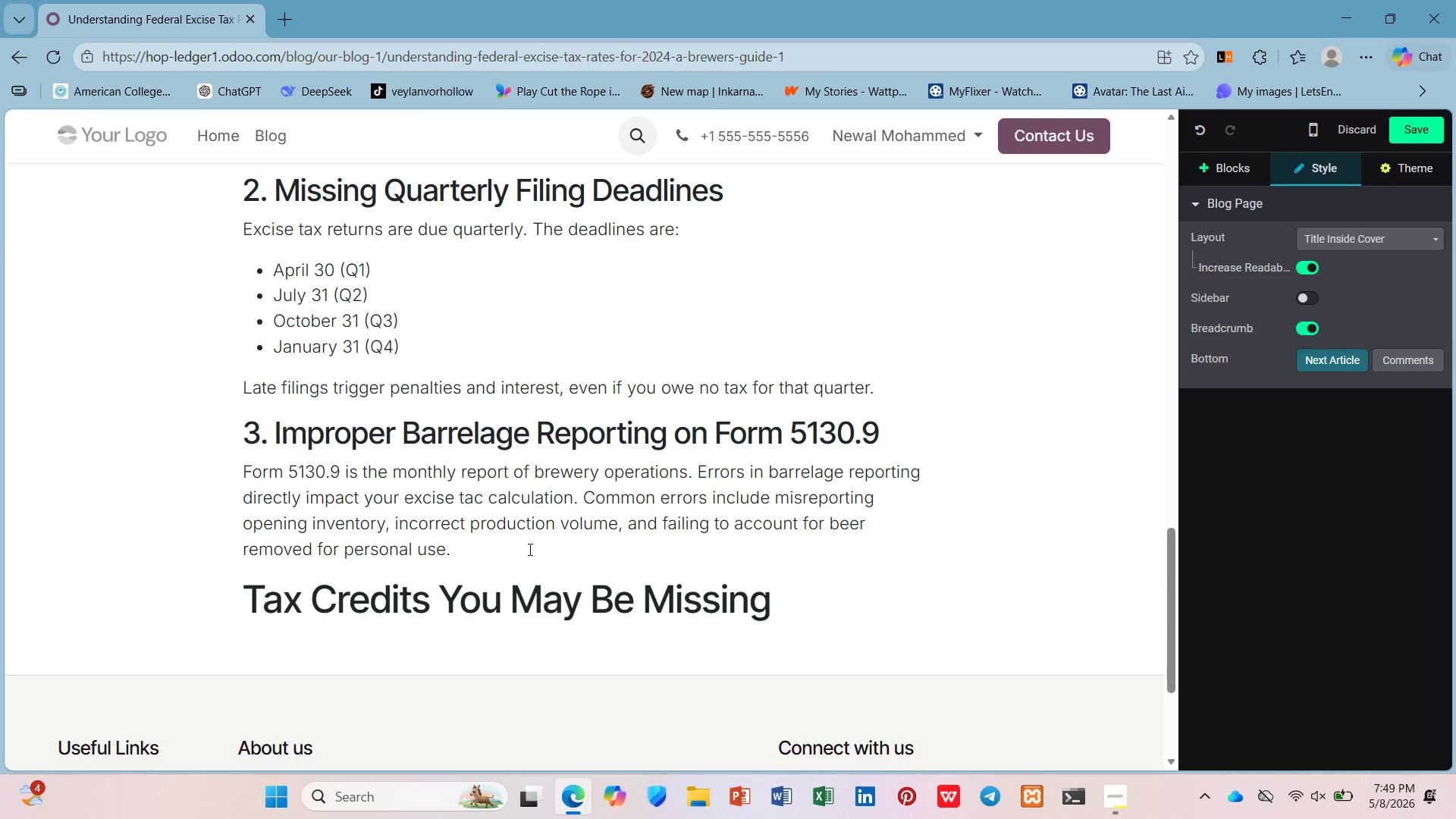 
key(Enter)
 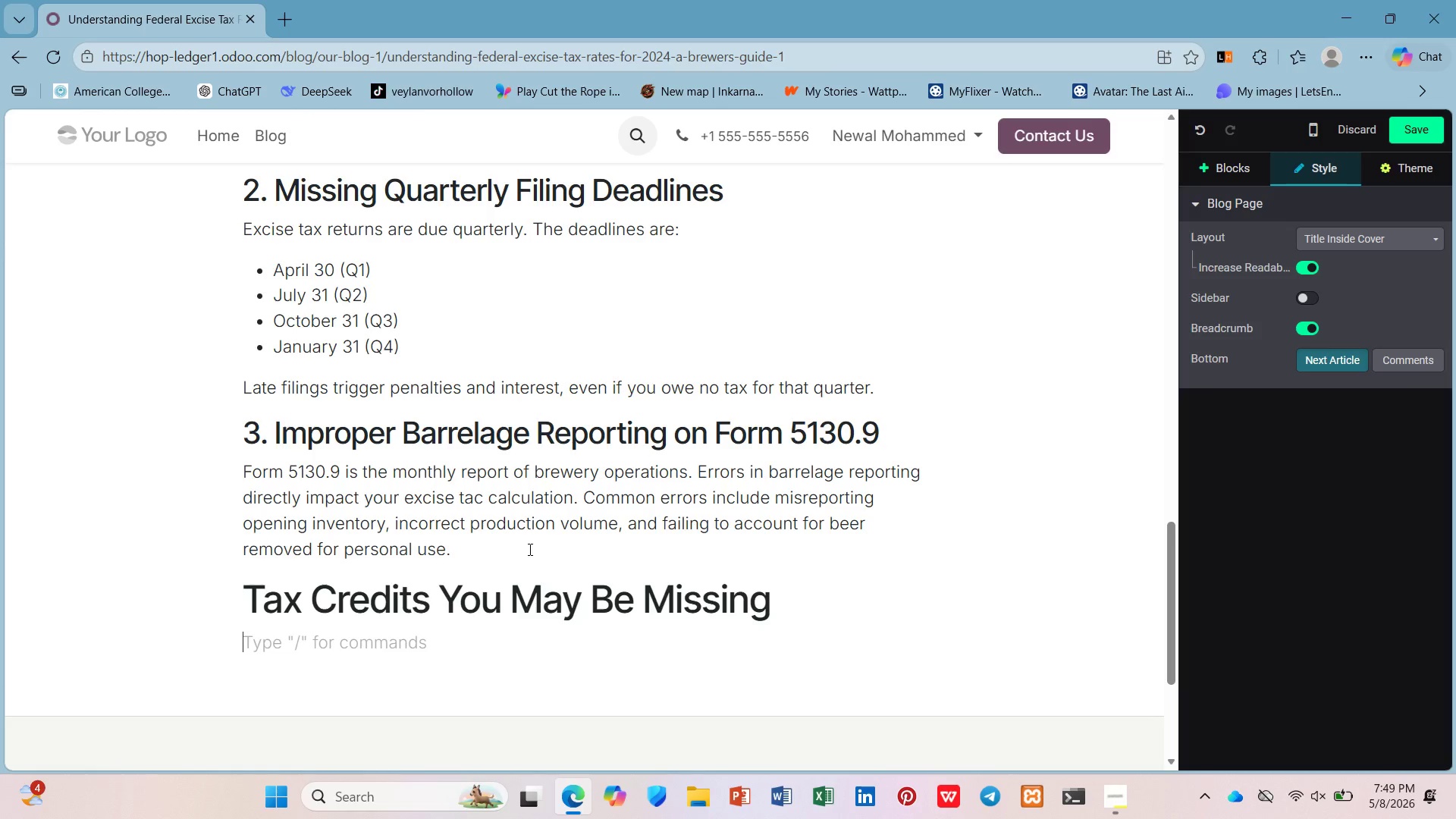 
type(The reduced rate itself id the p)
key(Backspace)
key(Backspace)
key(Backspace)
key(Backspace)
key(Backspace)
key(Backspace)
key(Backspace)
type(s the primary tax credit for small brewers. h)
key(Backspace)
type(Howeev)
key(Backspace)
key(Backspace)
type(vr, additonal credits may apply for:)
 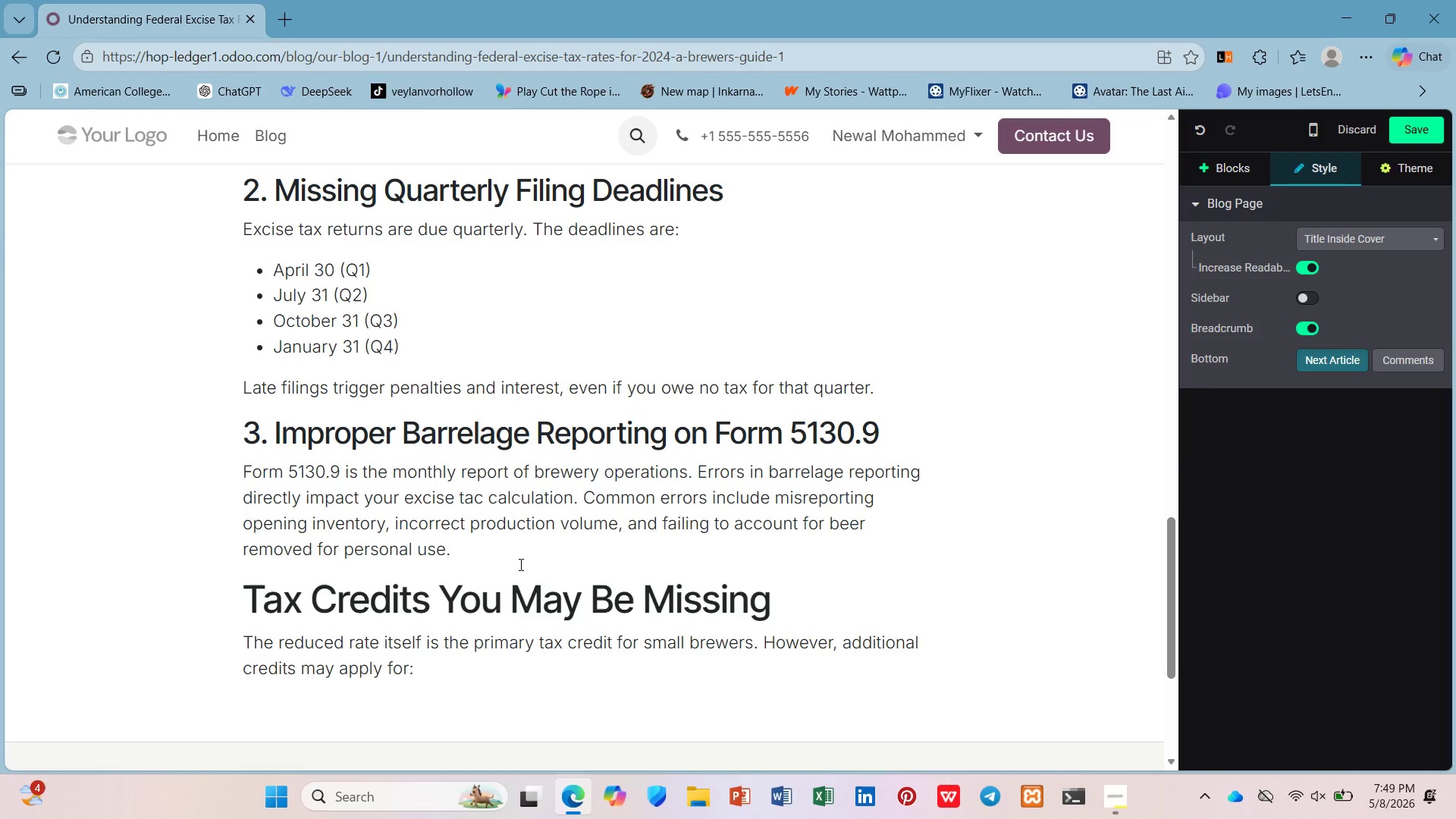 
key(Enter)
 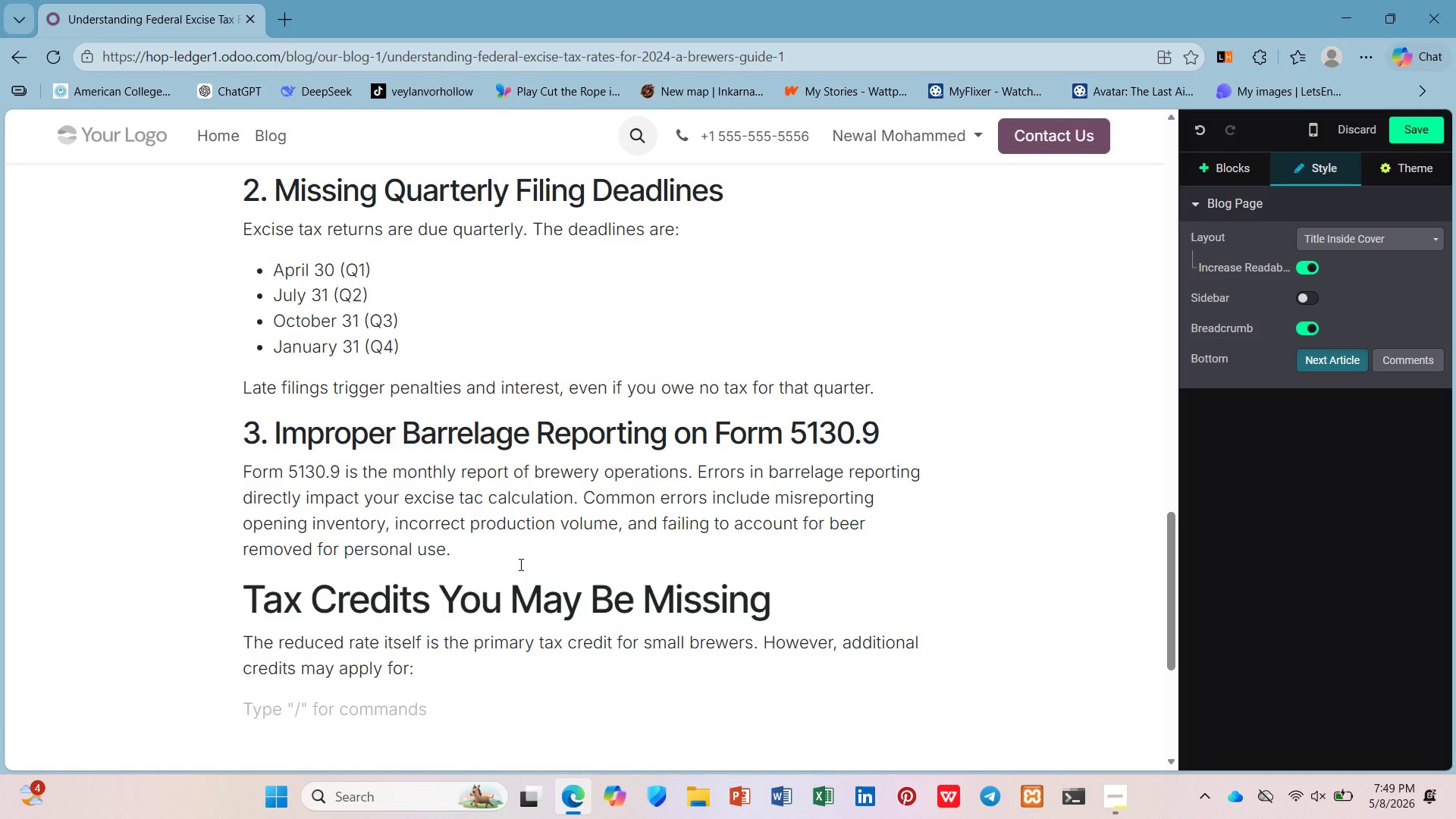 
type(/ul)
 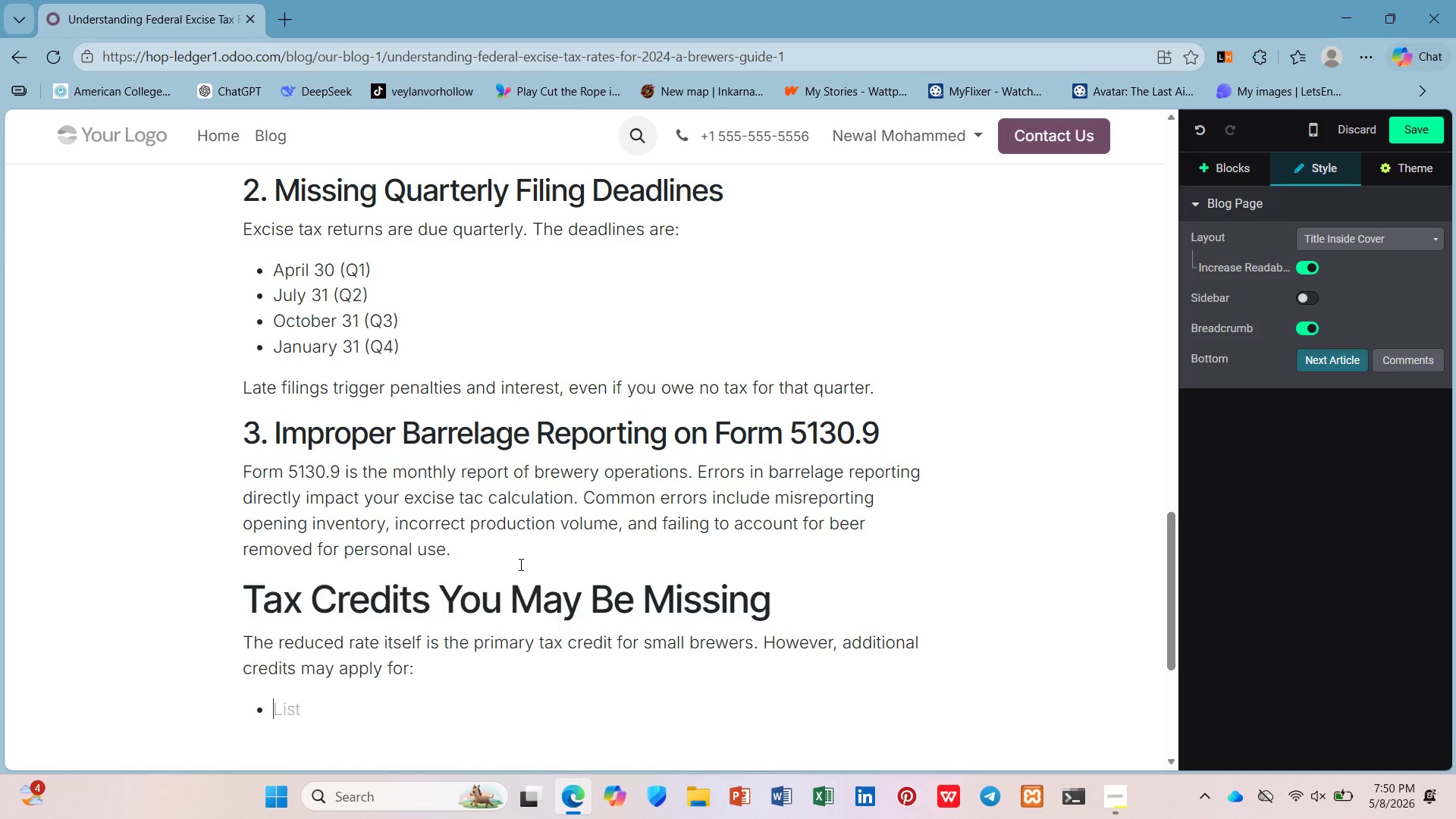 
key(Enter)
 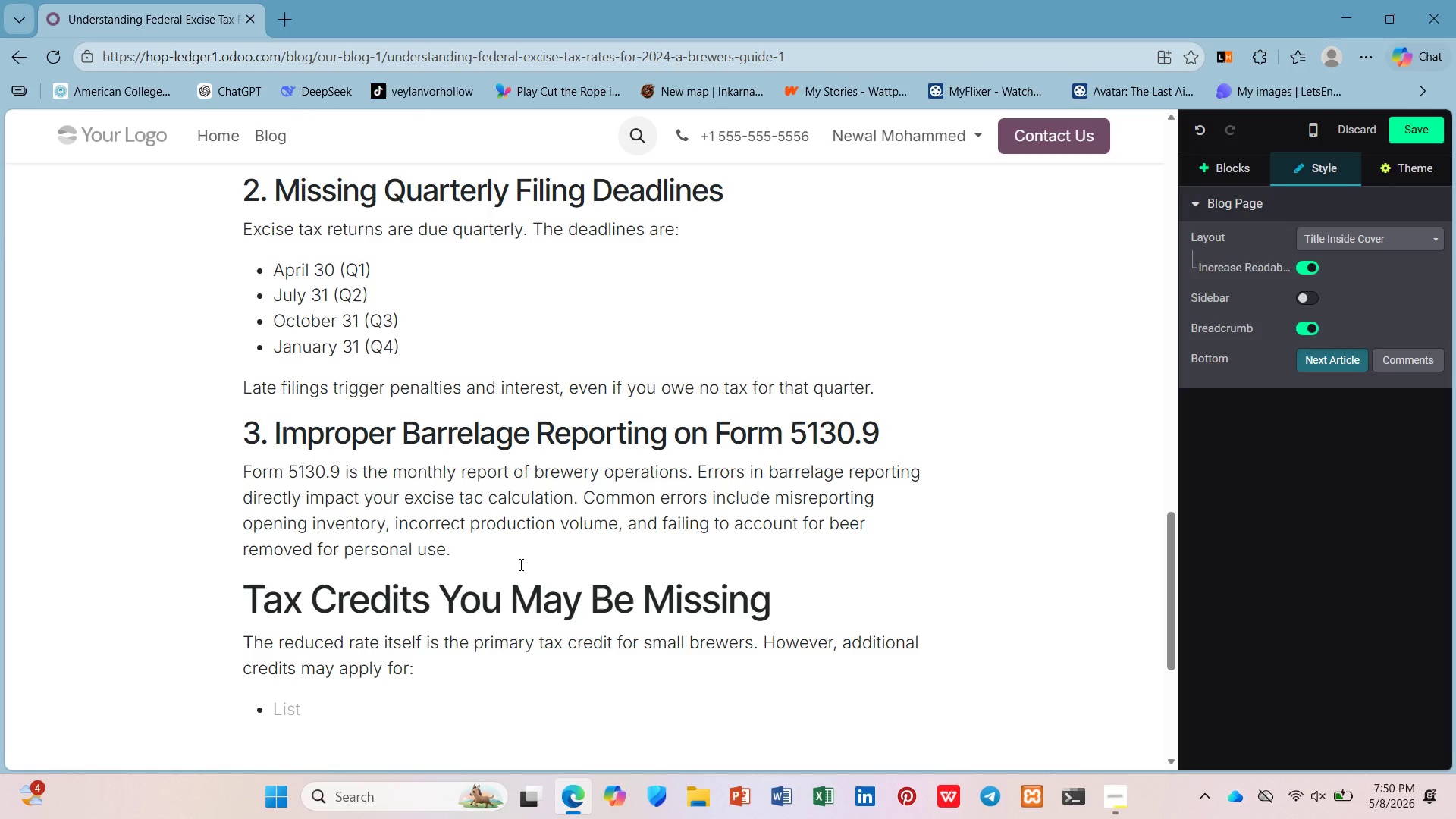 
wait(32.23)
 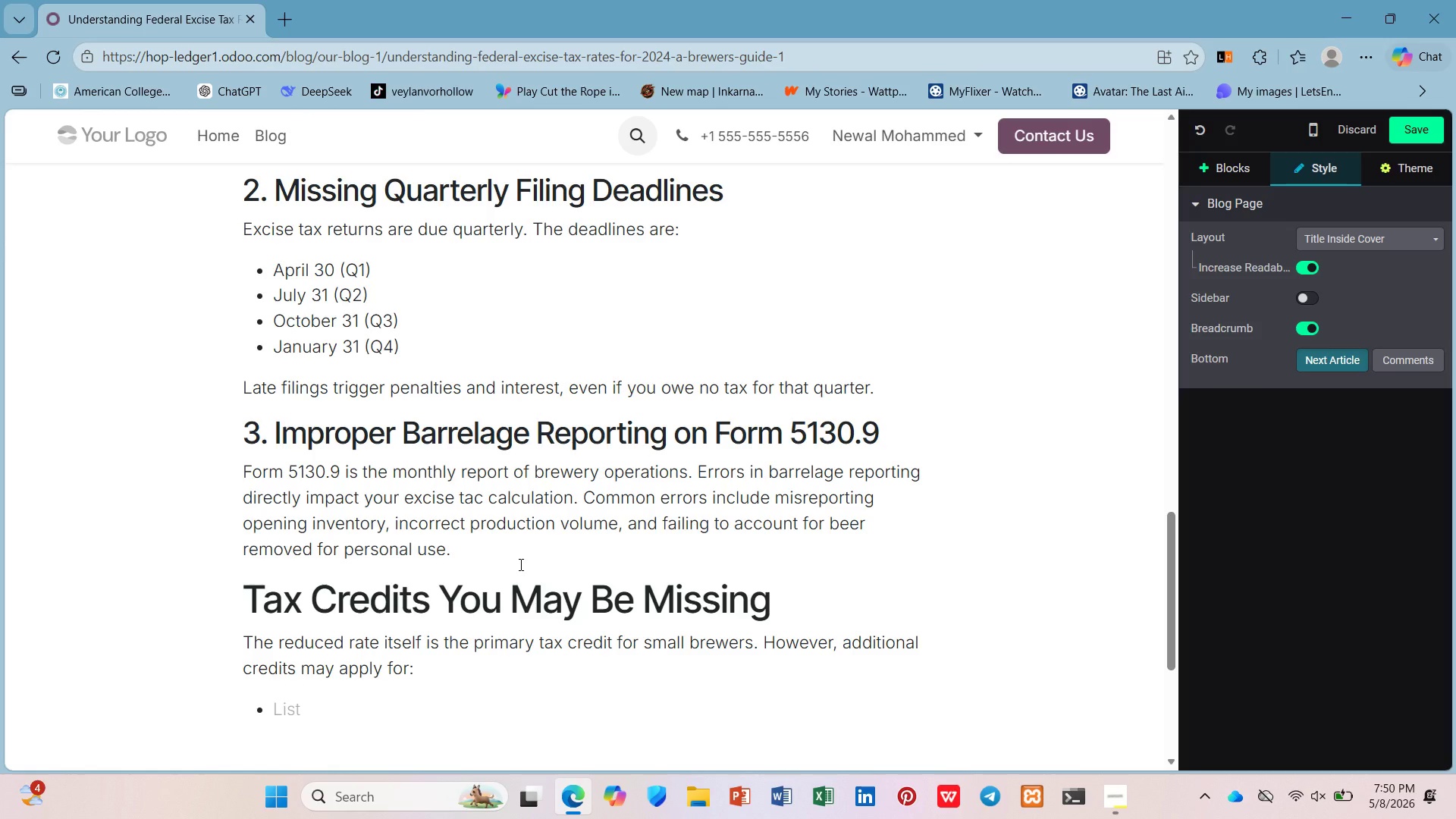 
type(Beer exported ))
 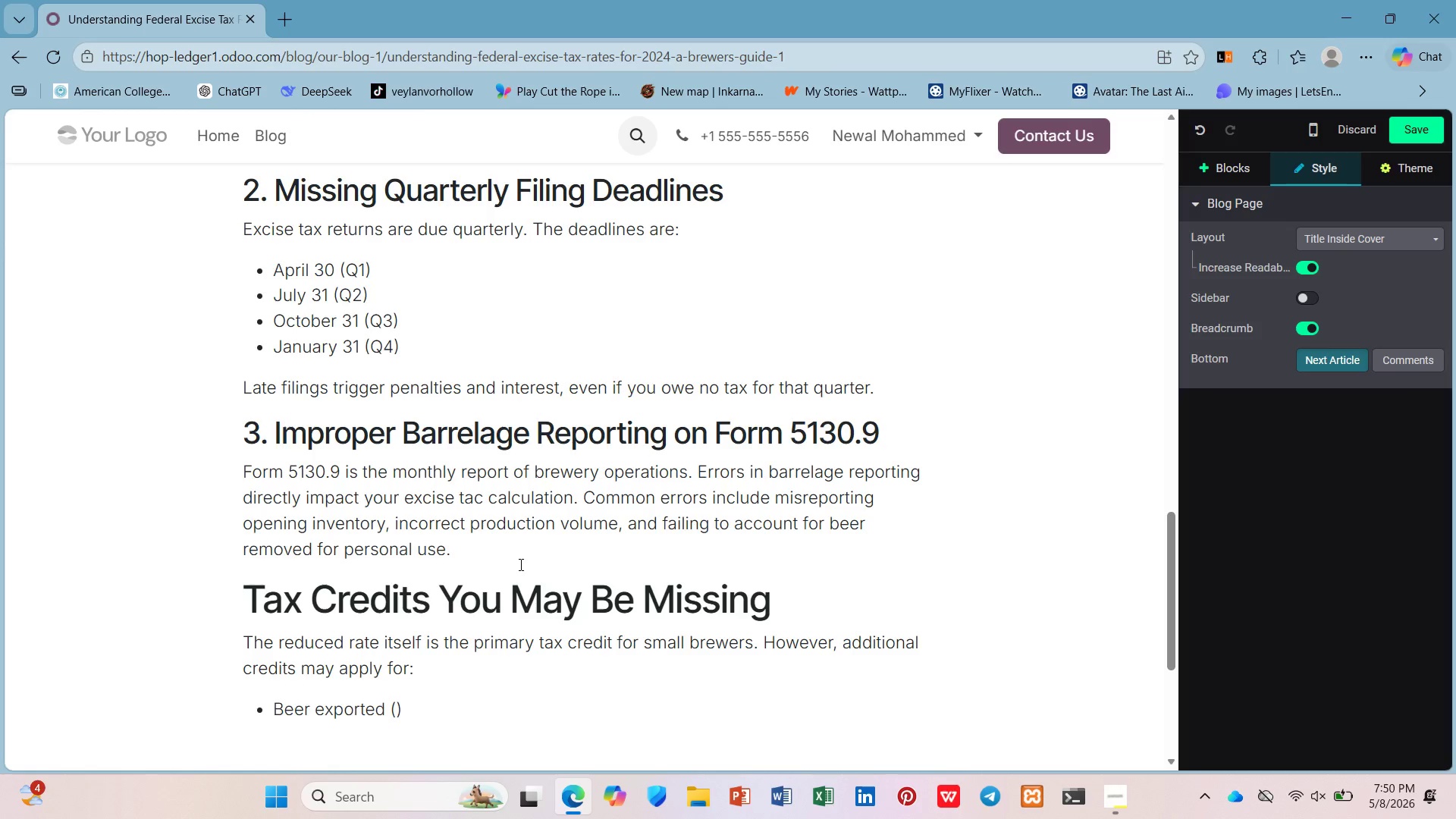 
hold_key(key=9, duration=0.33)
 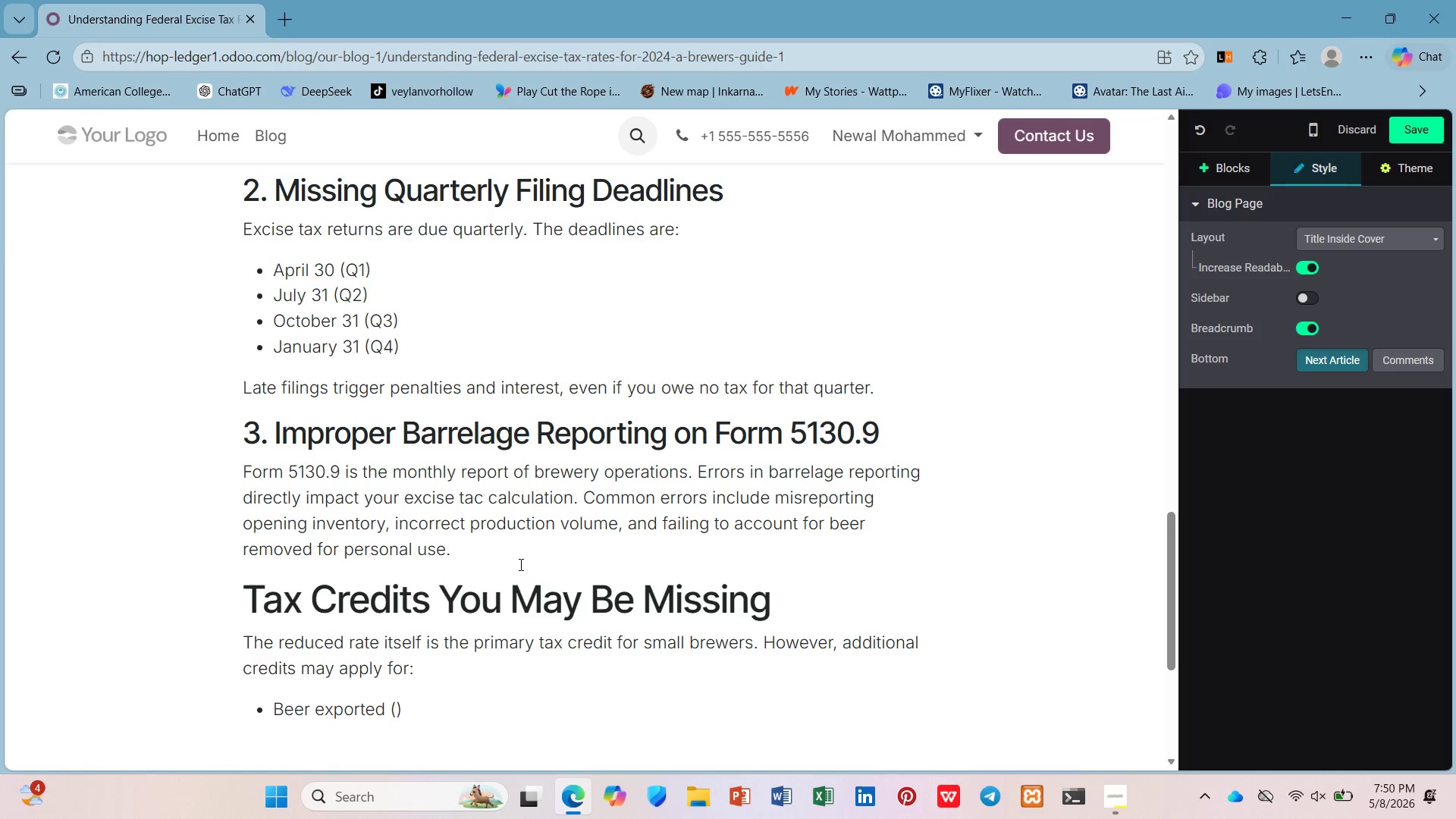 
key(Control+ControlRight)
 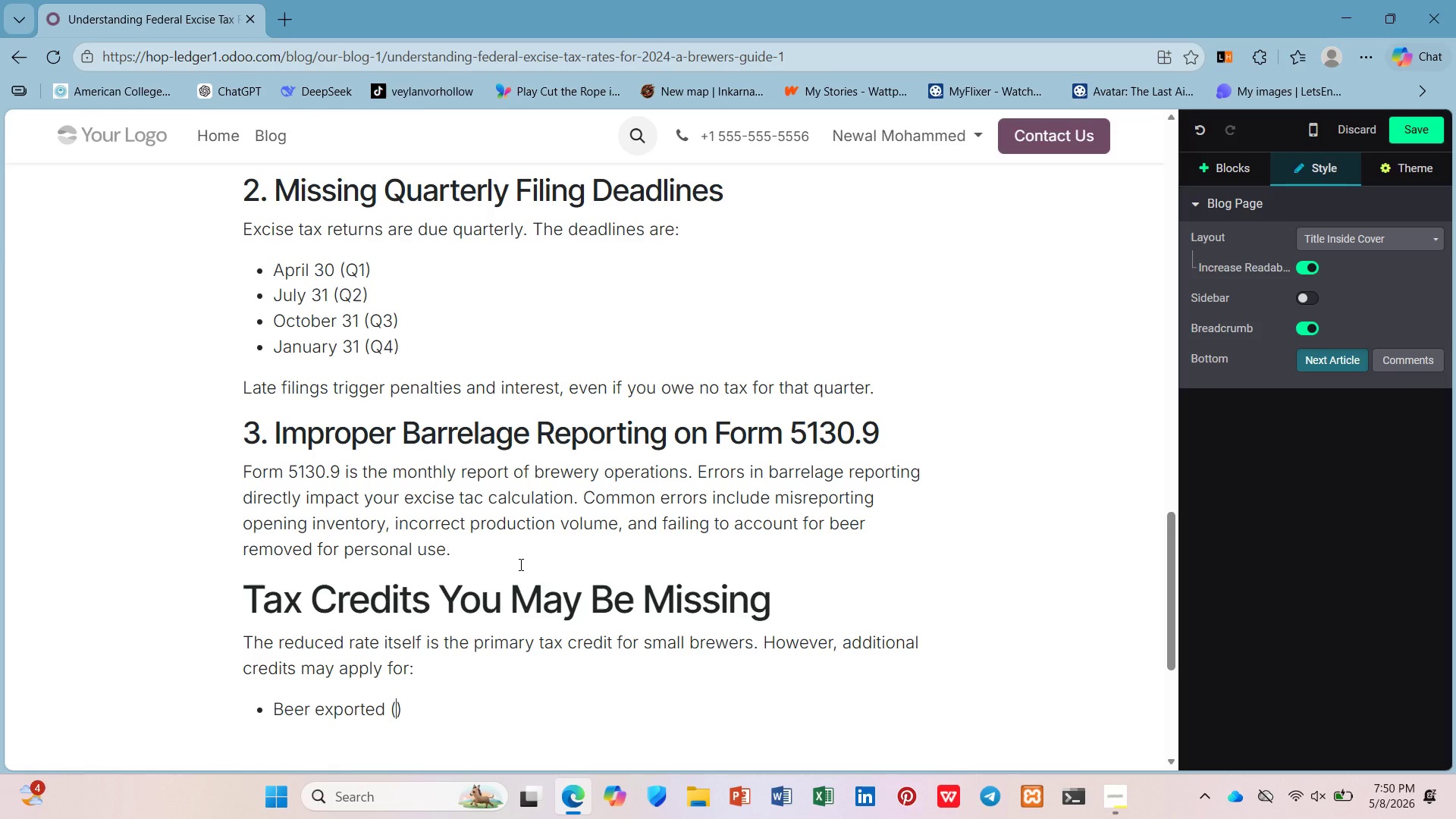 
key(ArrowLeft)
 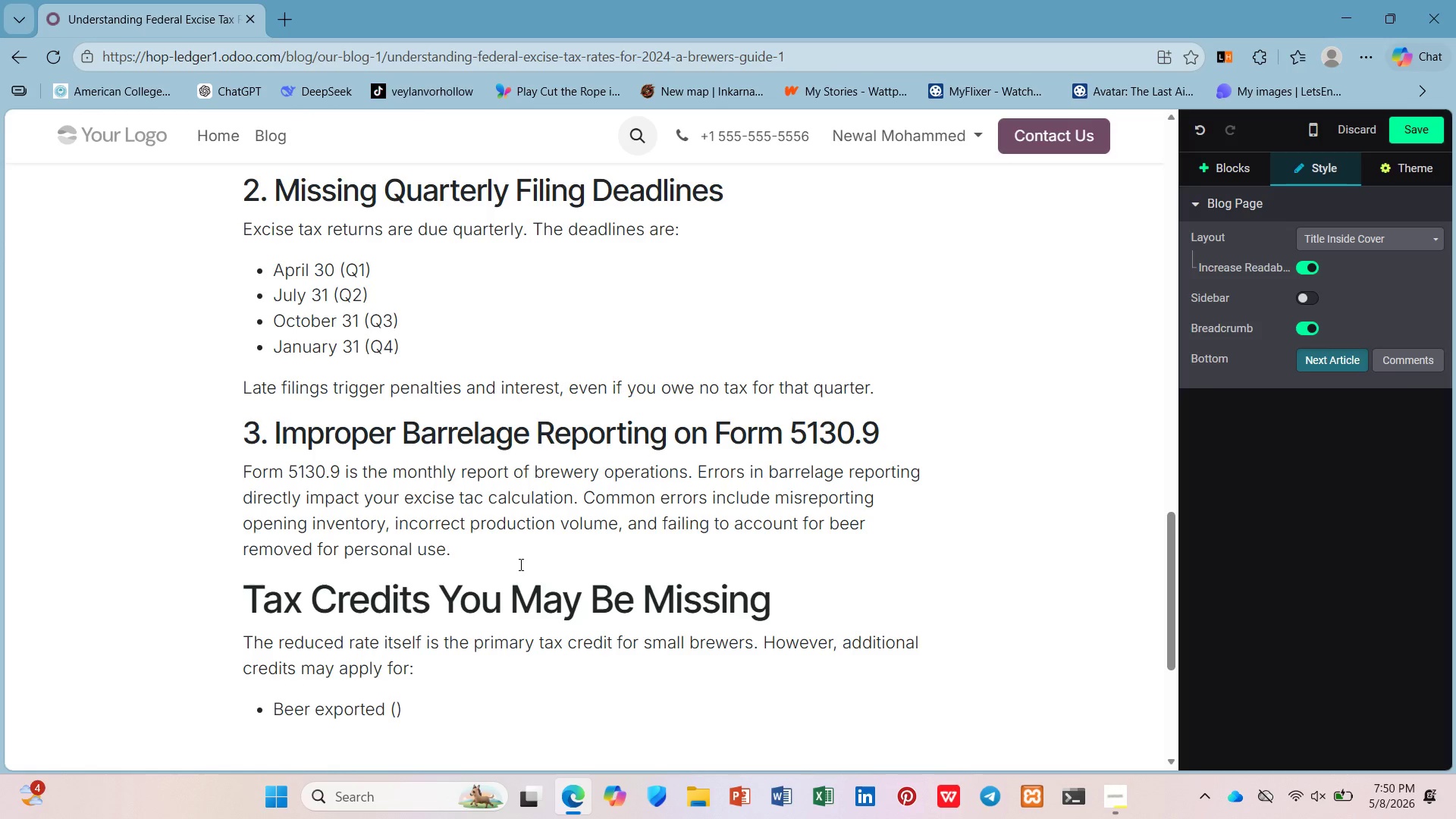 
type(eligible fofr )
key(Backspace)
key(Backspace)
key(Backspace)
type(r drawback claims)
 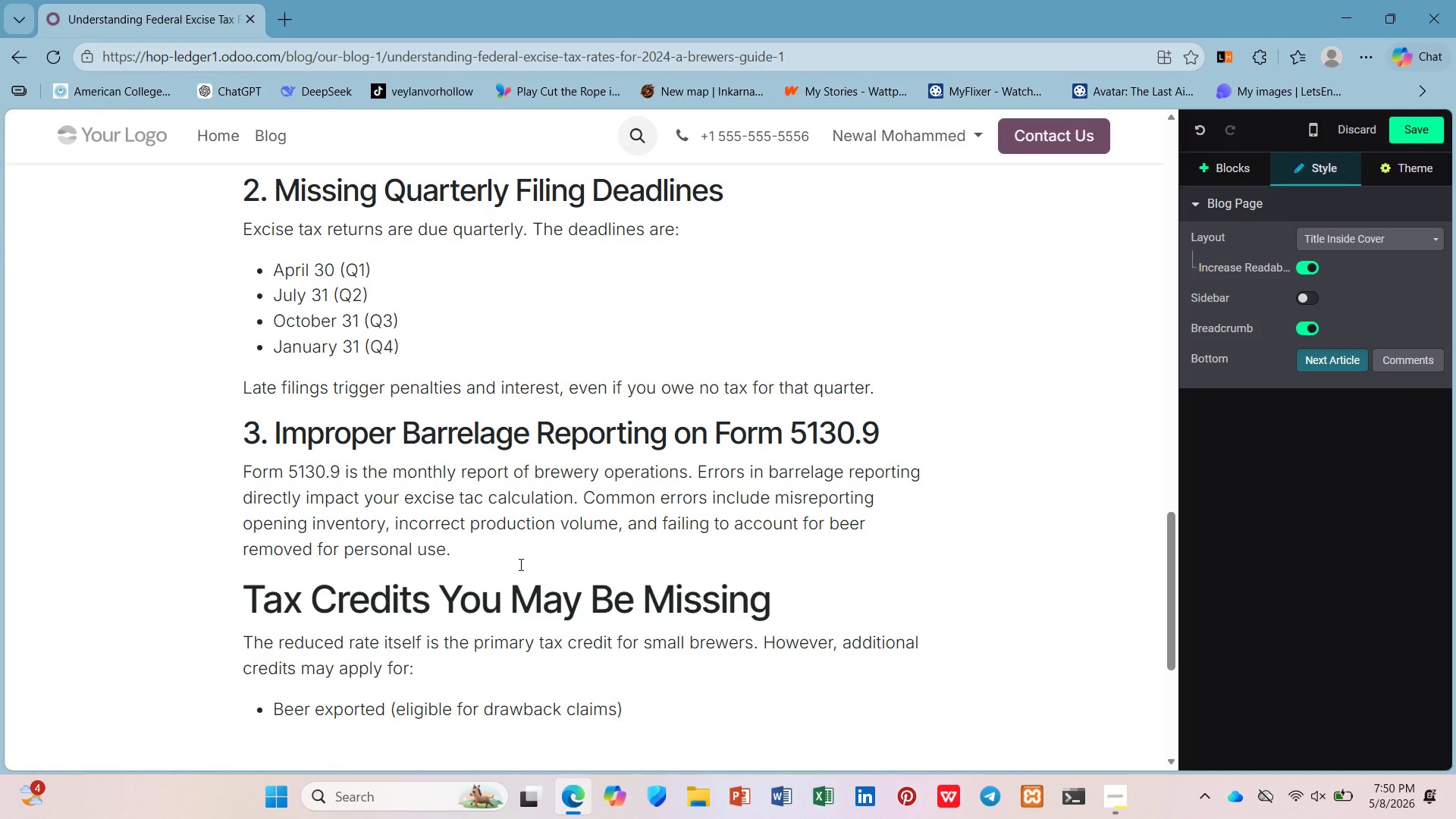 
key(ArrowDown)
 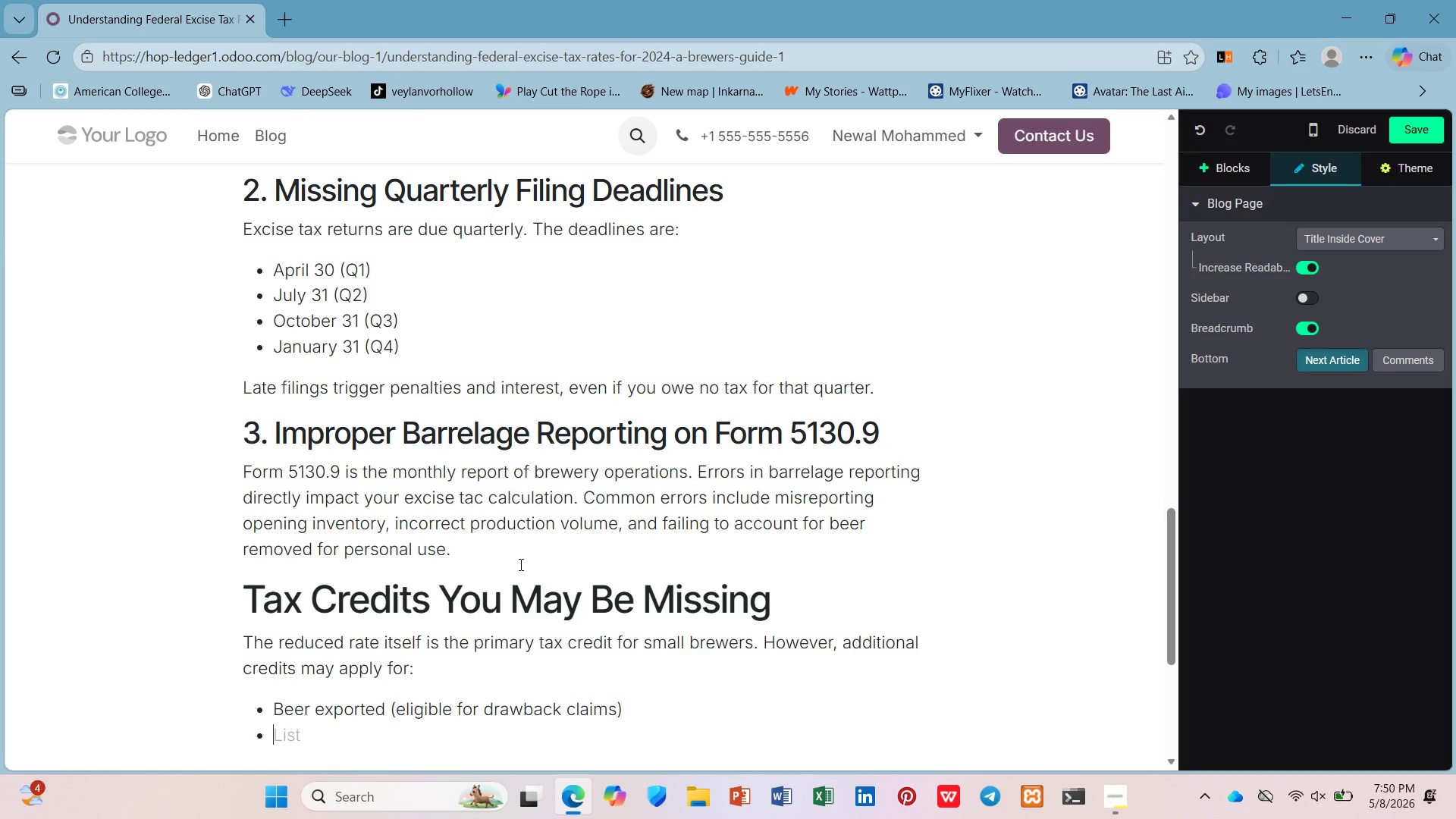 
key(Enter)
 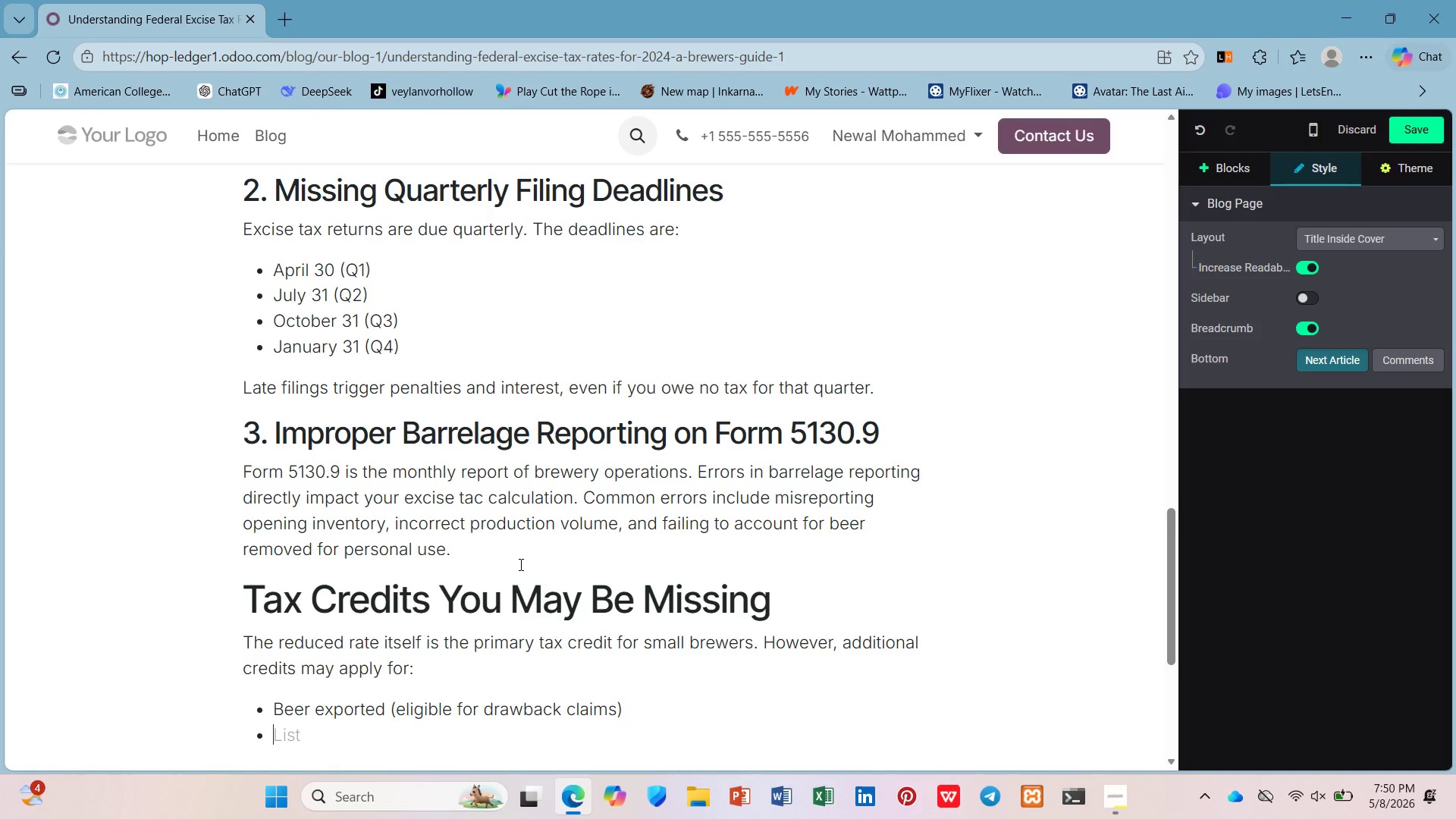 
wait(5.97)
 